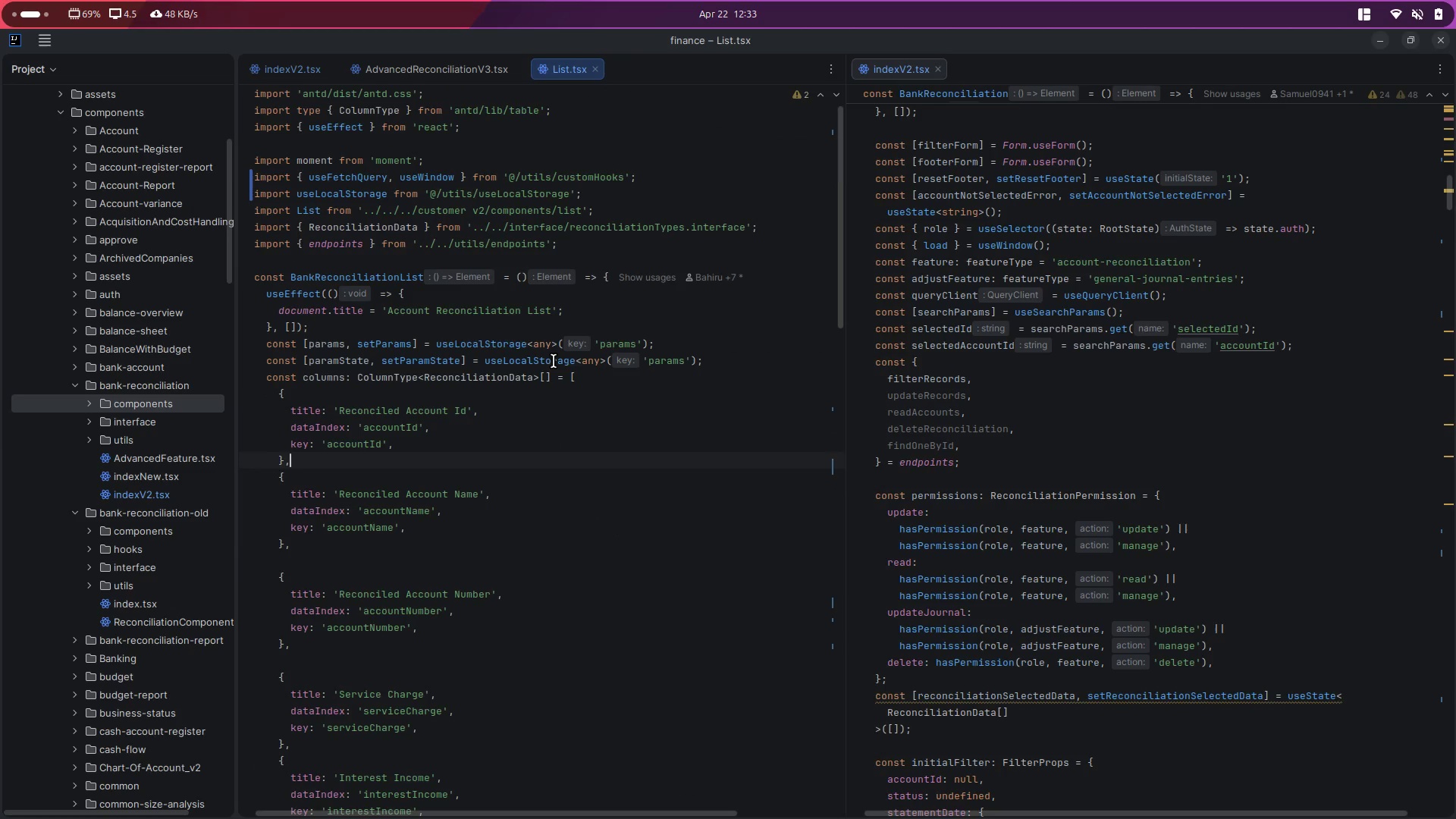 
double_click([554, 361])
 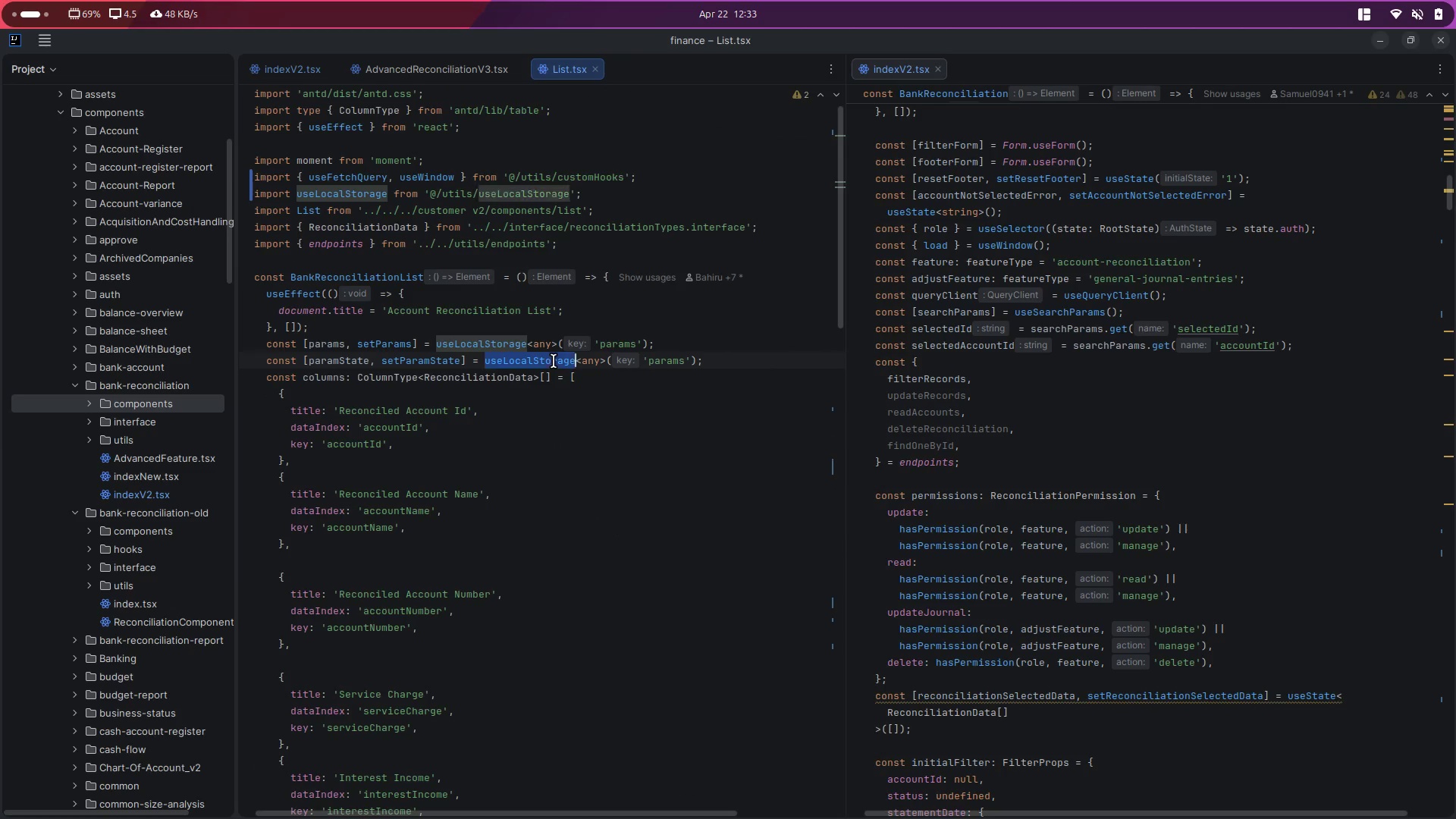 
triple_click([554, 361])
 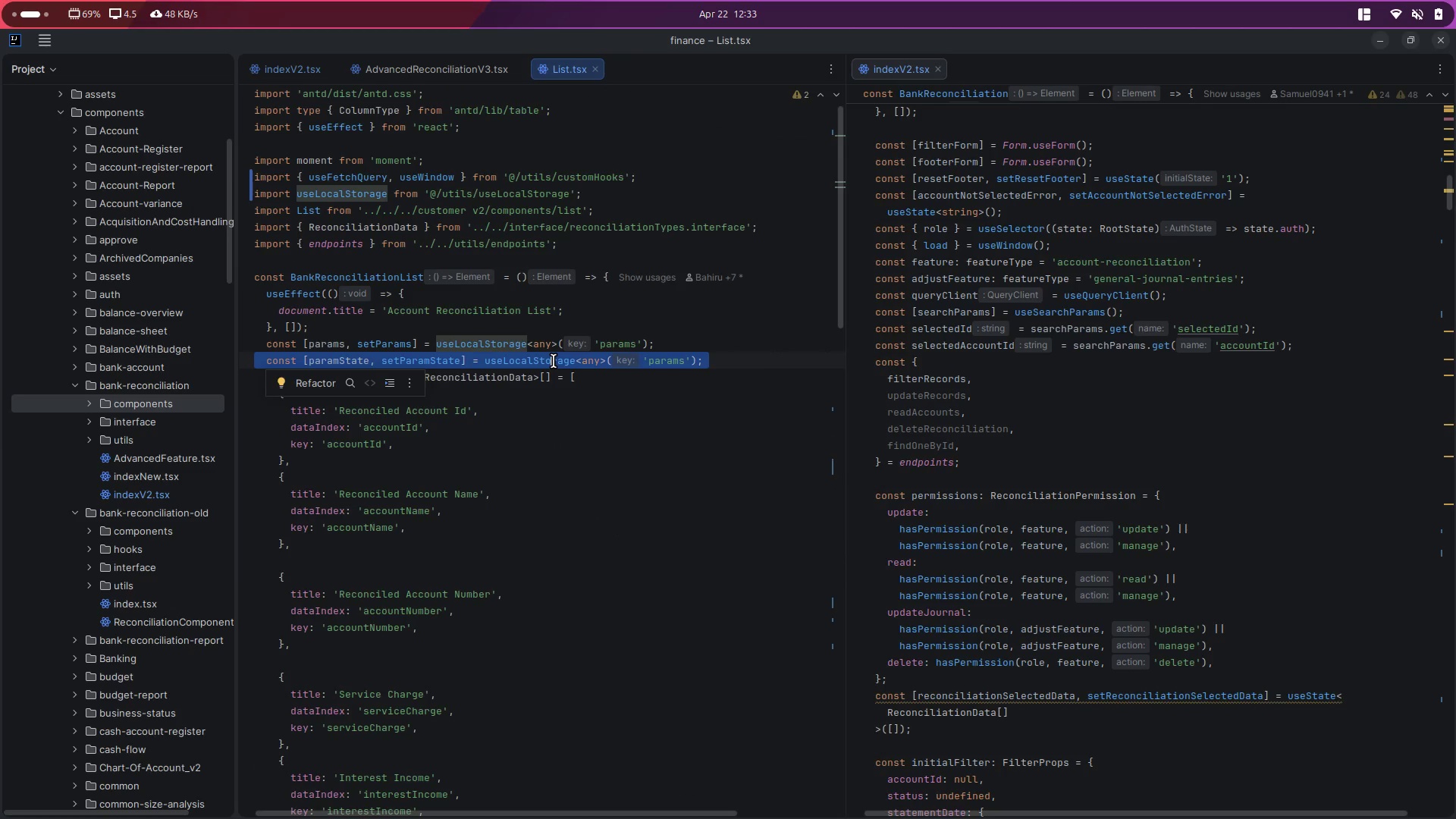 
key(Control+C)
 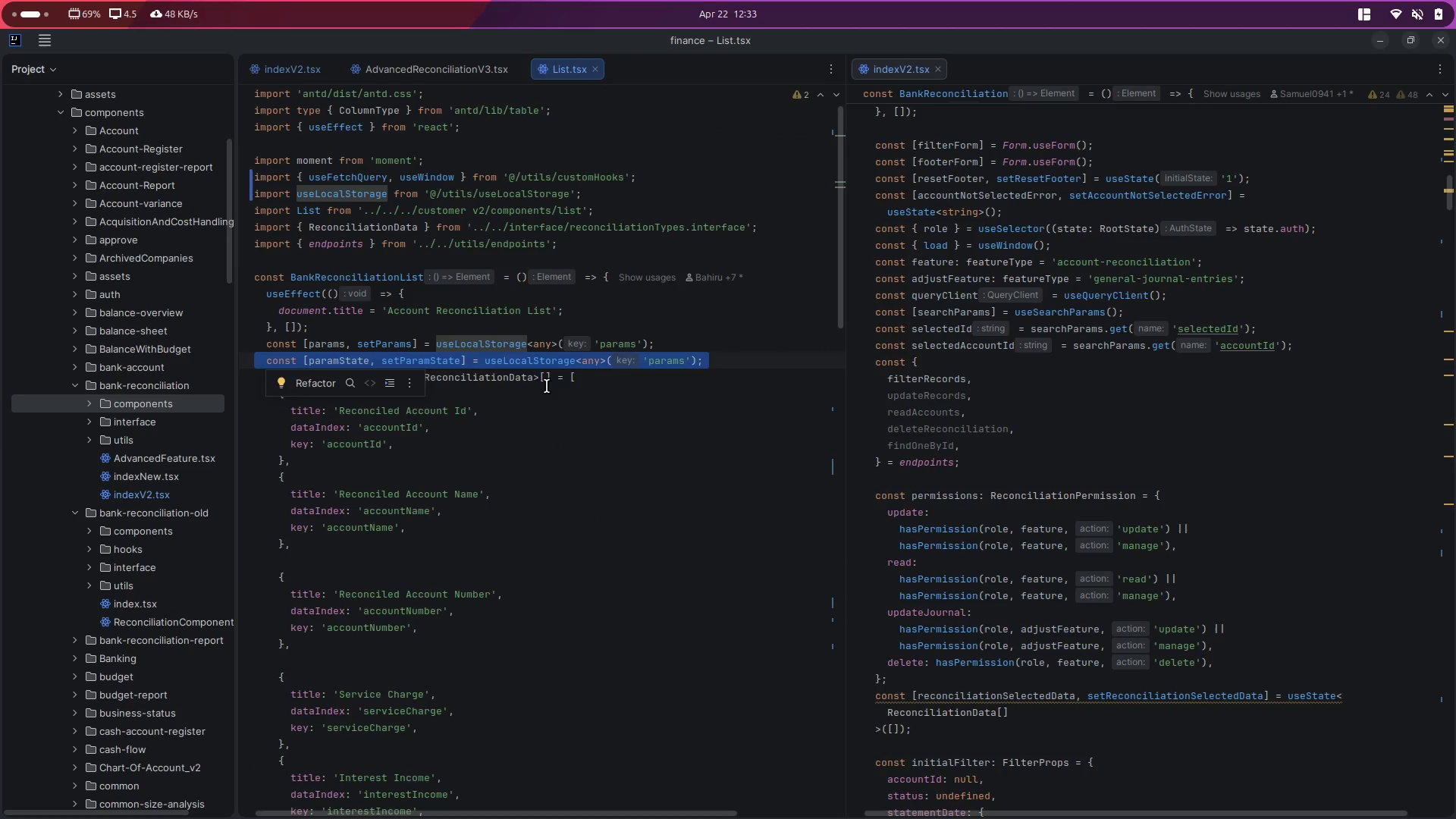 
left_click([543, 420])
 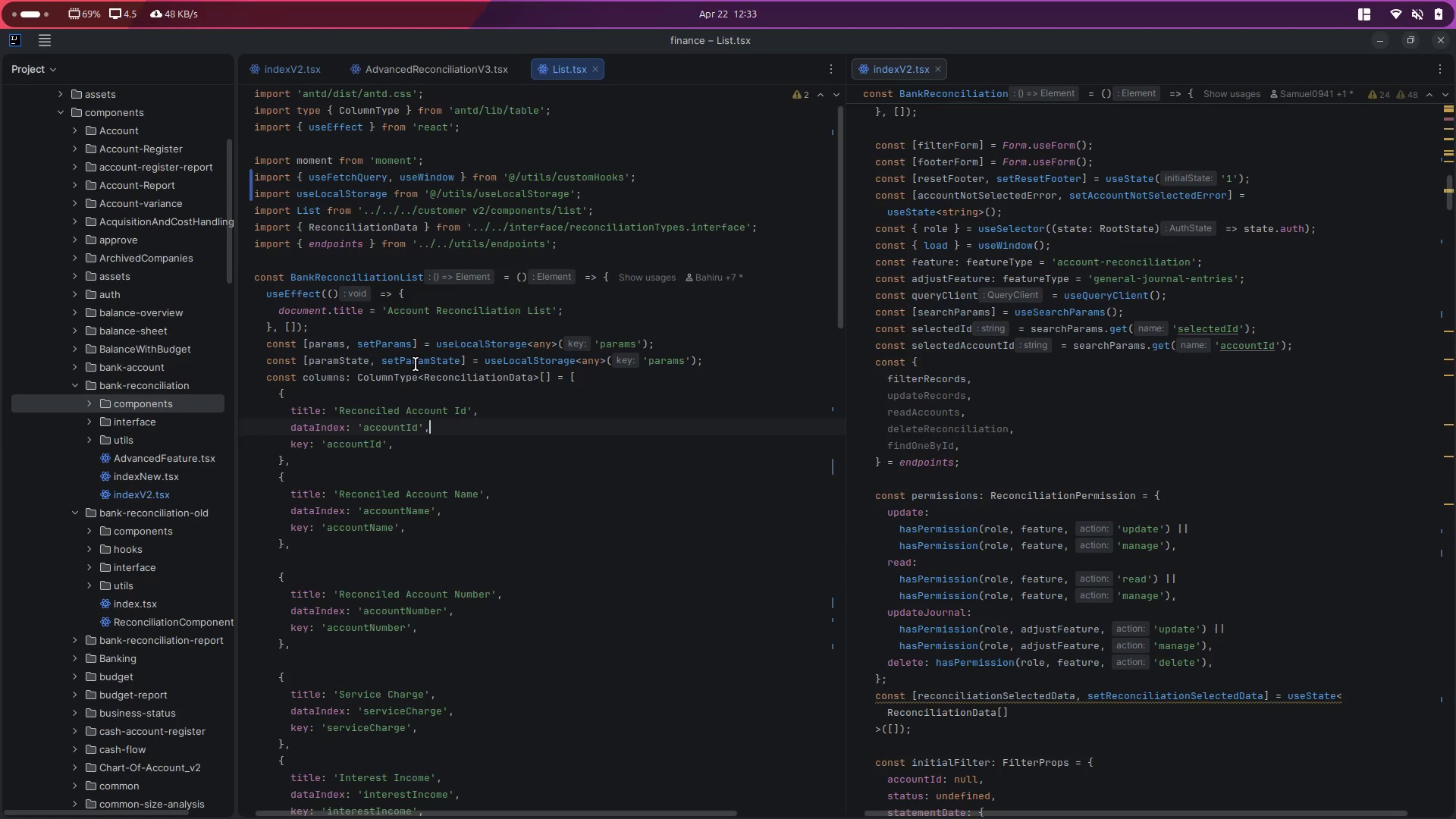 
double_click([416, 364])
 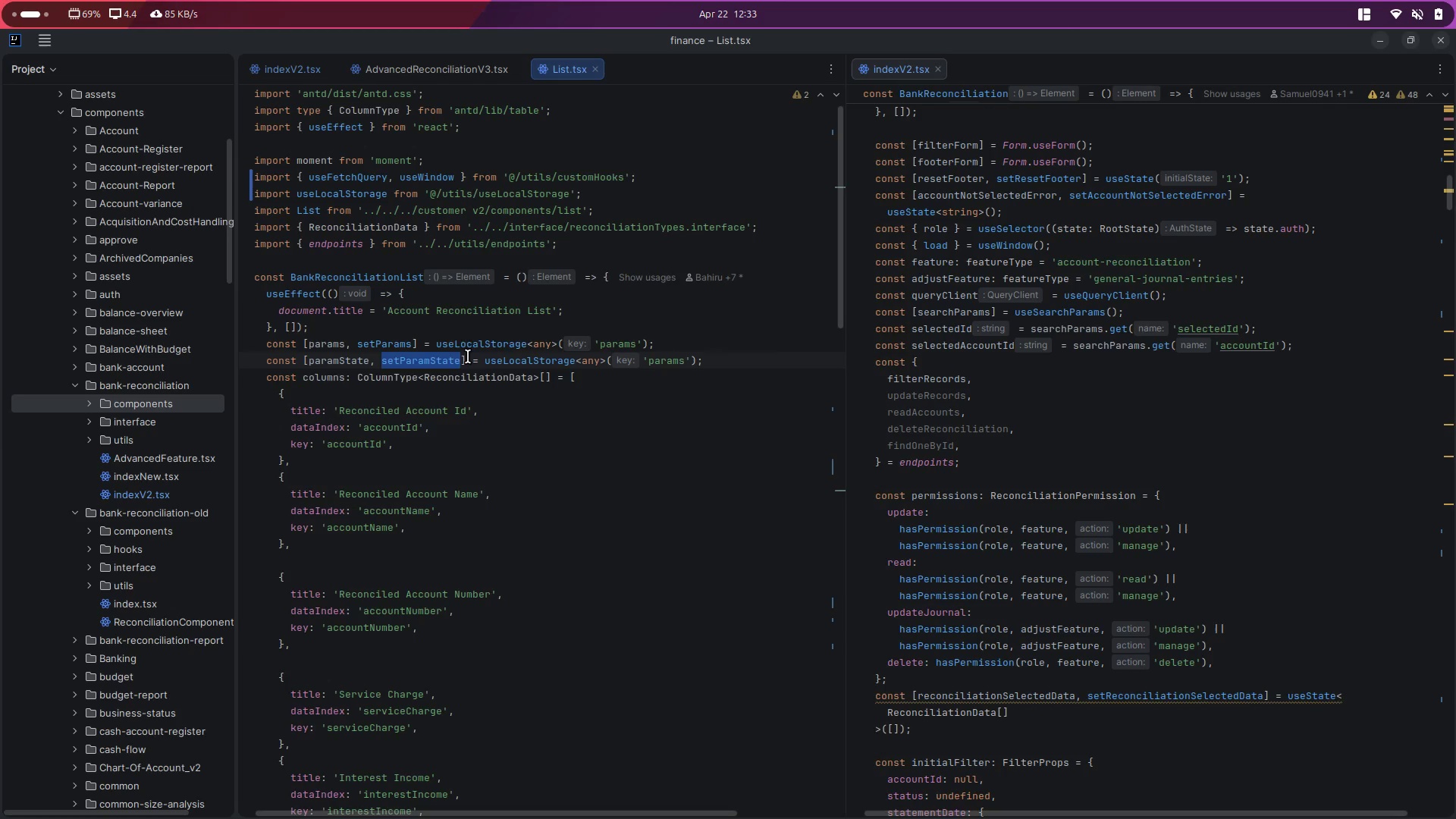 
double_click([349, 356])
 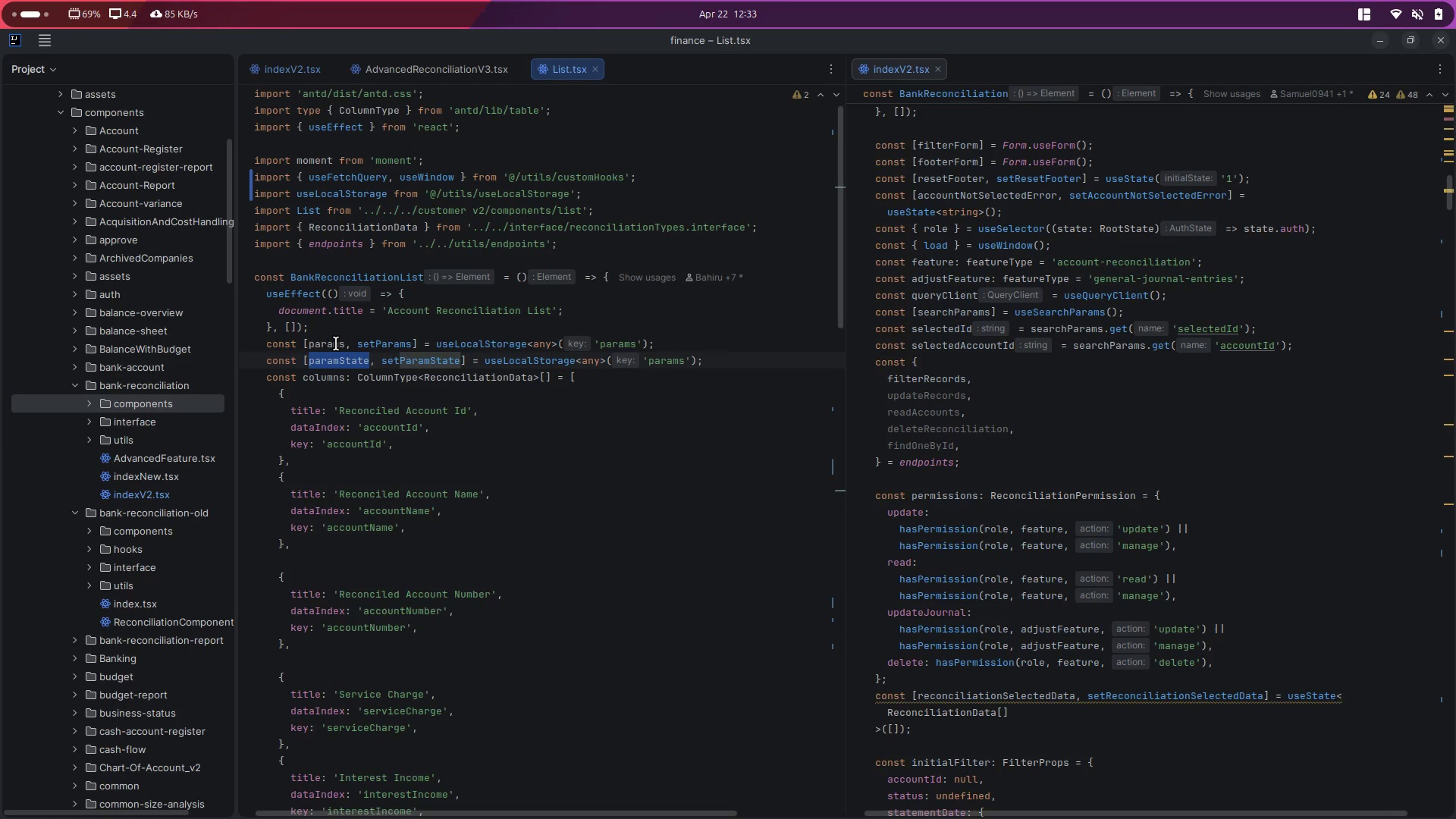 
double_click([334, 344])
 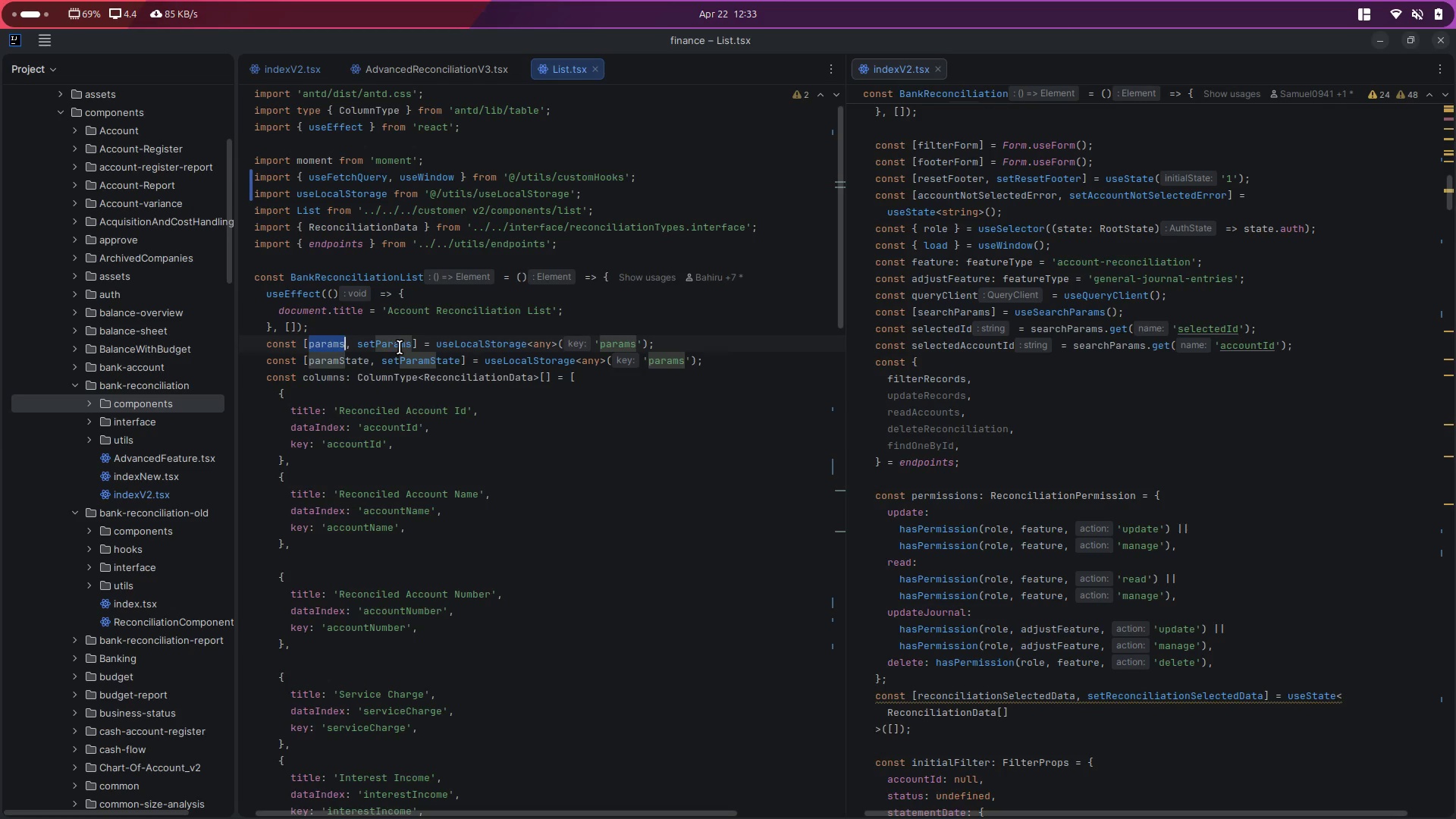 
double_click([400, 347])
 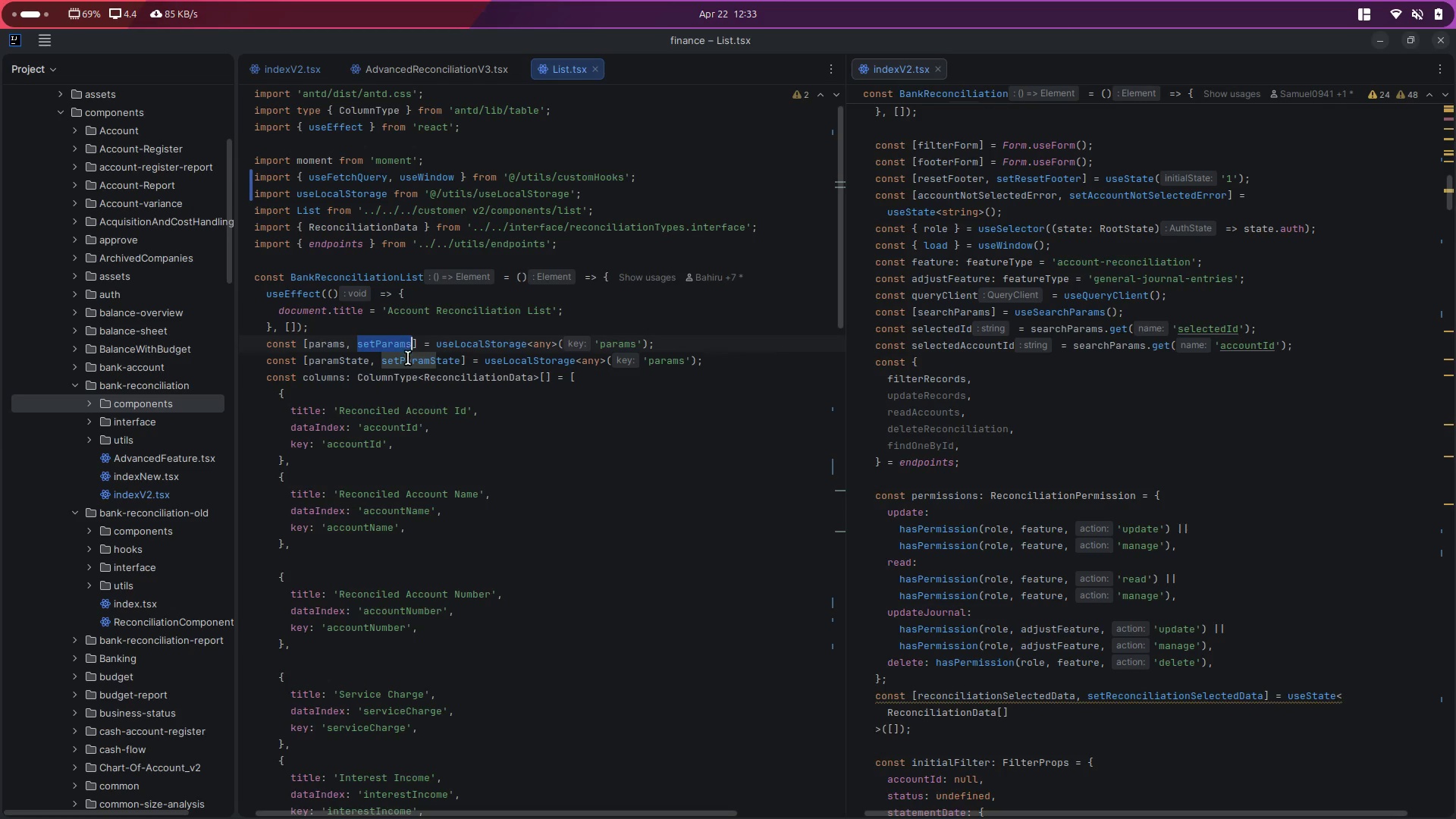 
double_click([408, 359])
 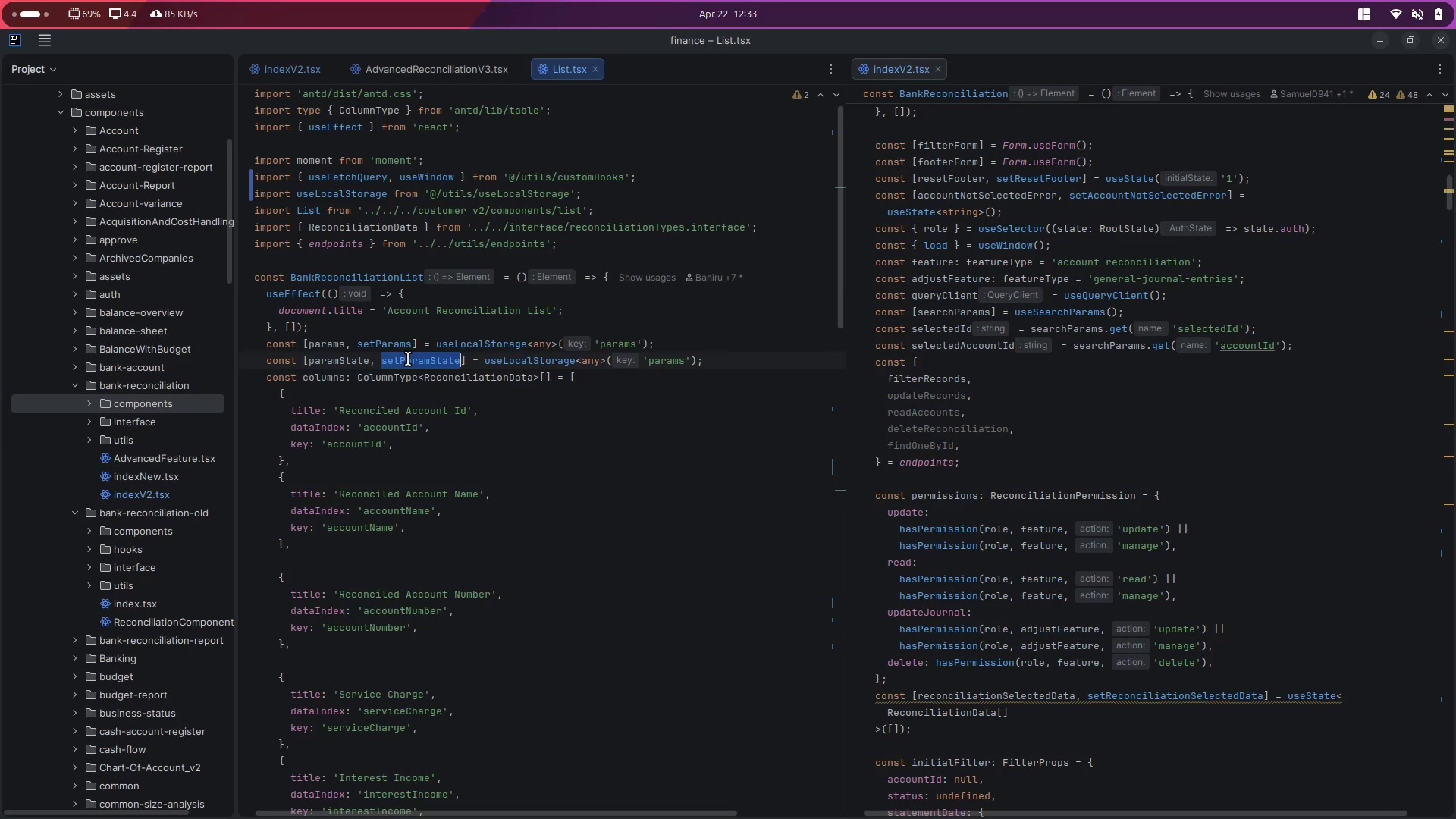 
key(Control+D)
 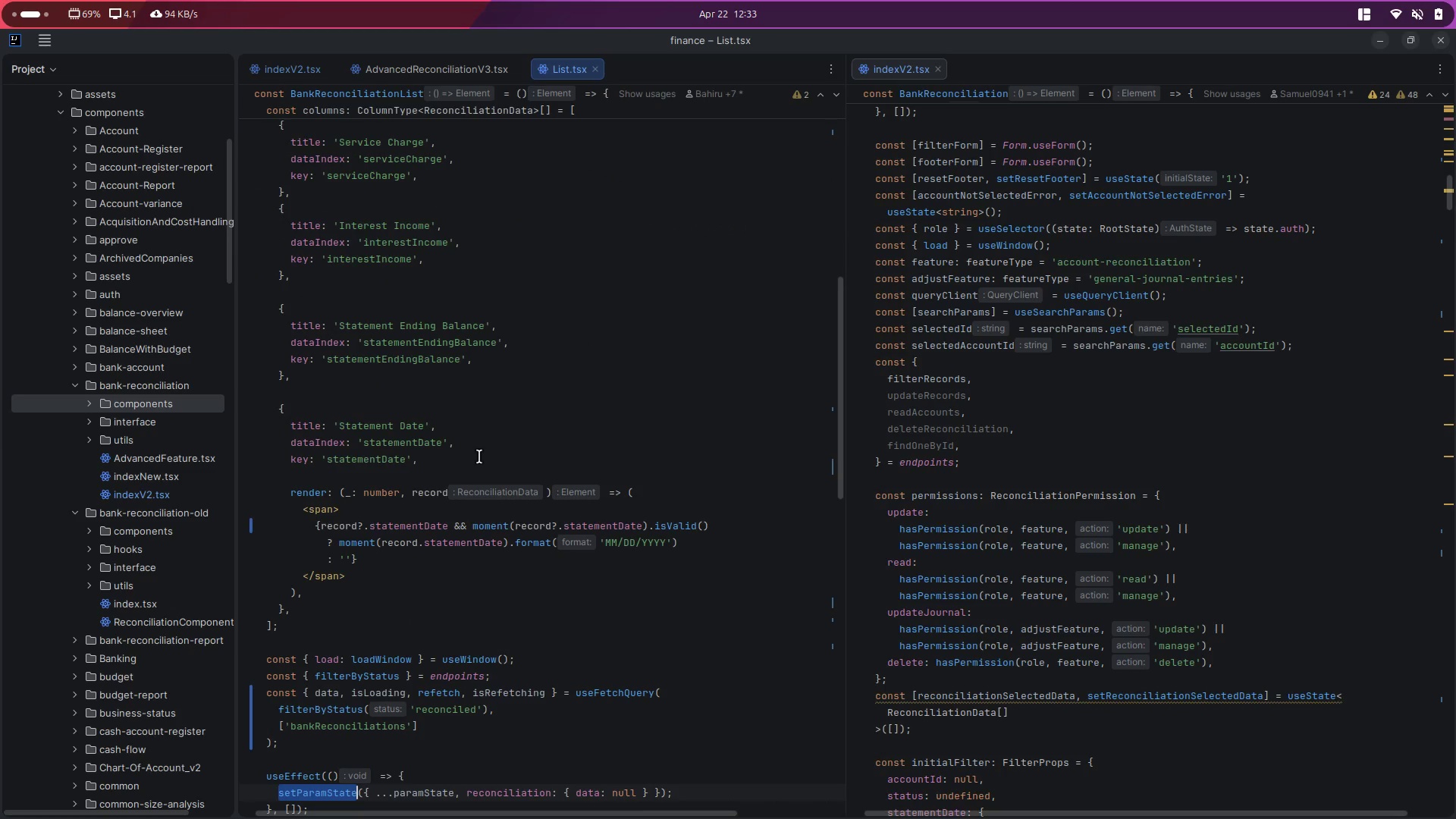 
scroll: coordinate [496, 538], scroll_direction: down, amount: 6.0
 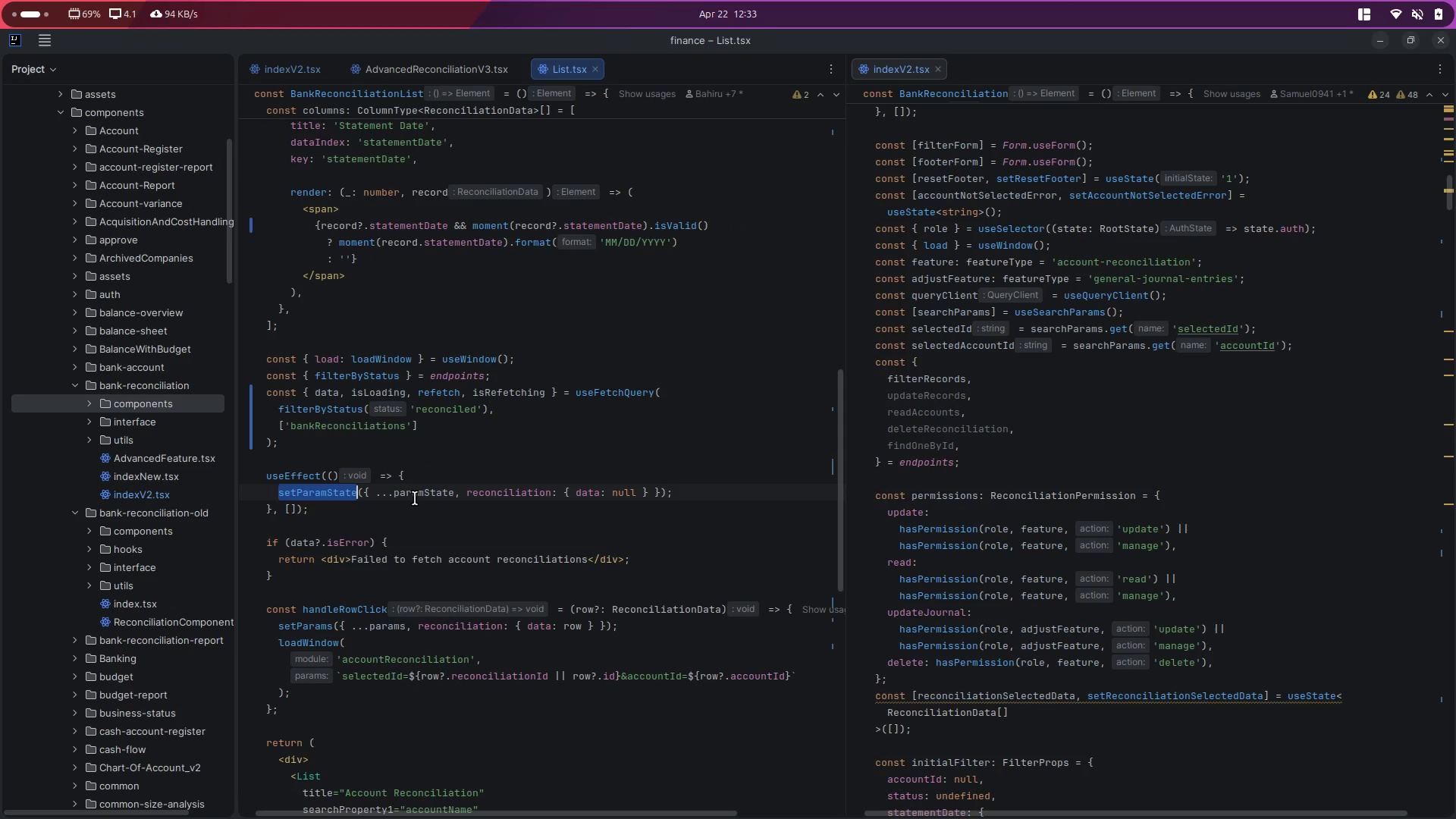 
left_click([415, 498])
 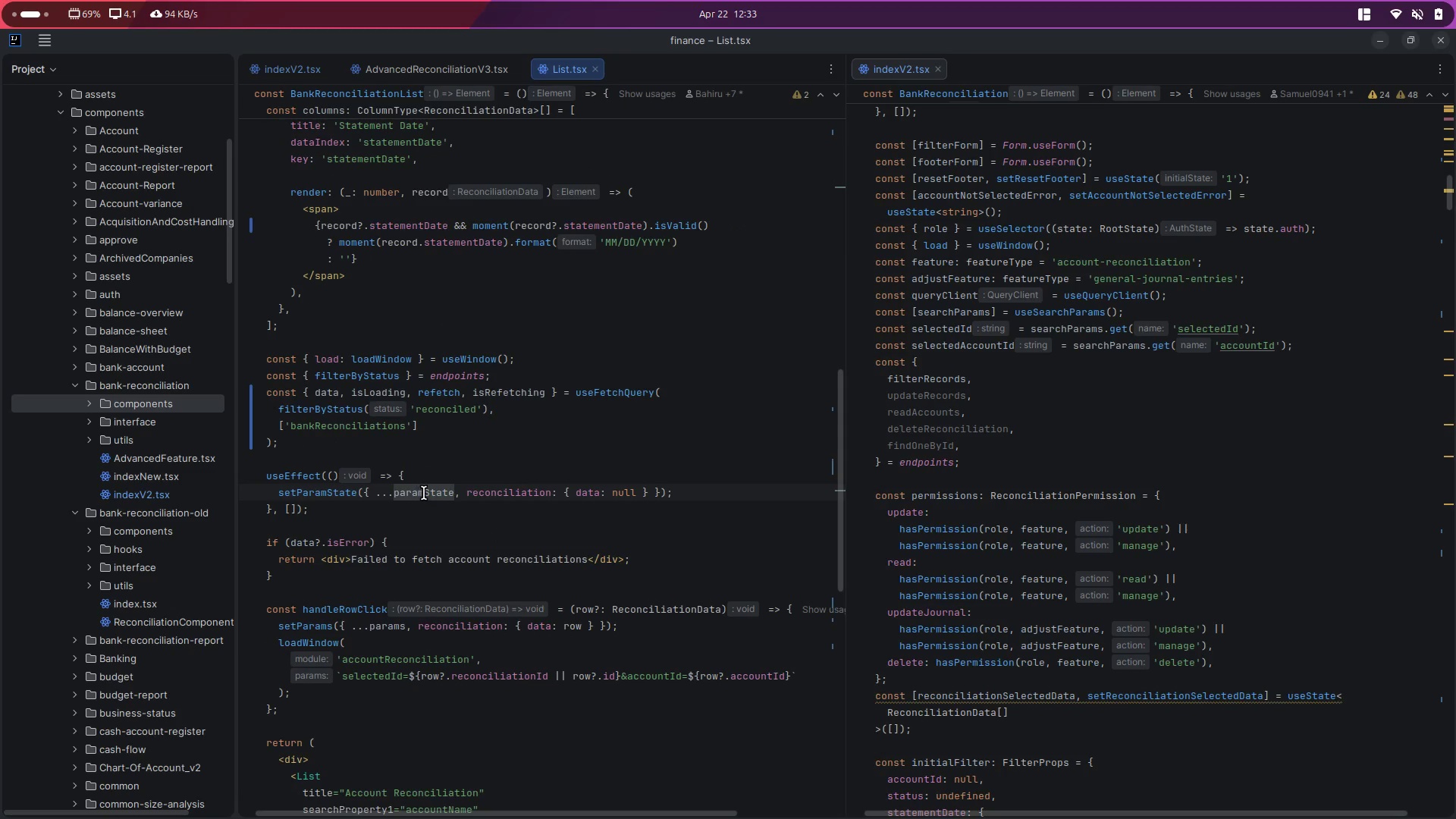 
double_click([424, 493])
 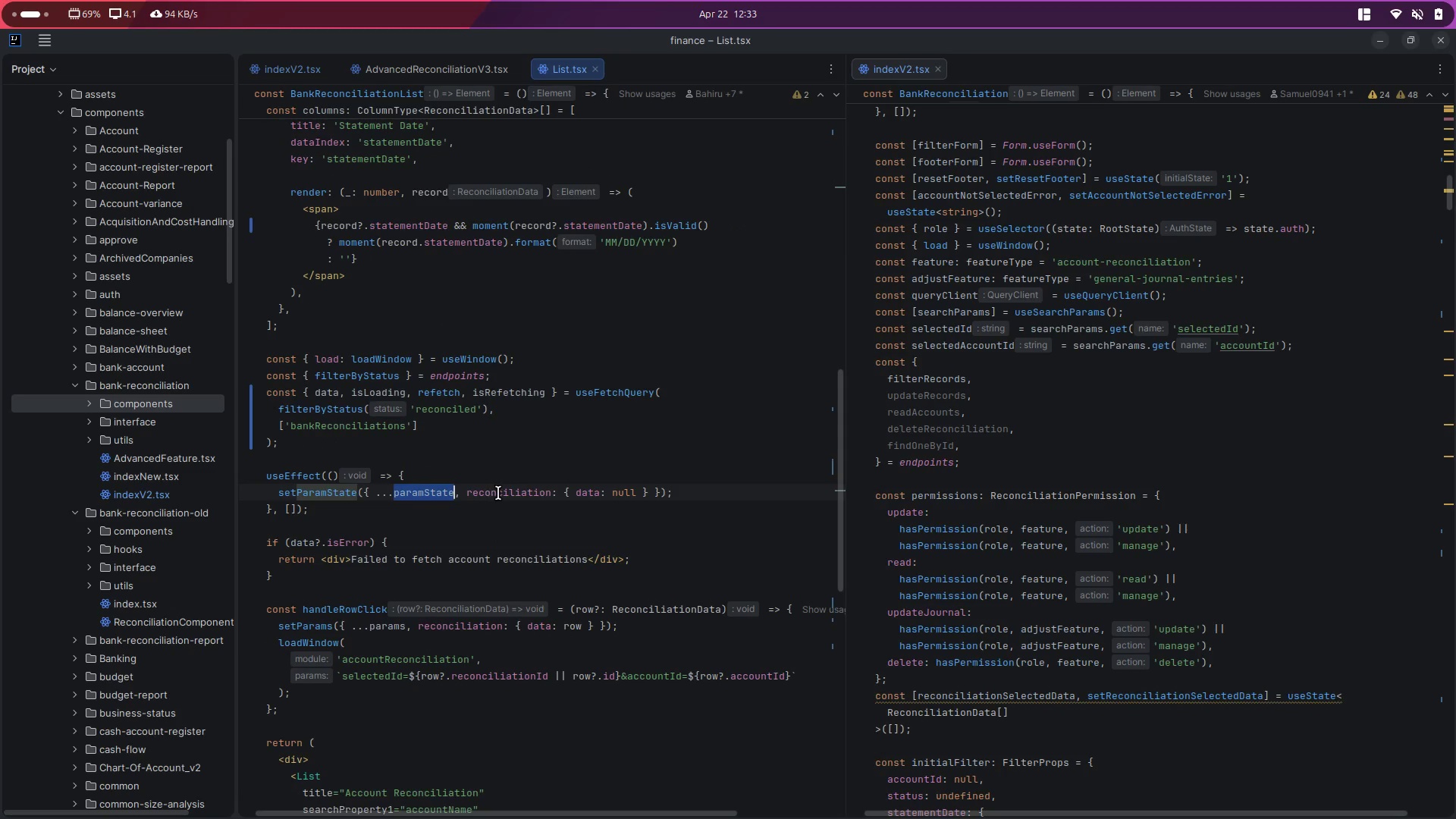 
double_click([498, 493])
 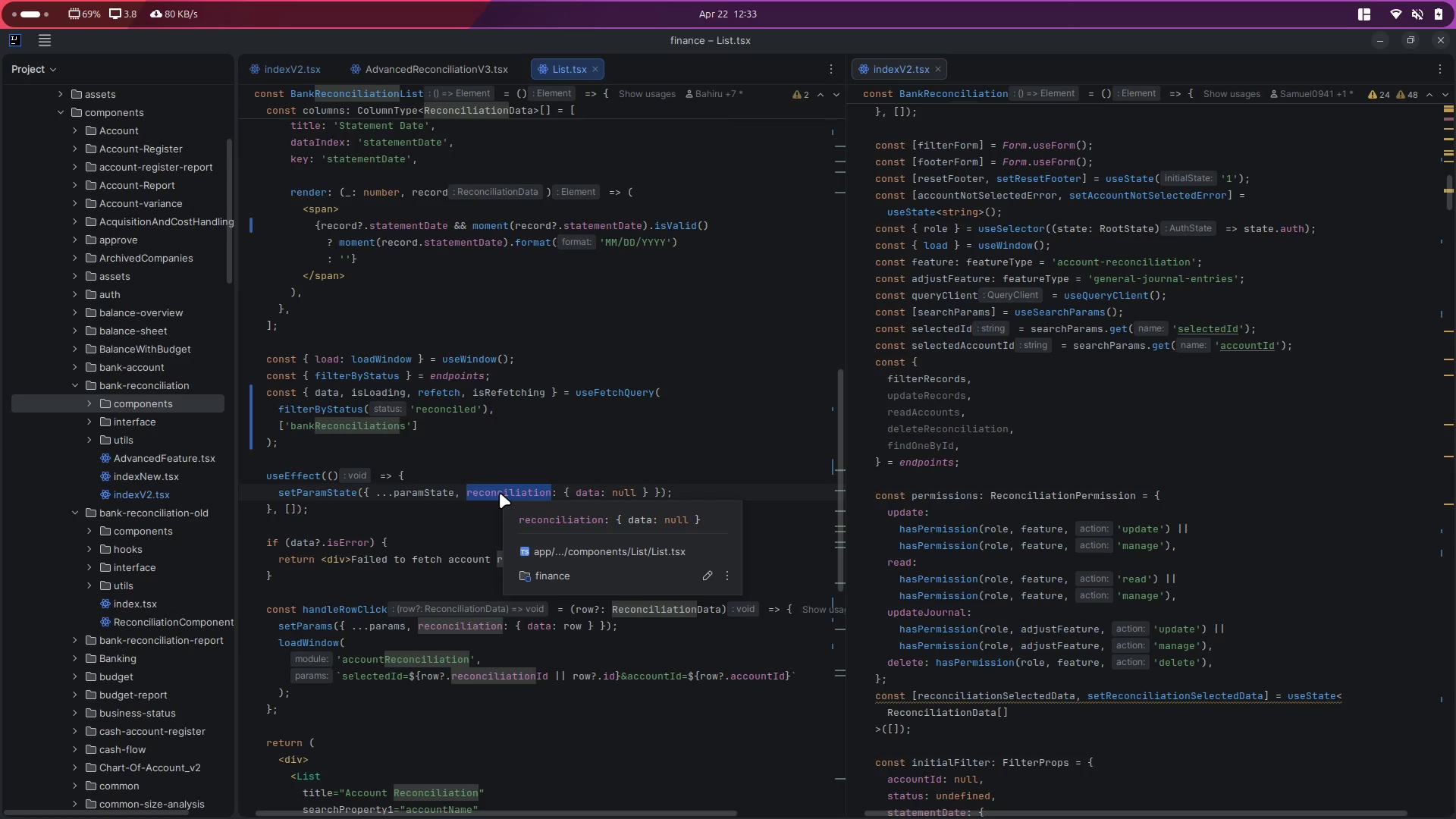 
scroll: coordinate [500, 493], scroll_direction: down, amount: 3.0
 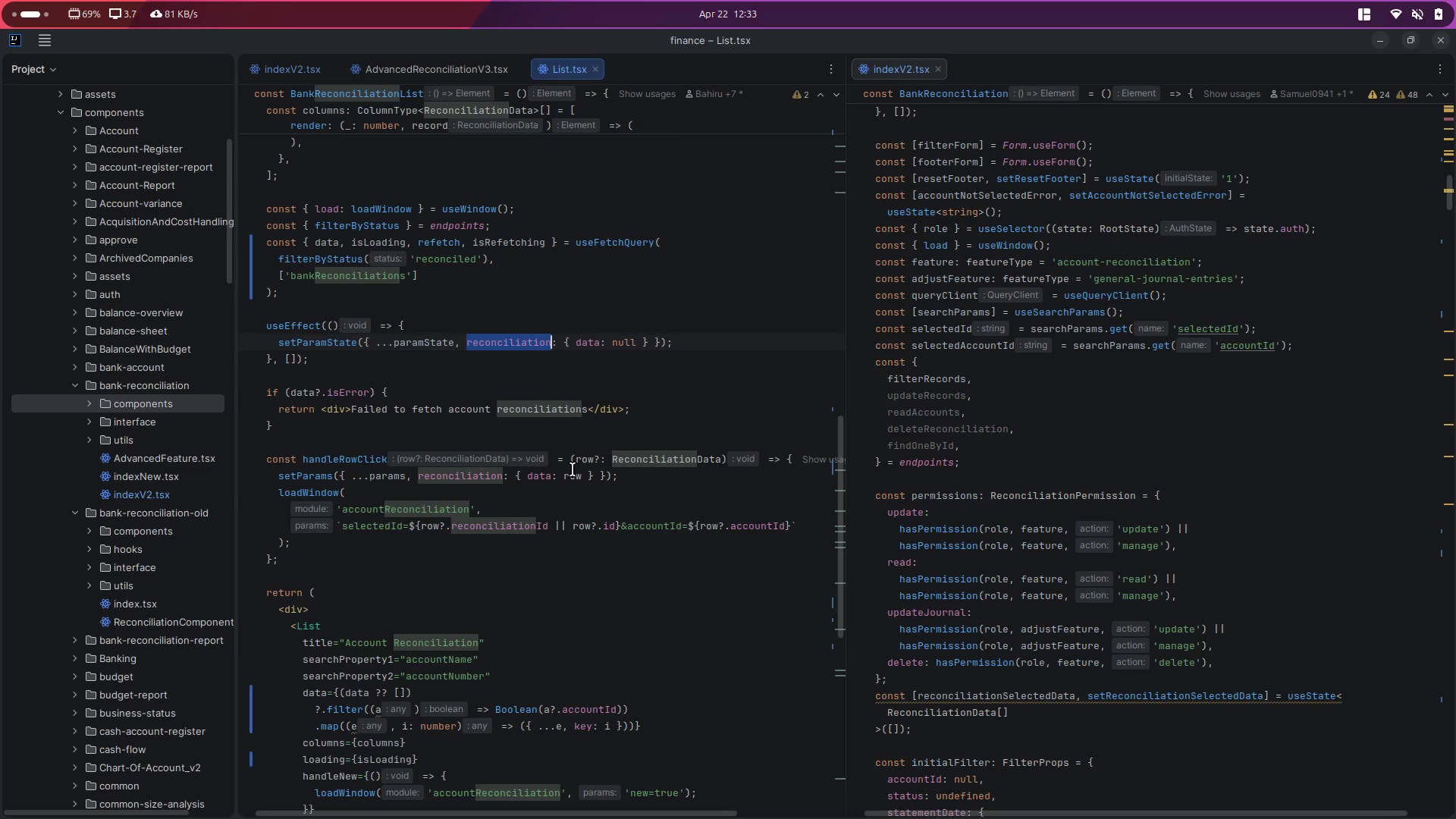 
wait(6.59)
 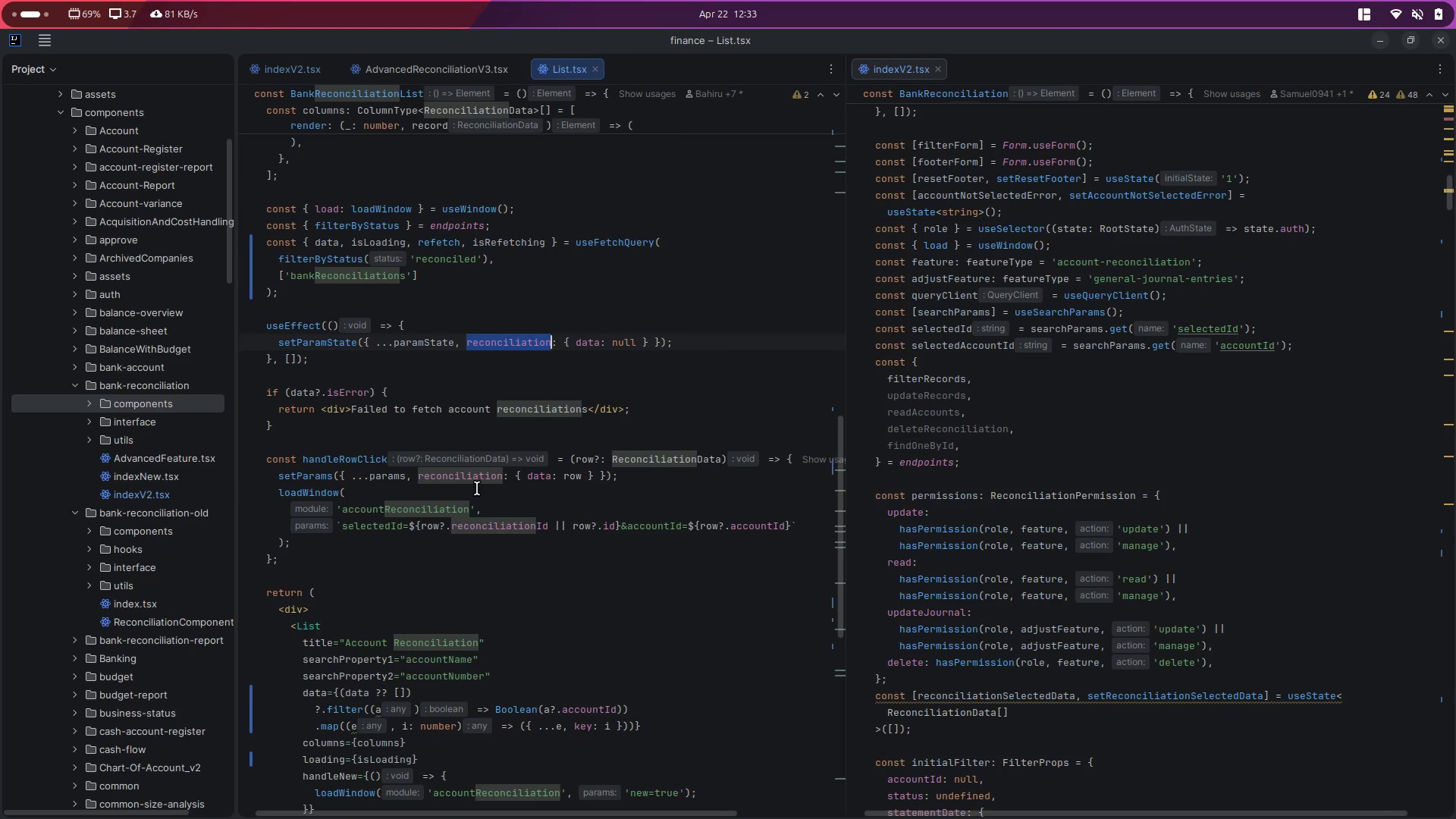 
left_click([573, 474])
 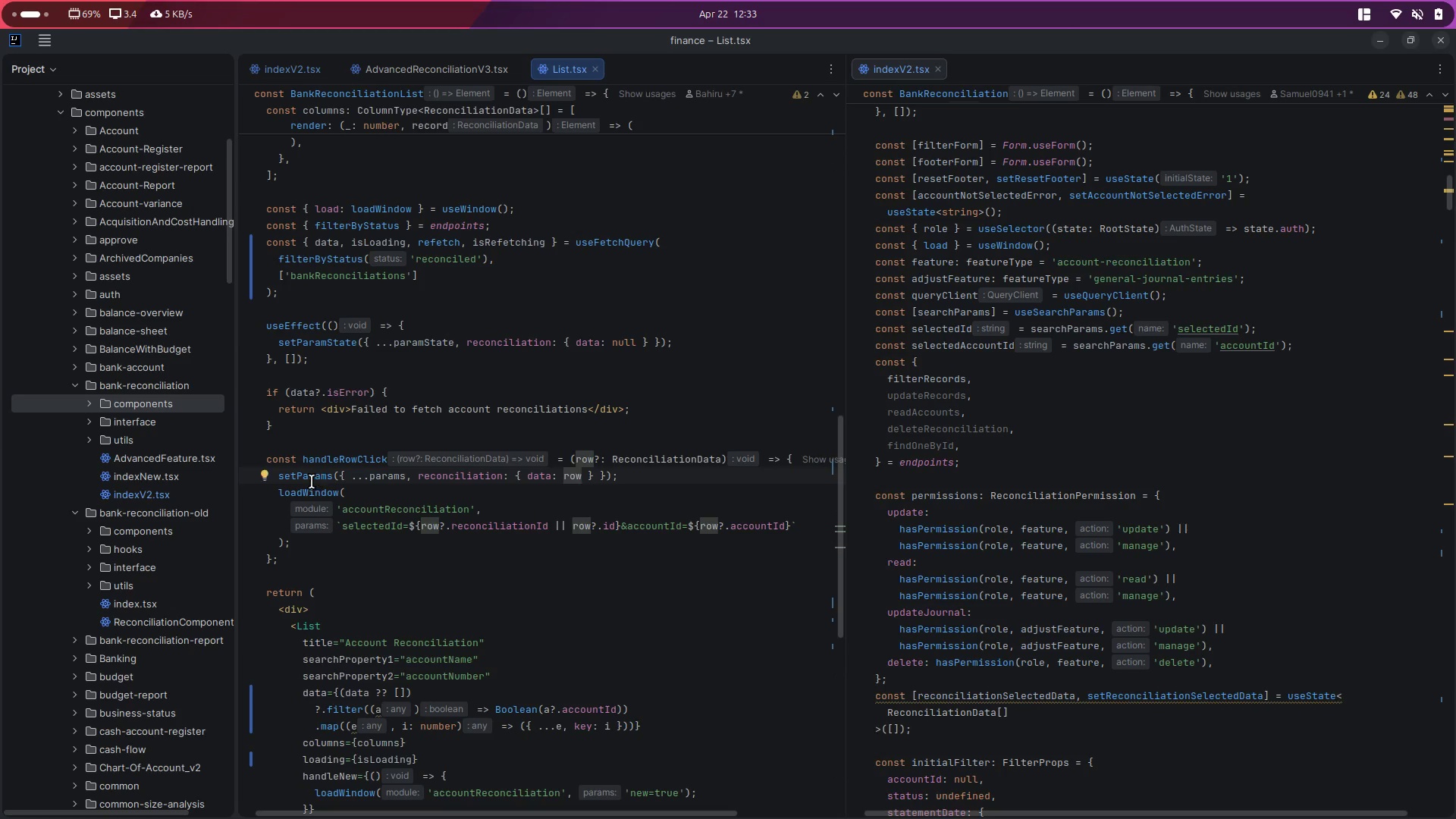 
double_click([312, 482])
 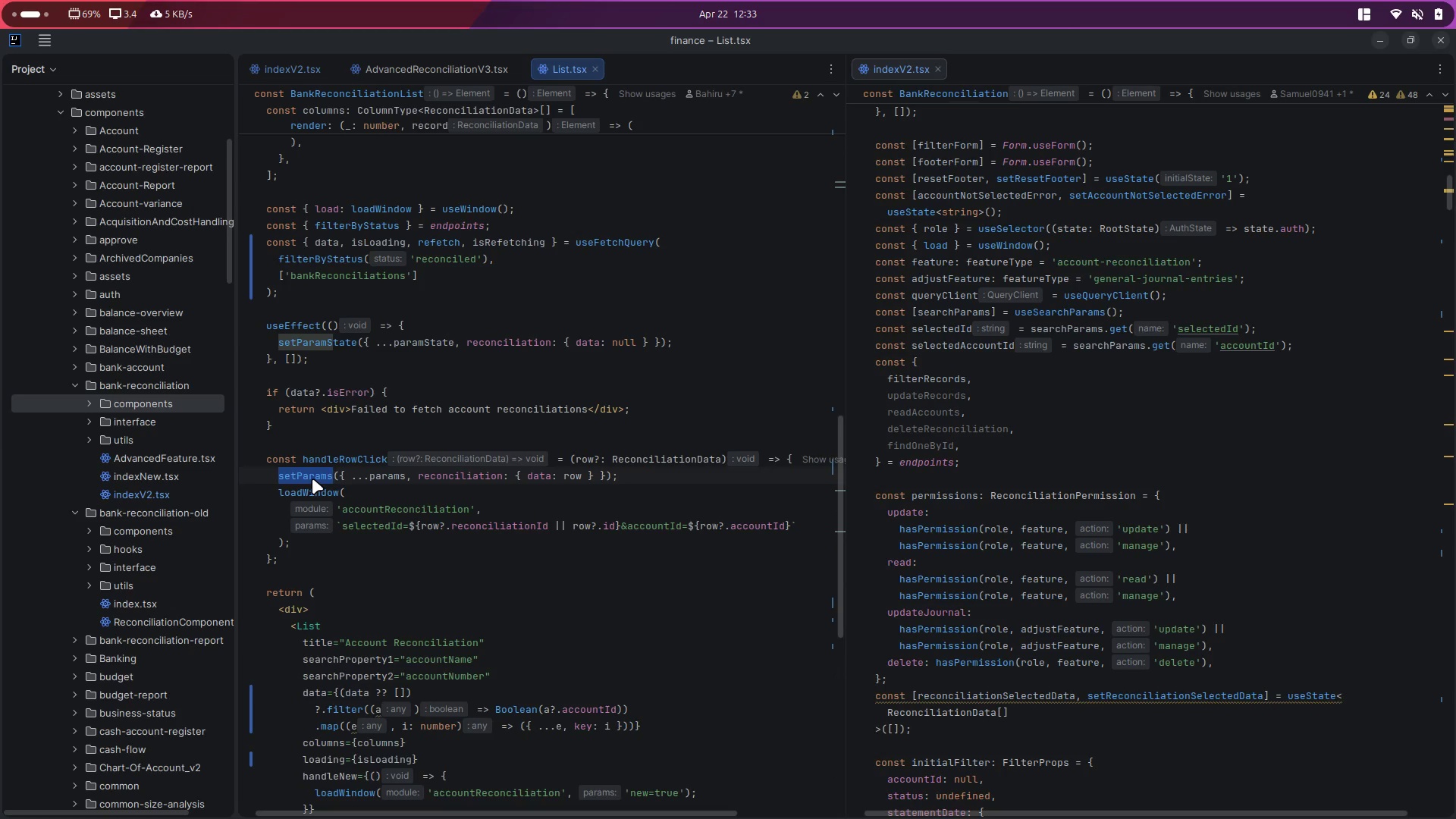 
double_click([312, 489])
 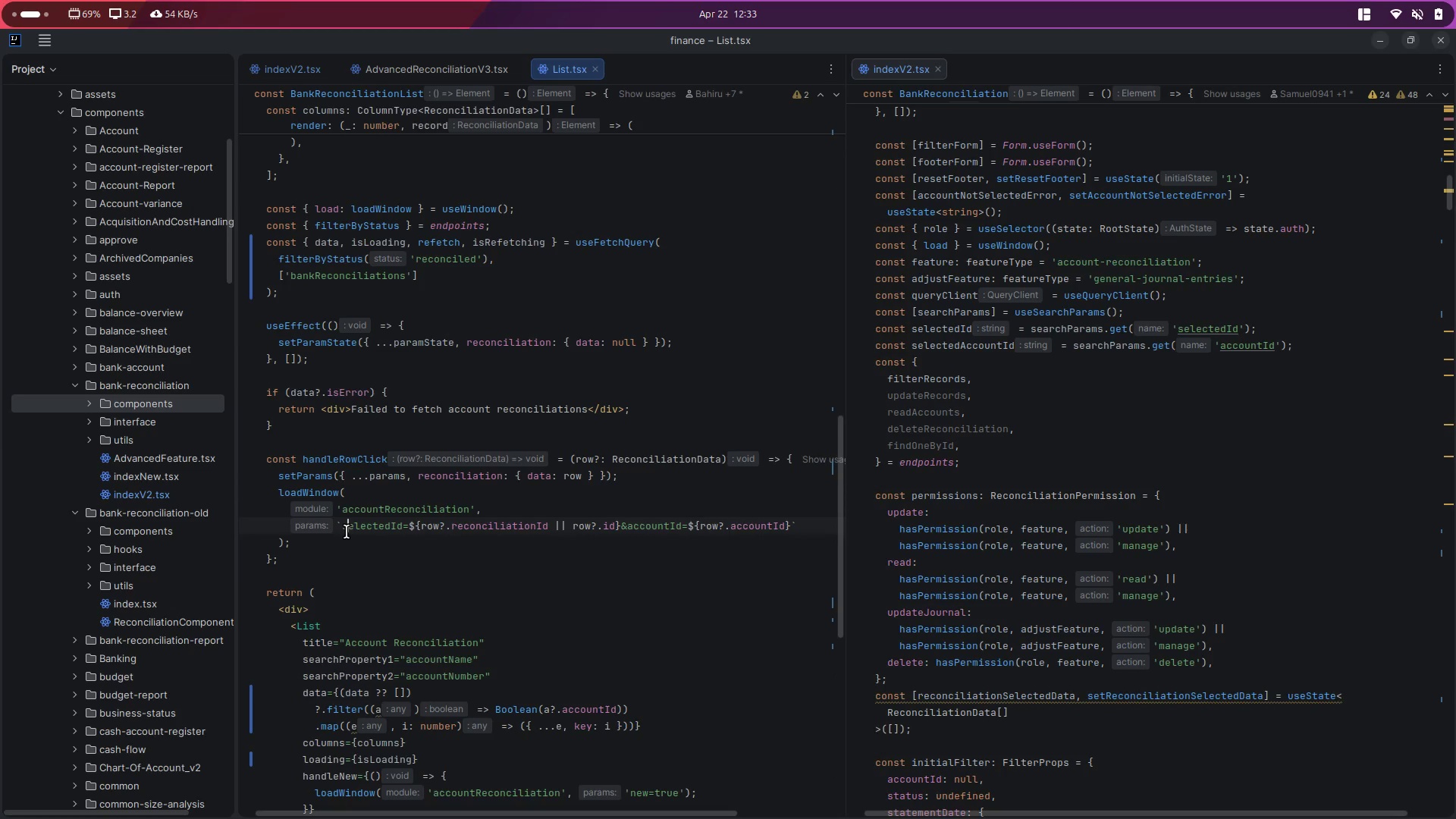 
left_click([345, 537])
 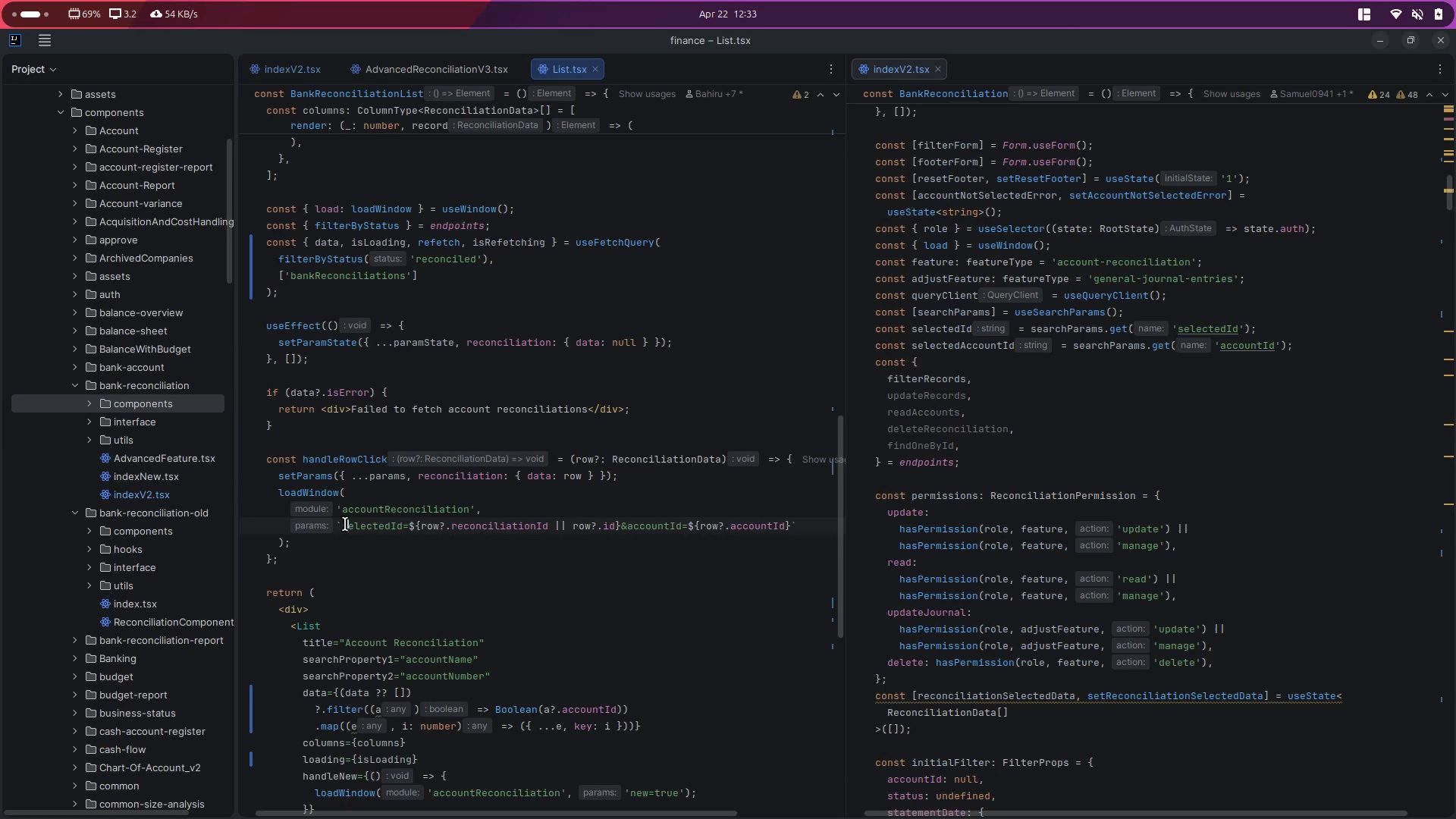 
left_click([345, 524])
 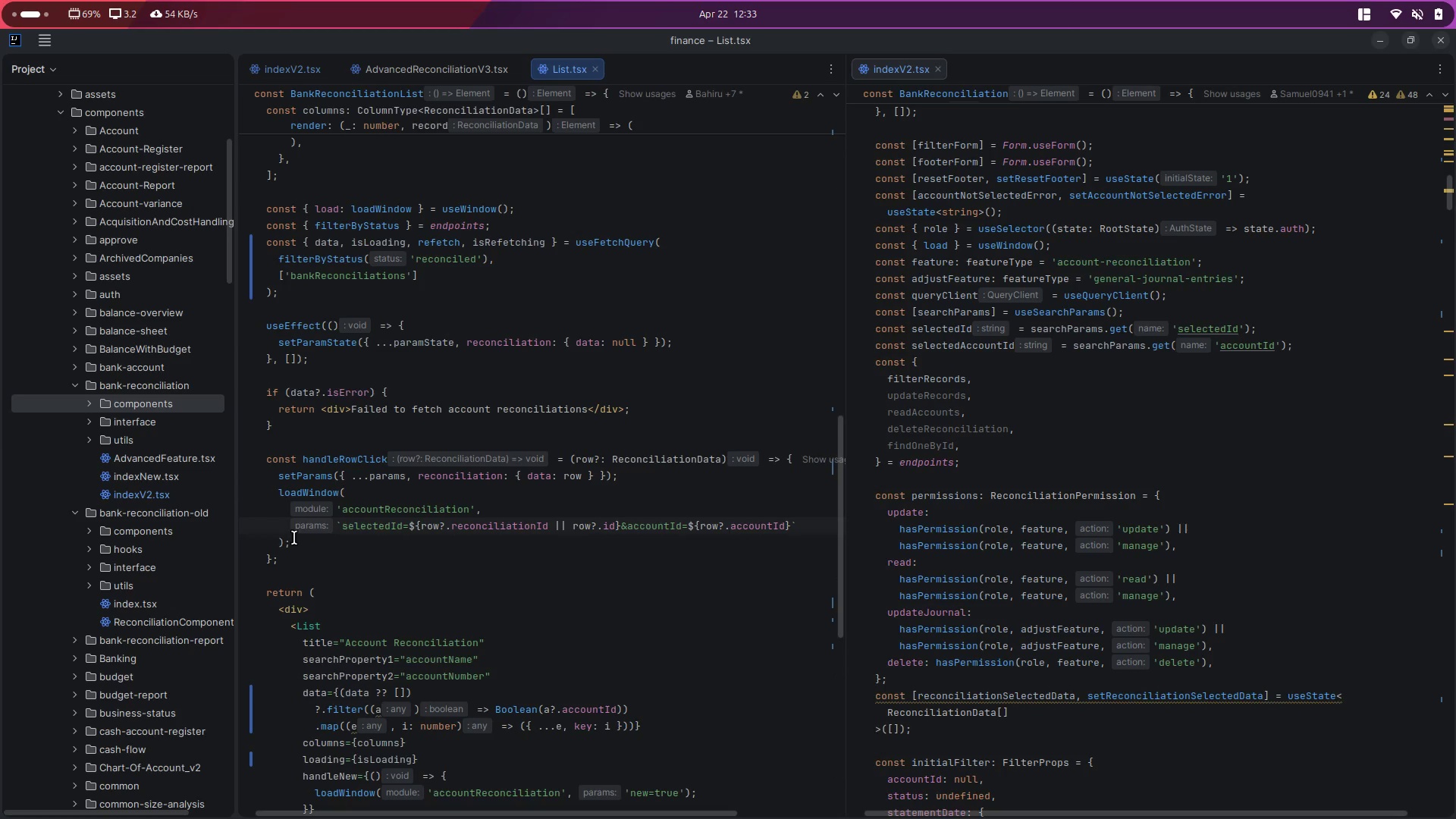 
left_click_drag(start_coordinate=[298, 538], to_coordinate=[271, 494])
 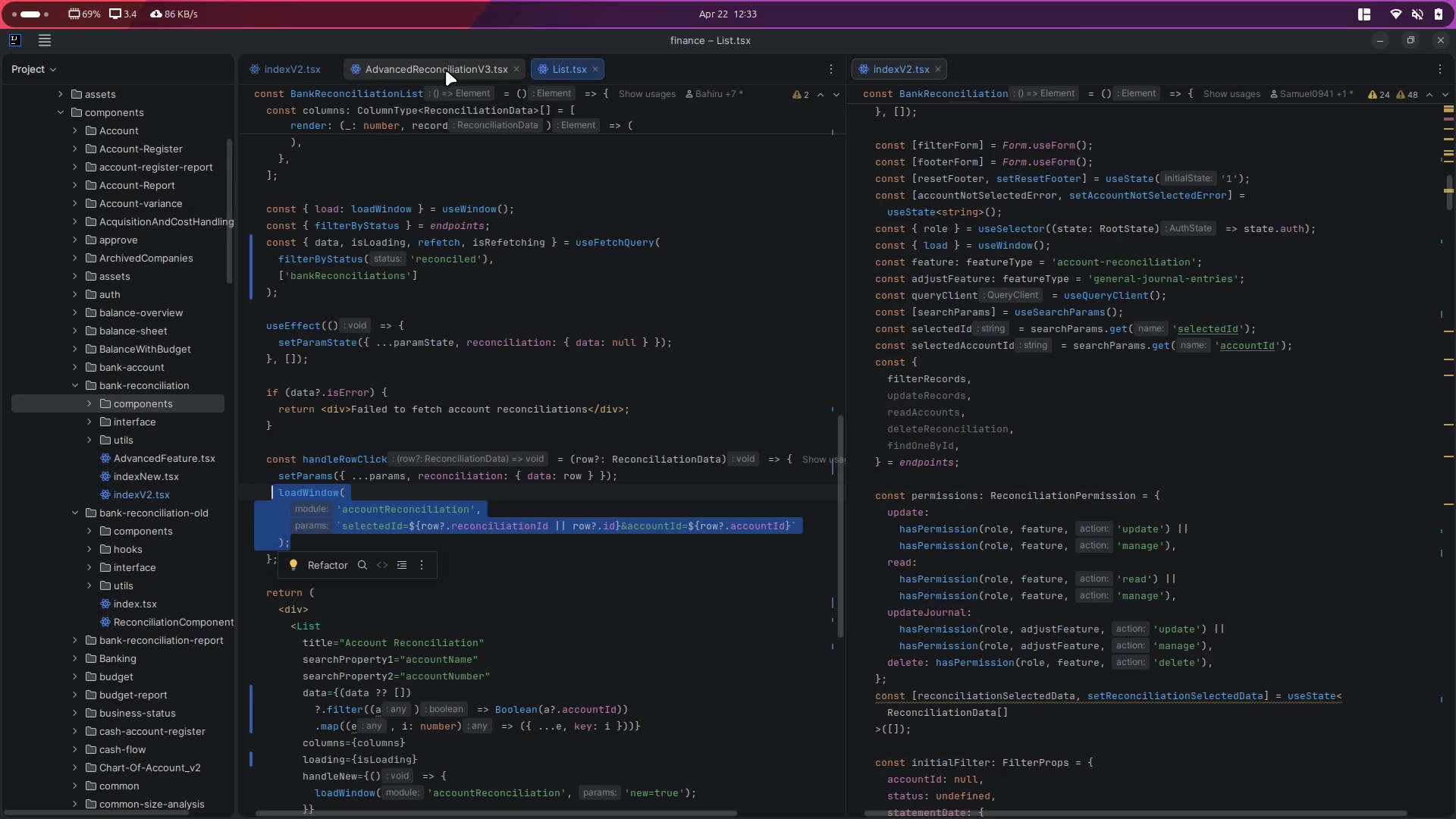 
key(Control+C)
 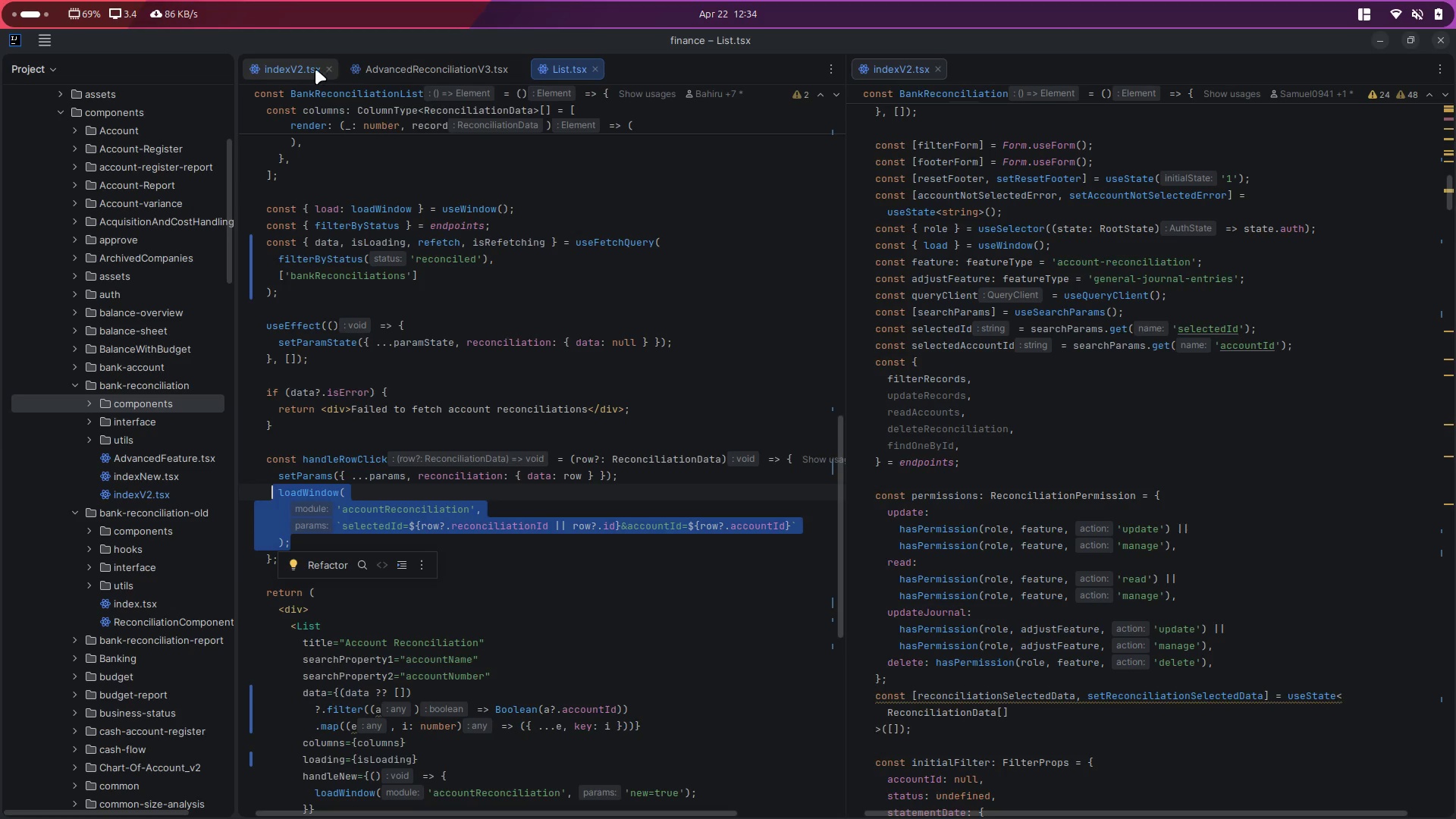 
left_click([279, 74])
 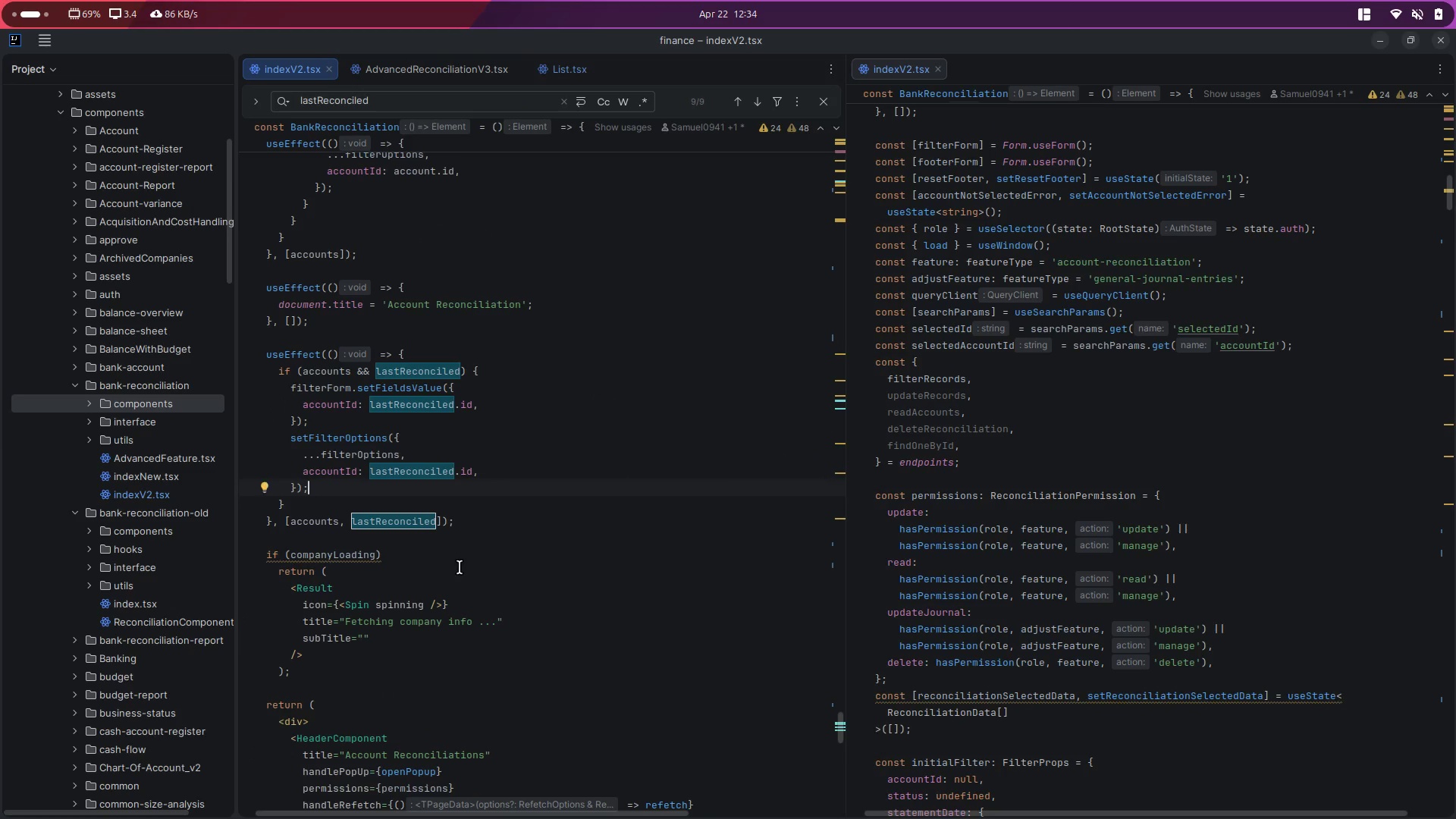 
left_click([522, 516])
 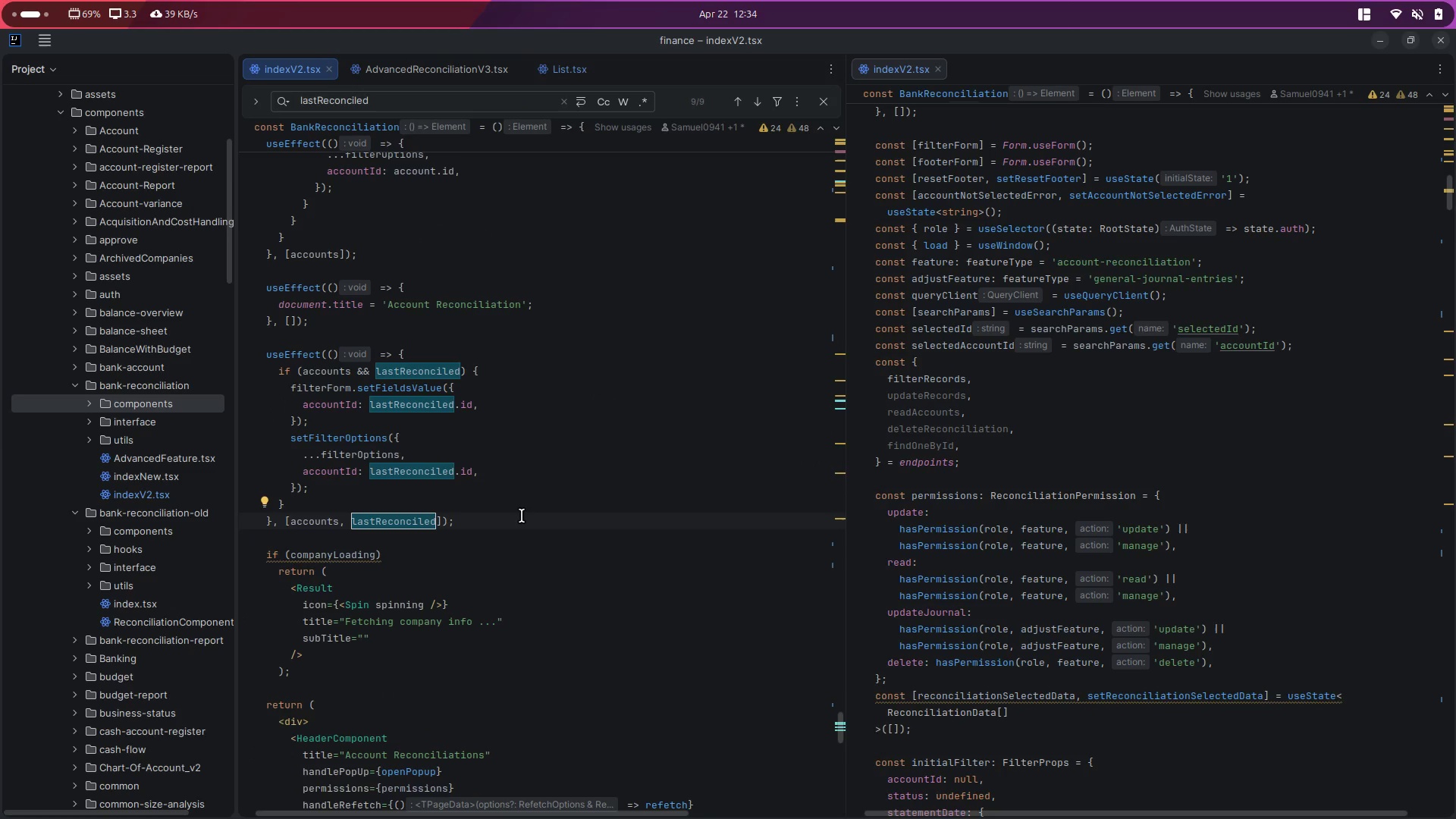 
key(ArrowUp)
 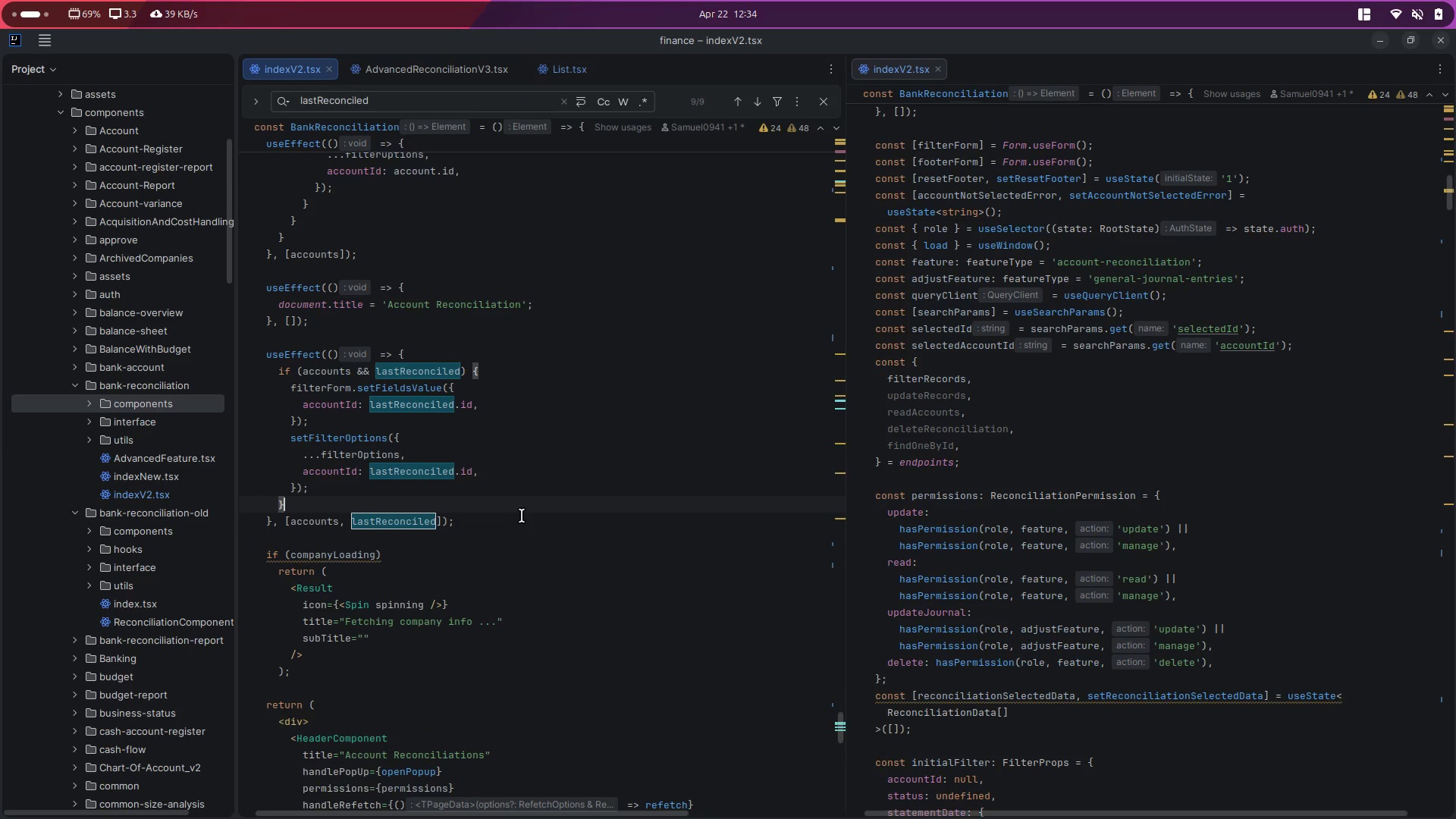 
key(ArrowUp)
 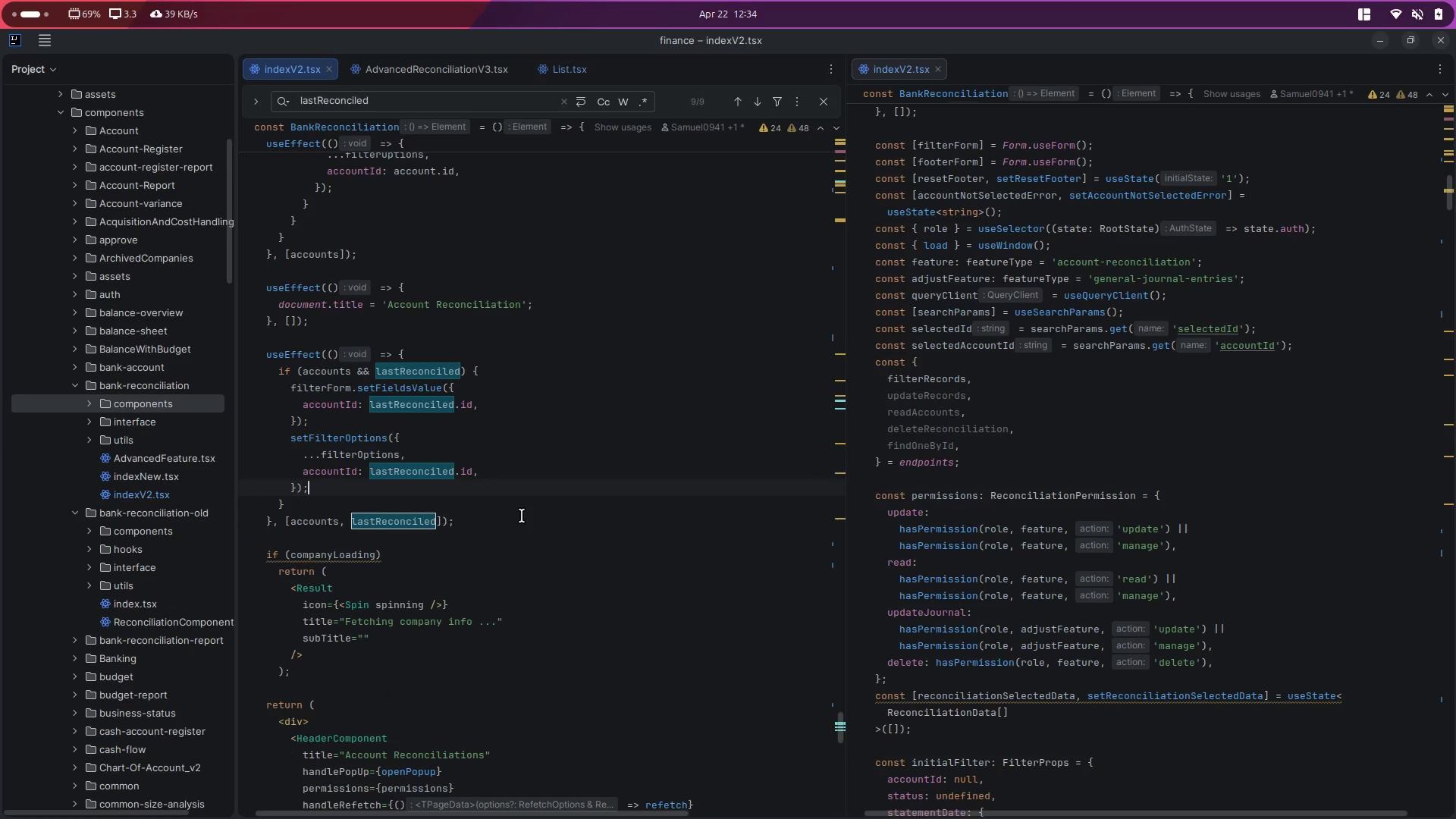 
key(Enter)
 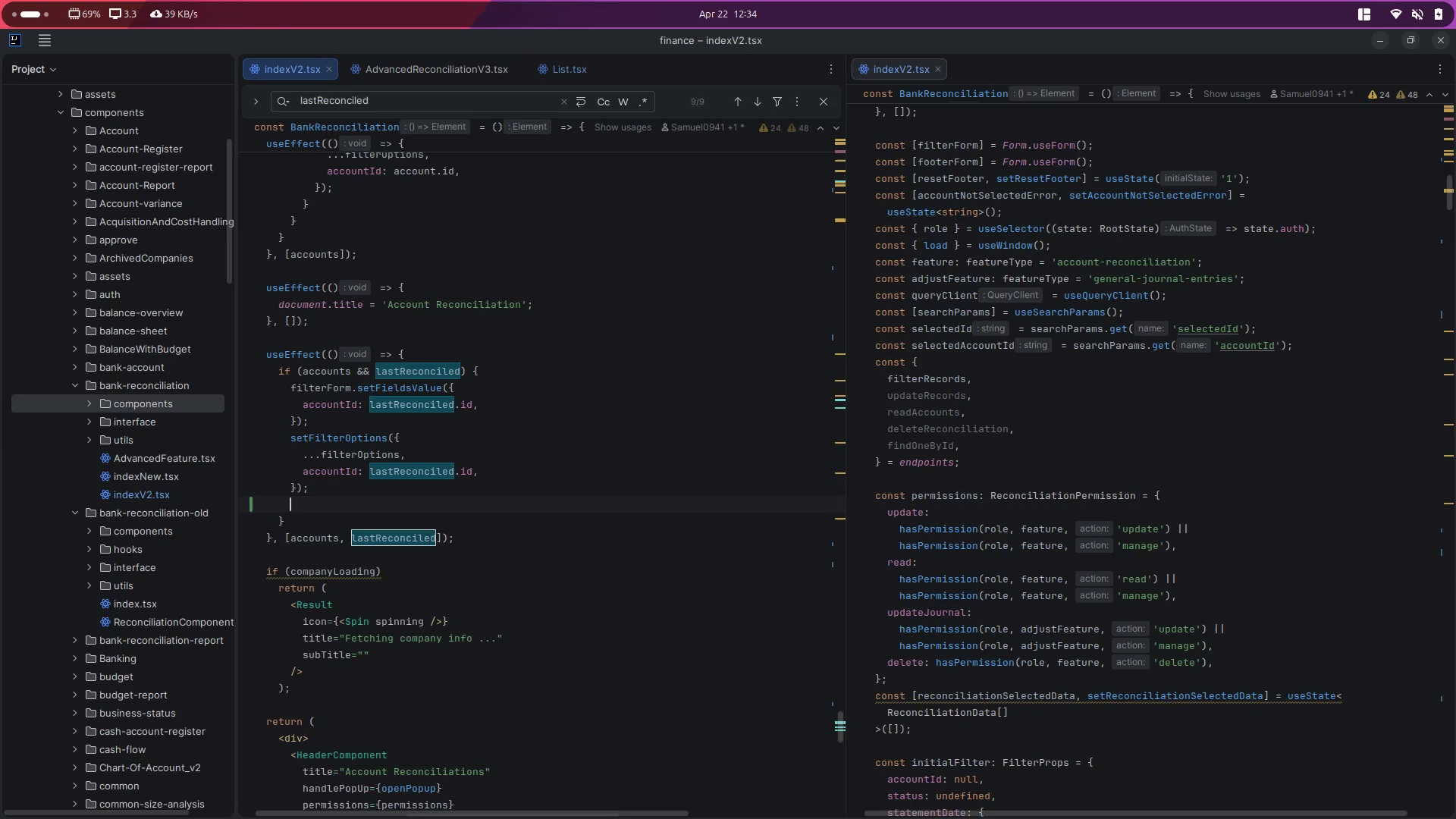 
key(Enter)
 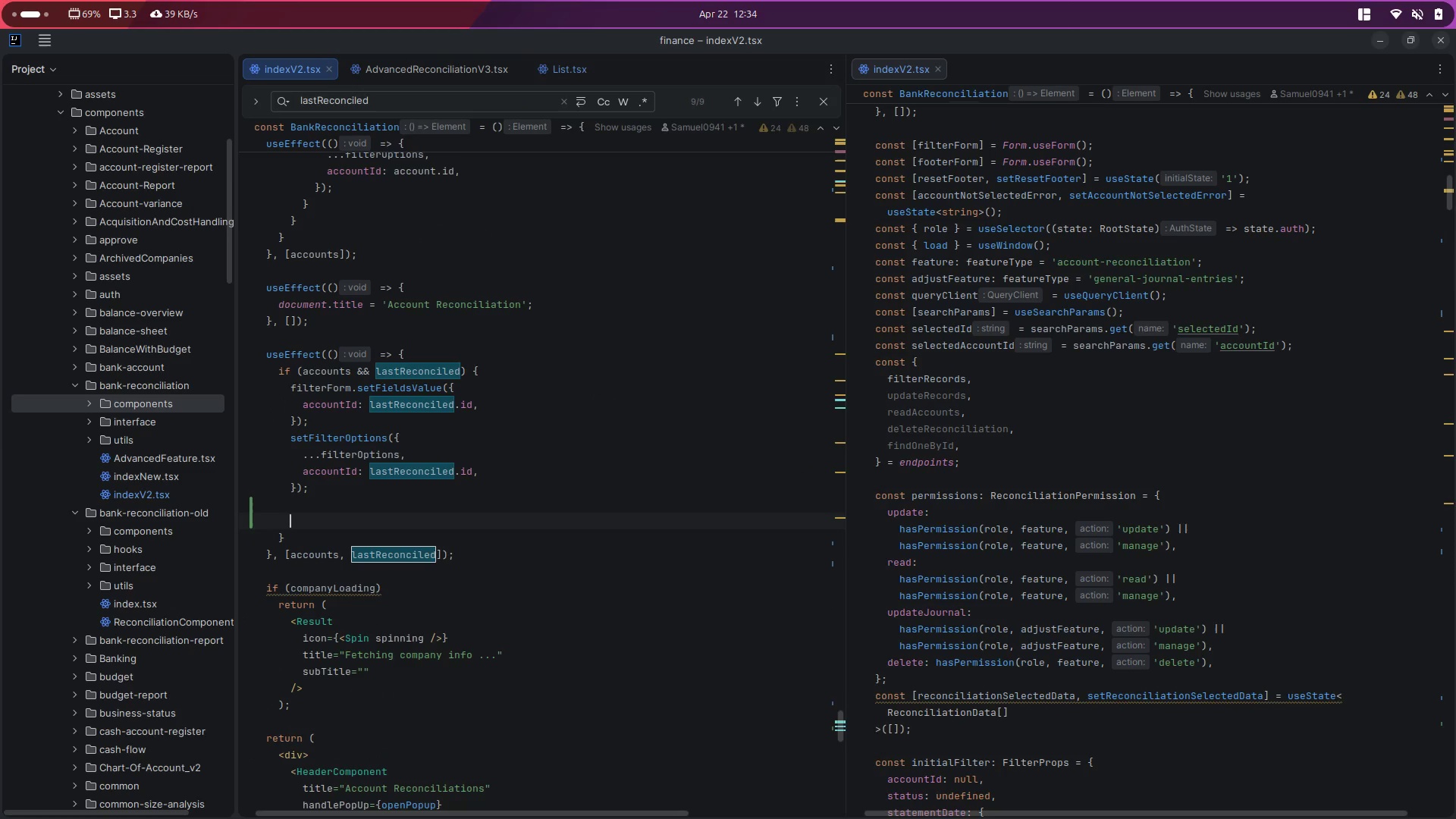 
key(Control+V)
 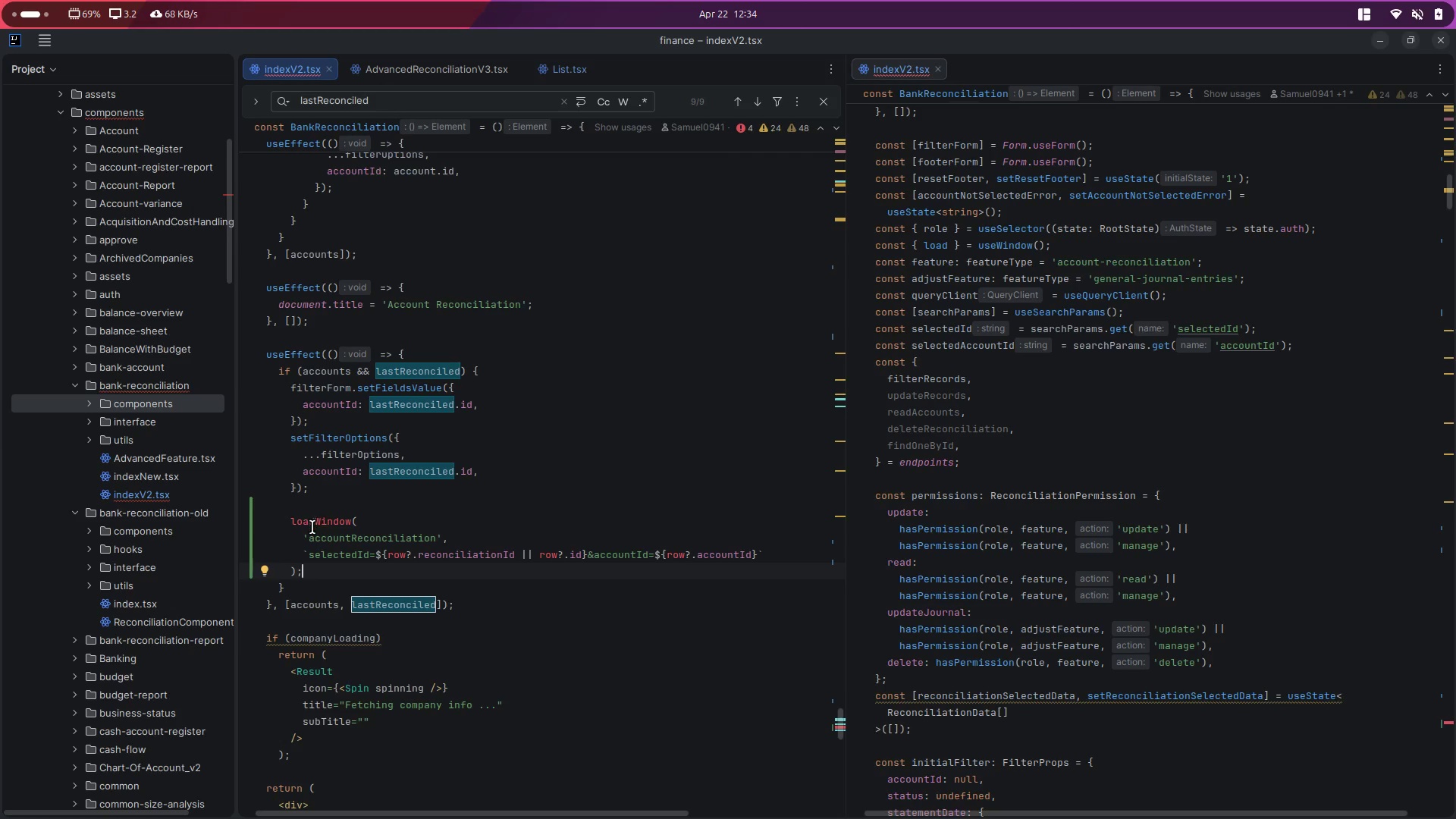 
wait(5.31)
 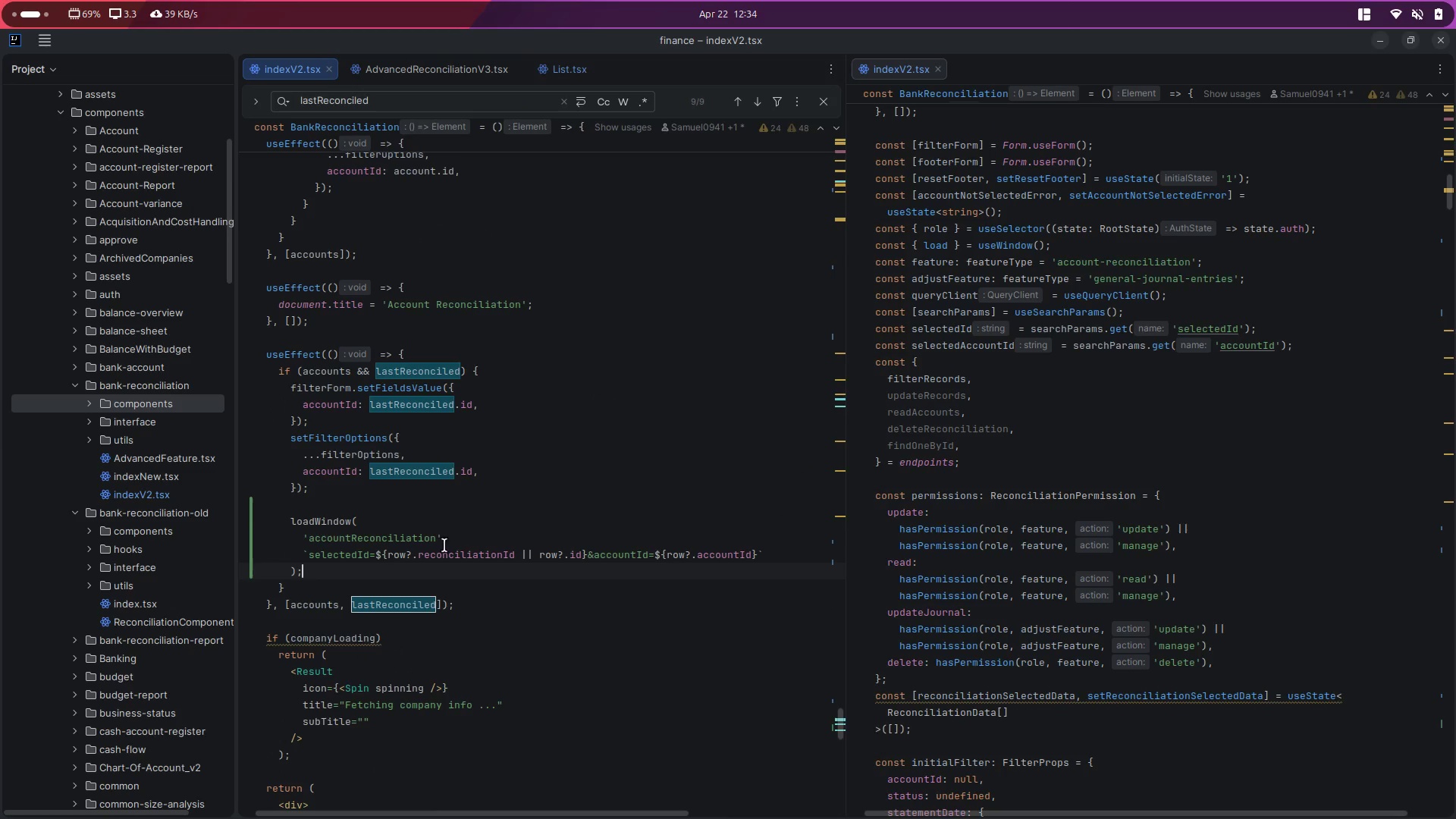 
left_click([347, 557])
 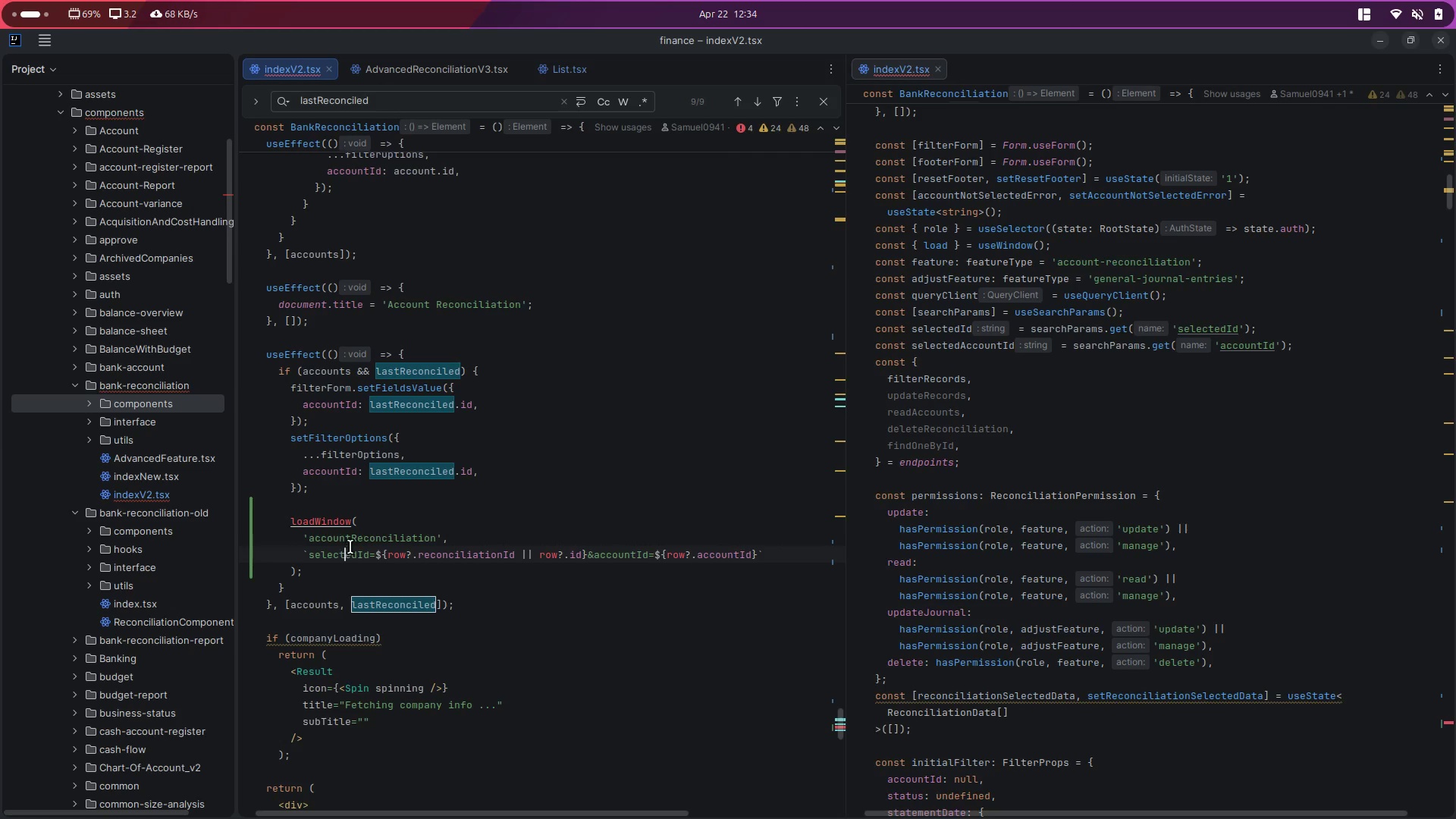 
double_click([350, 547])
 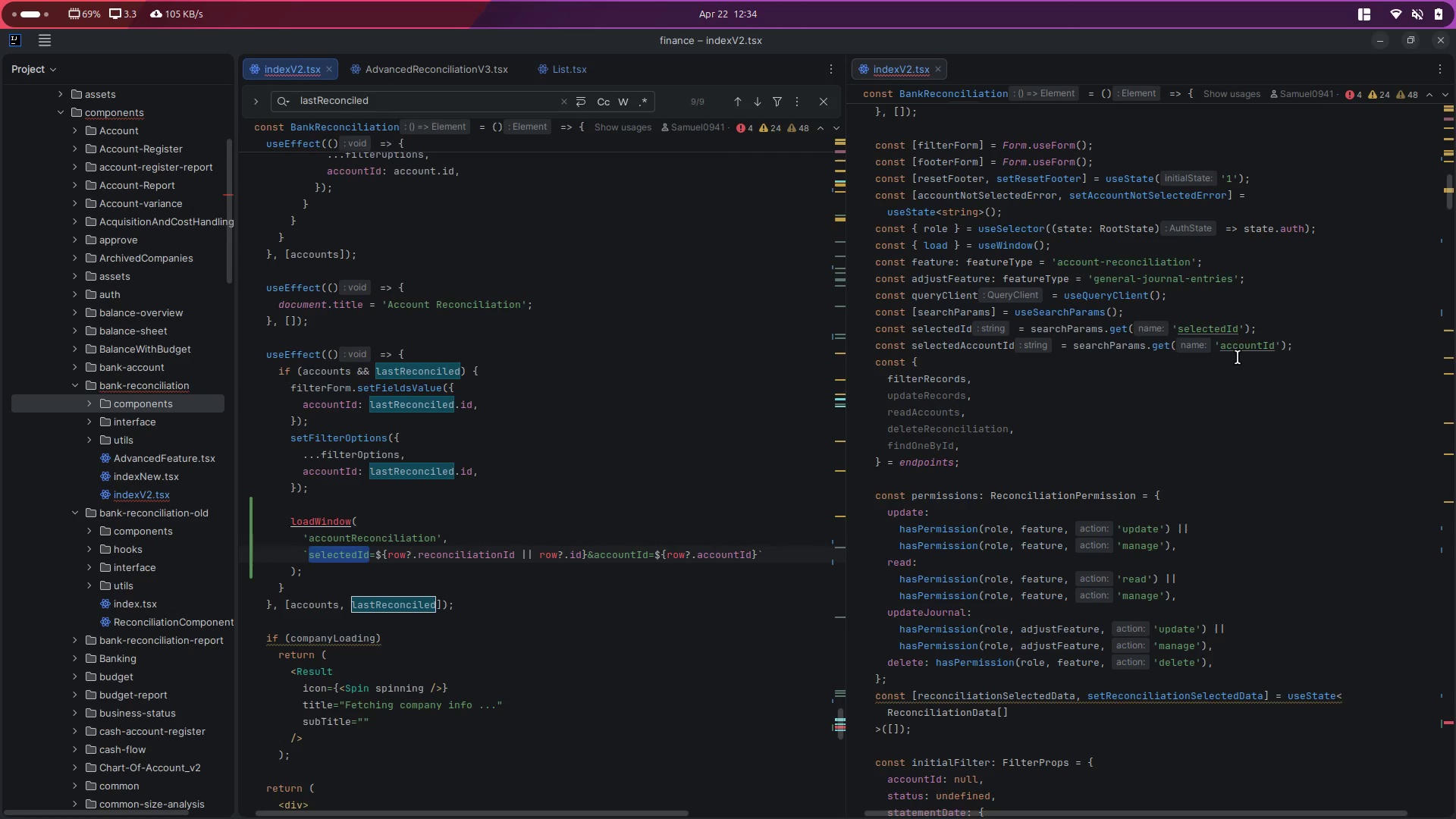 
double_click([1207, 330])
 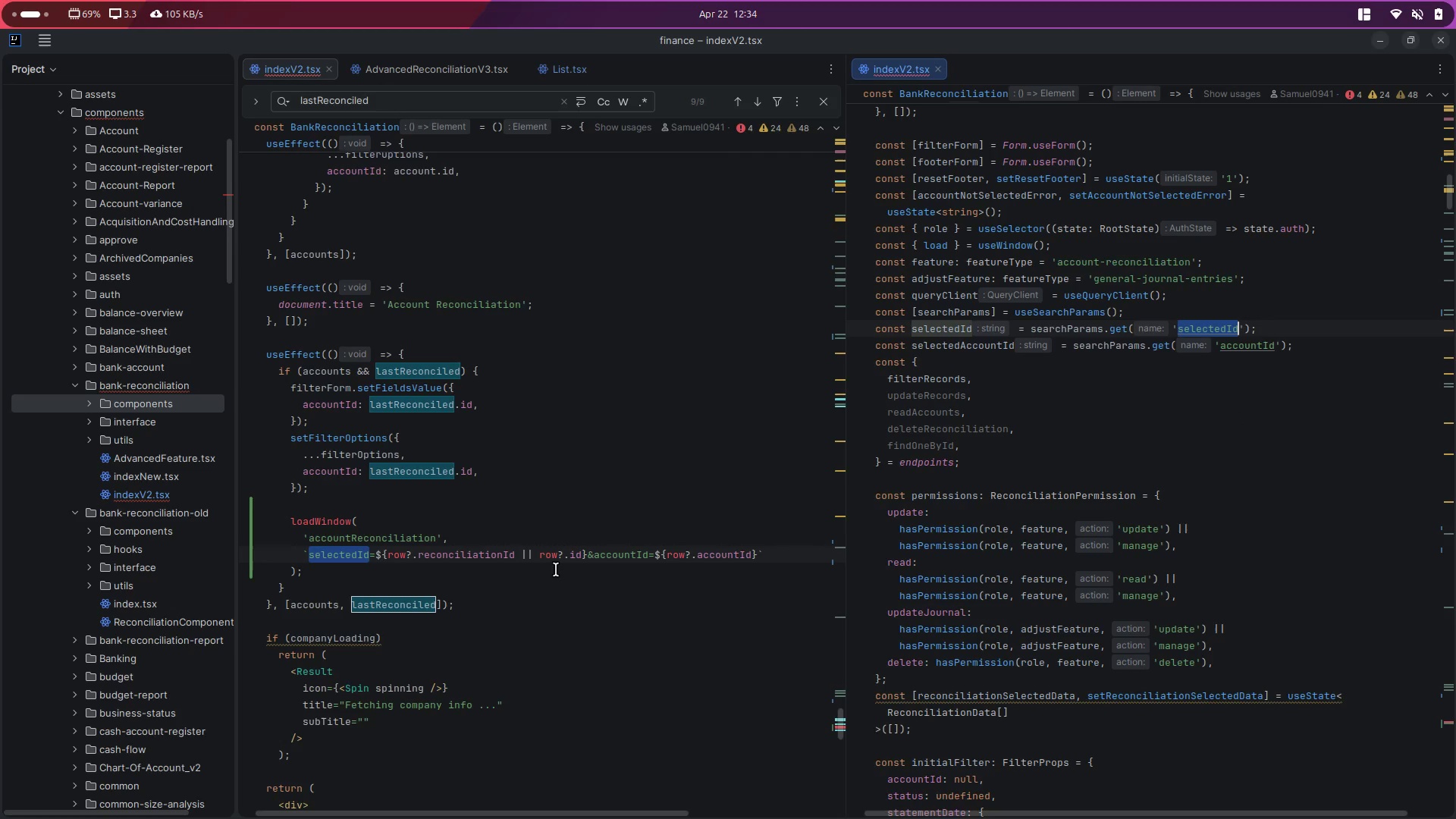 
key(Control+C)
 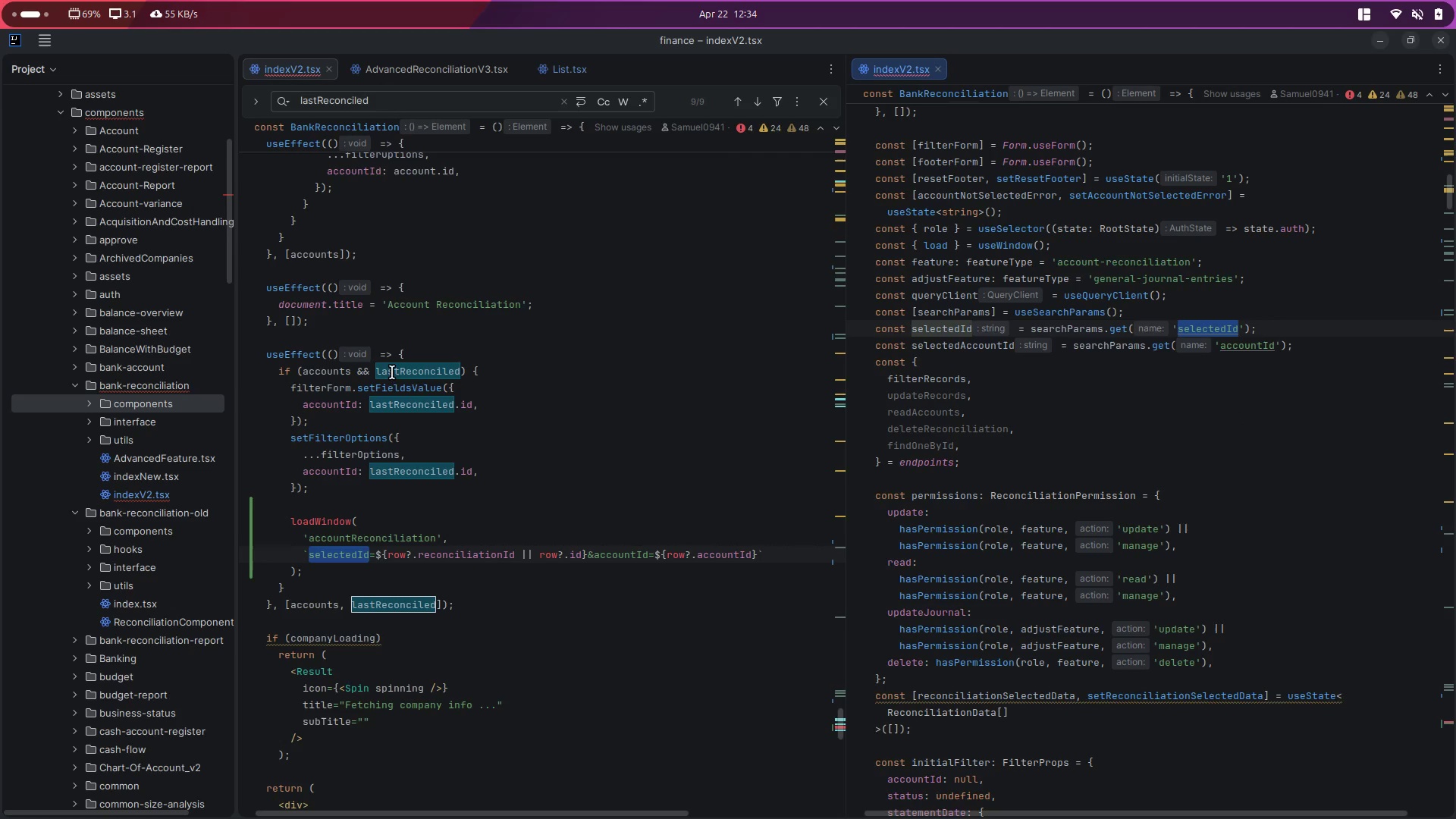 
double_click([413, 375])
 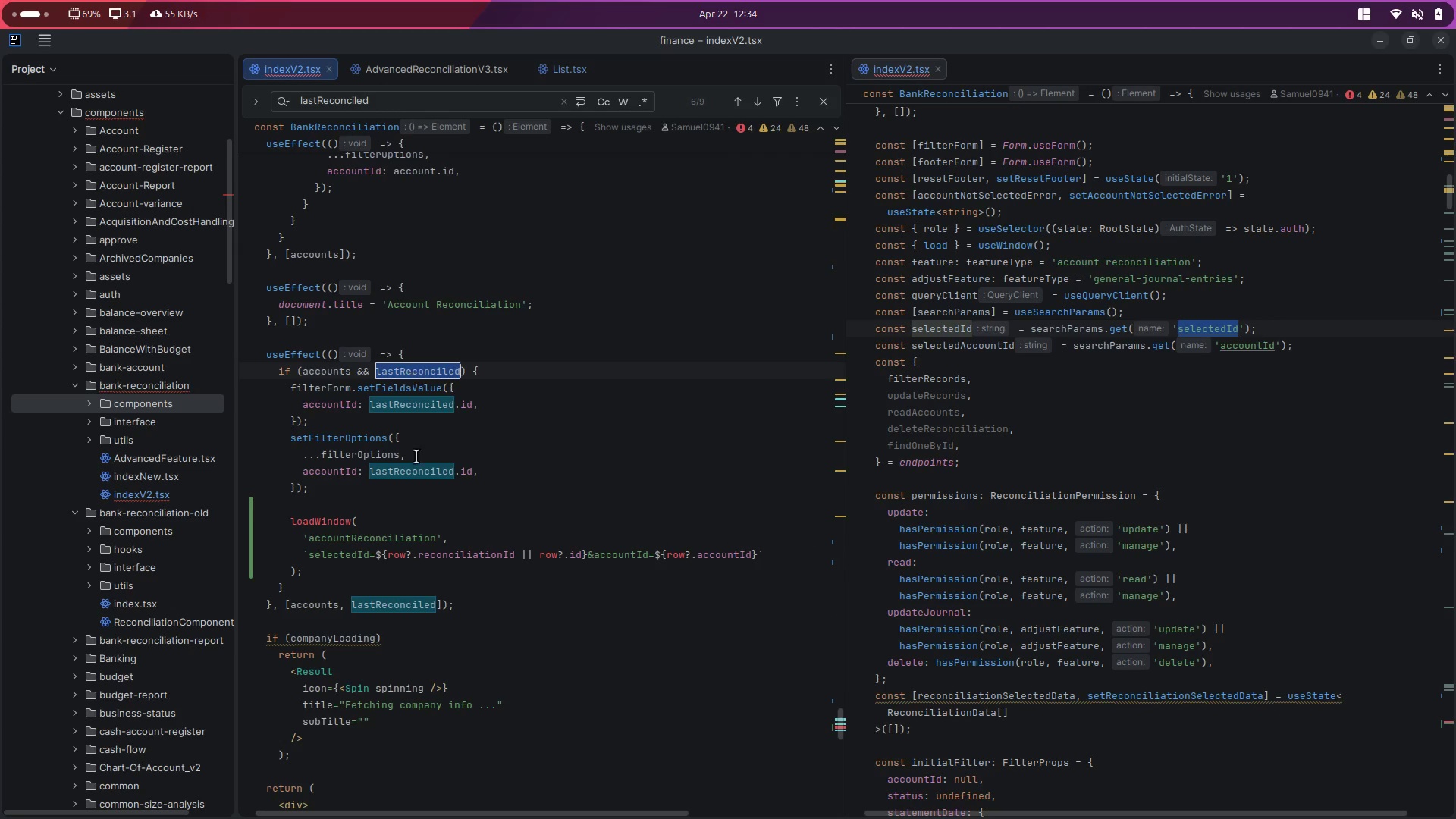 
key(Control+C)
 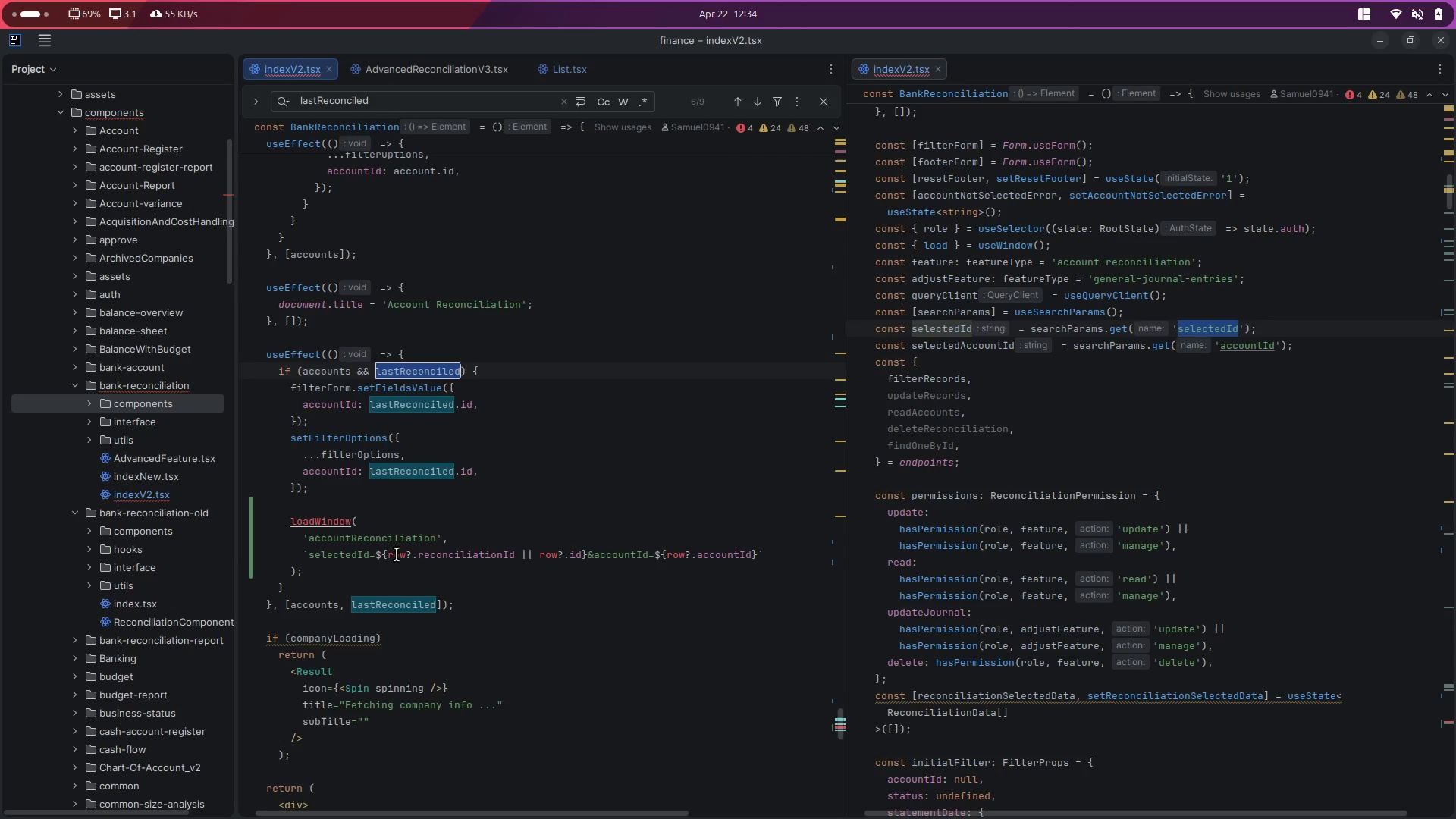 
left_click([397, 554])
 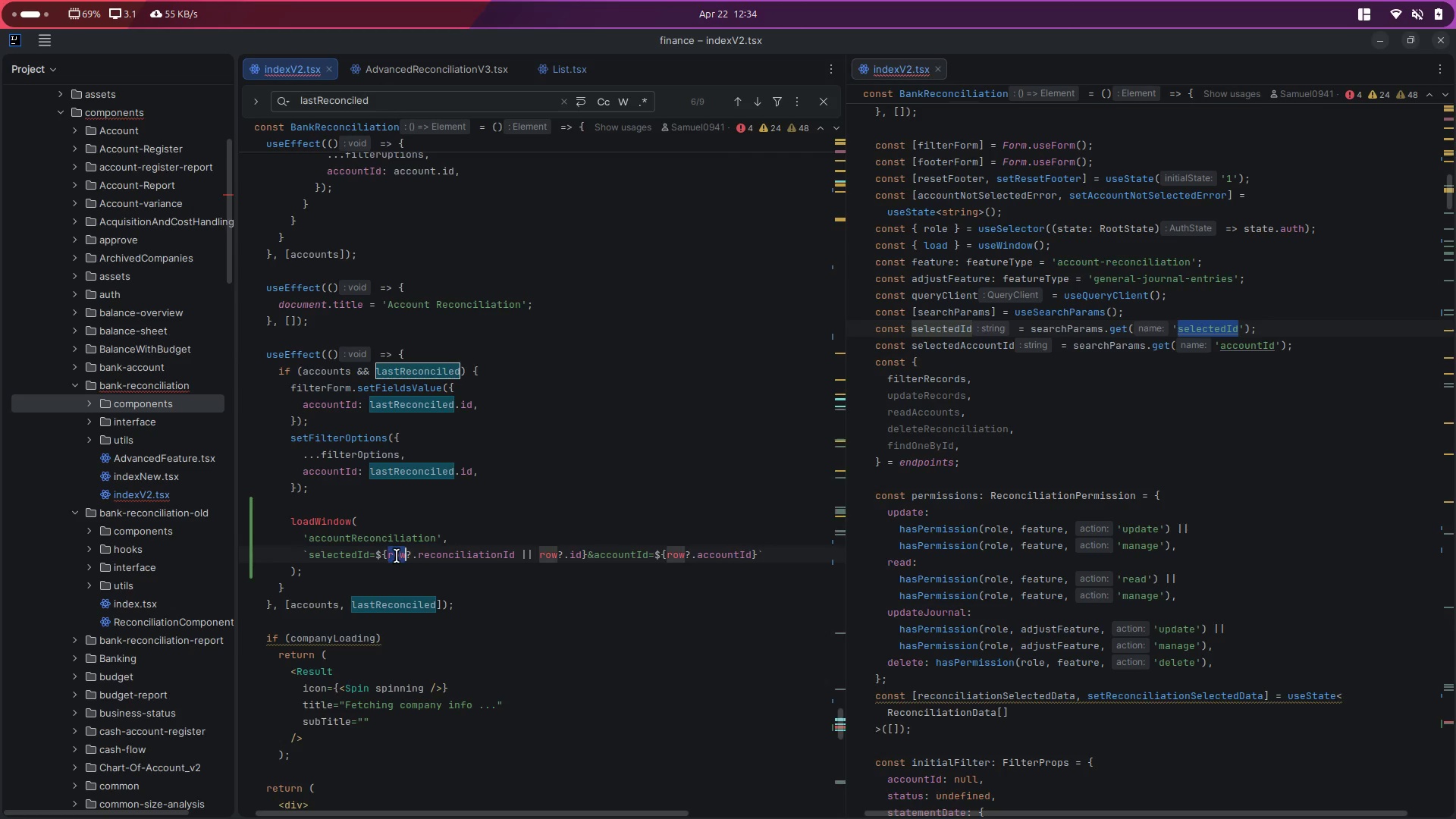 
key(Control+V)
 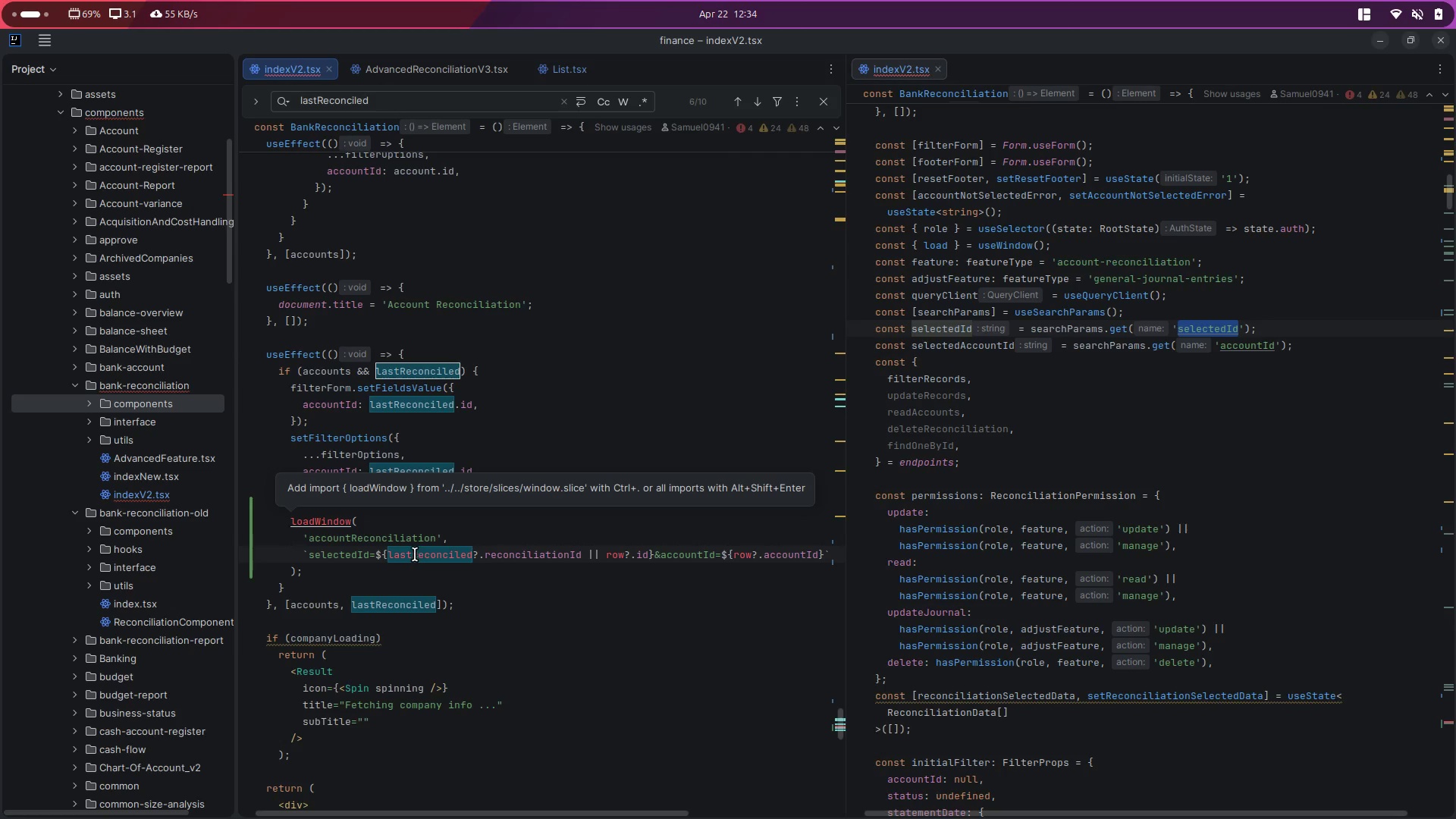 
left_click([415, 554])
 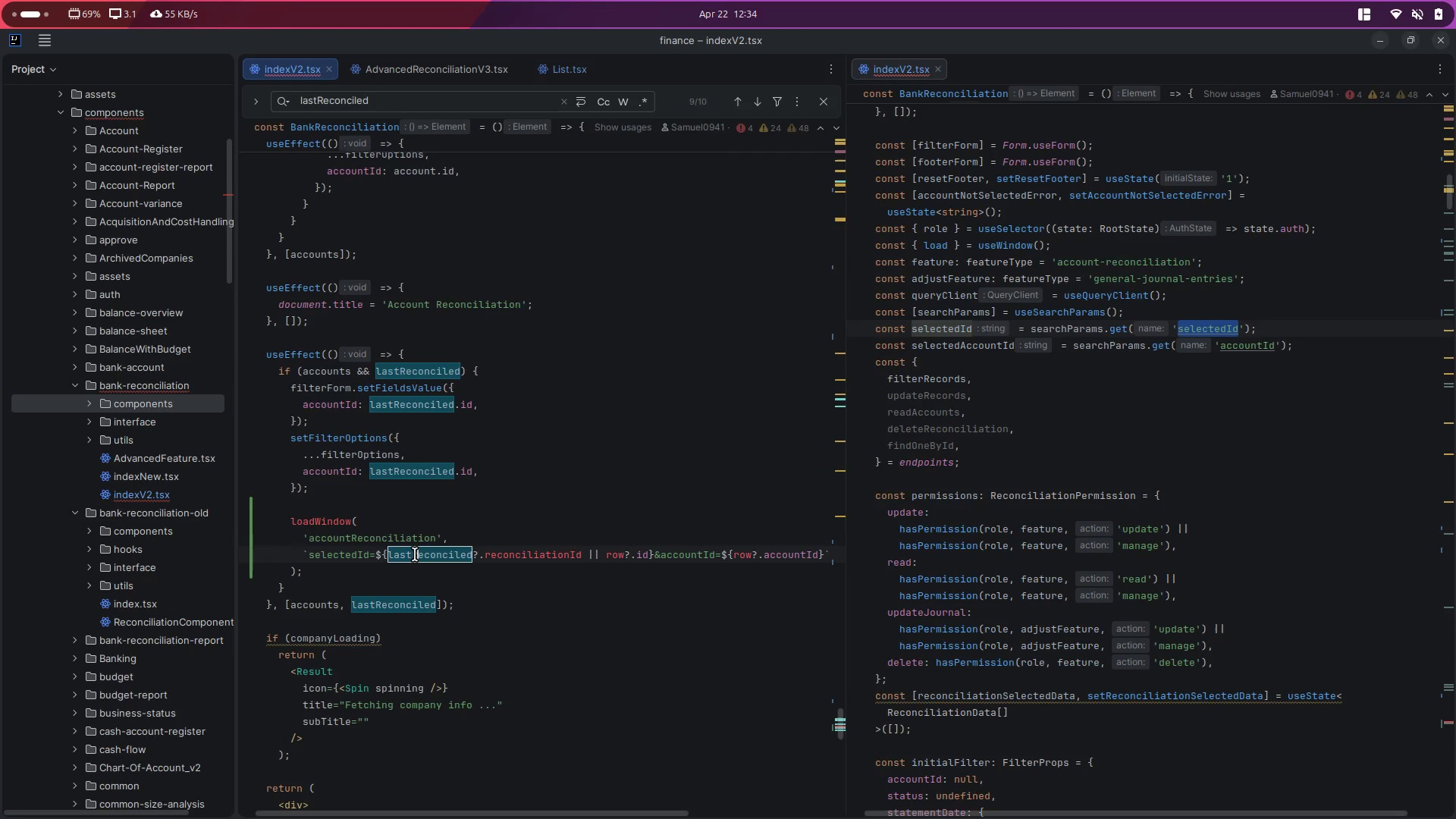 
left_click([415, 554])
 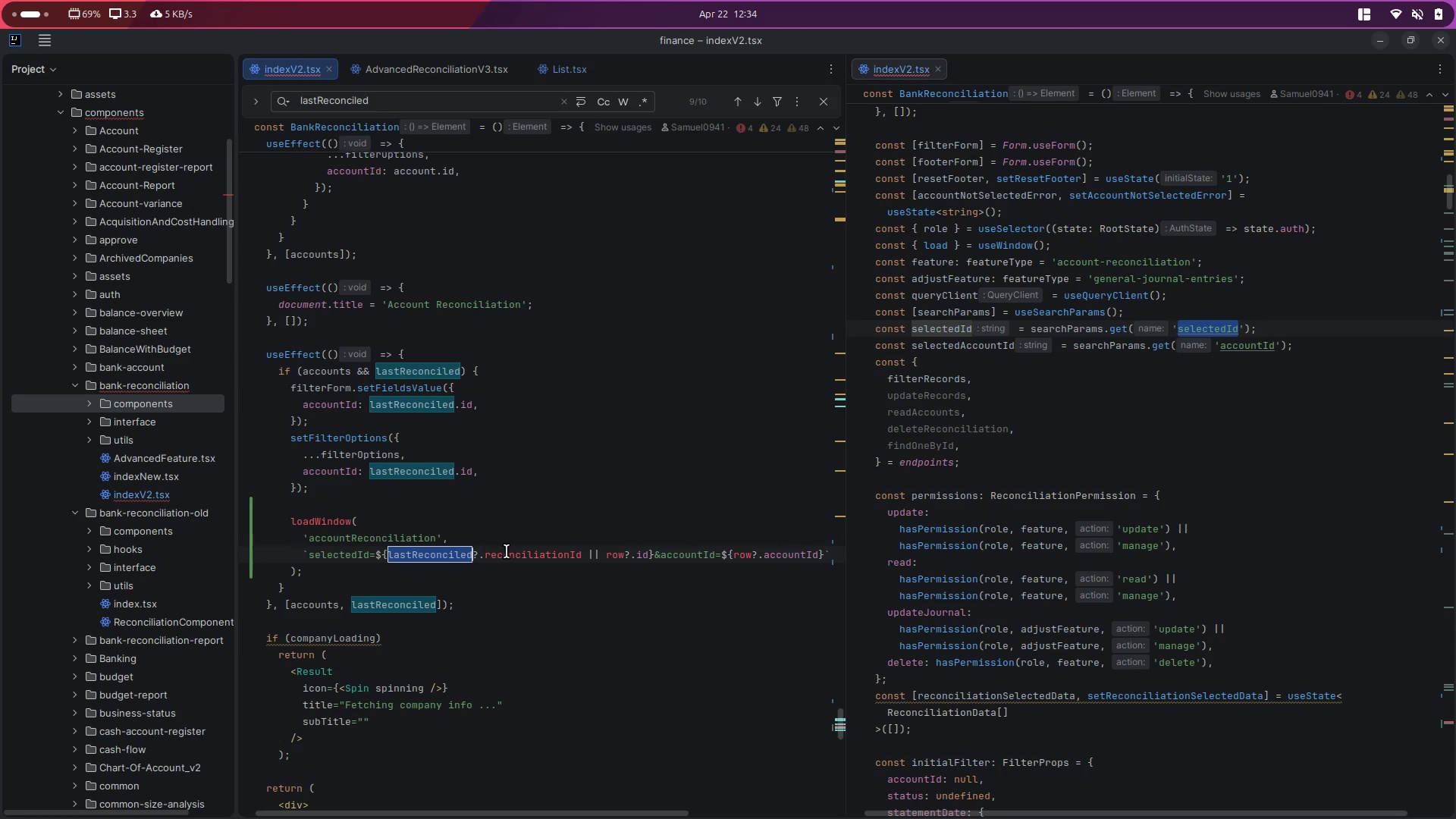 
double_click([507, 551])
 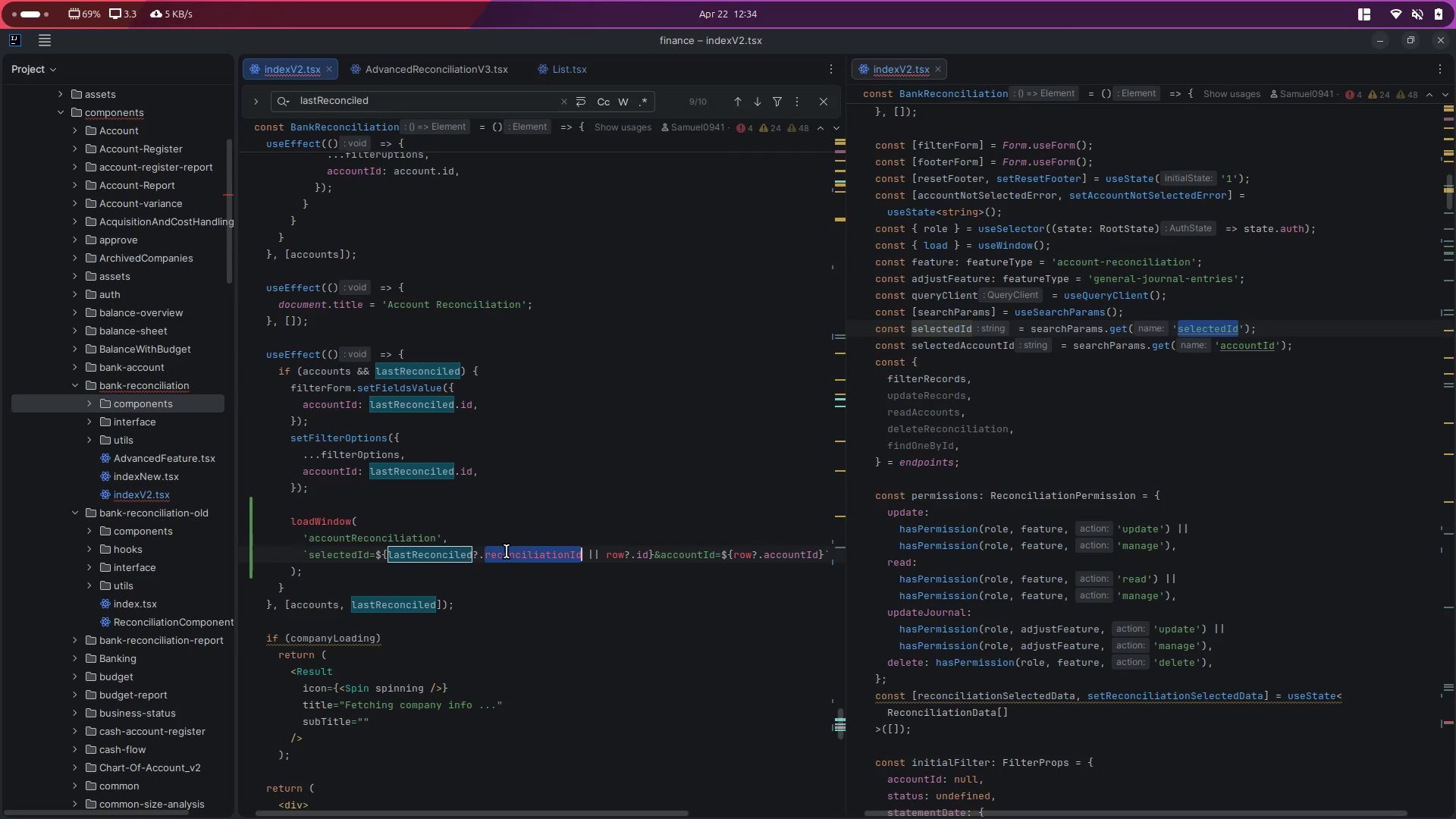 
type(recon)
key(Backspace)
key(Backspace)
key(Backspace)
key(Backspace)
key(Backspace)
key(Backspace)
key(Backspace)
type(?.recon)
 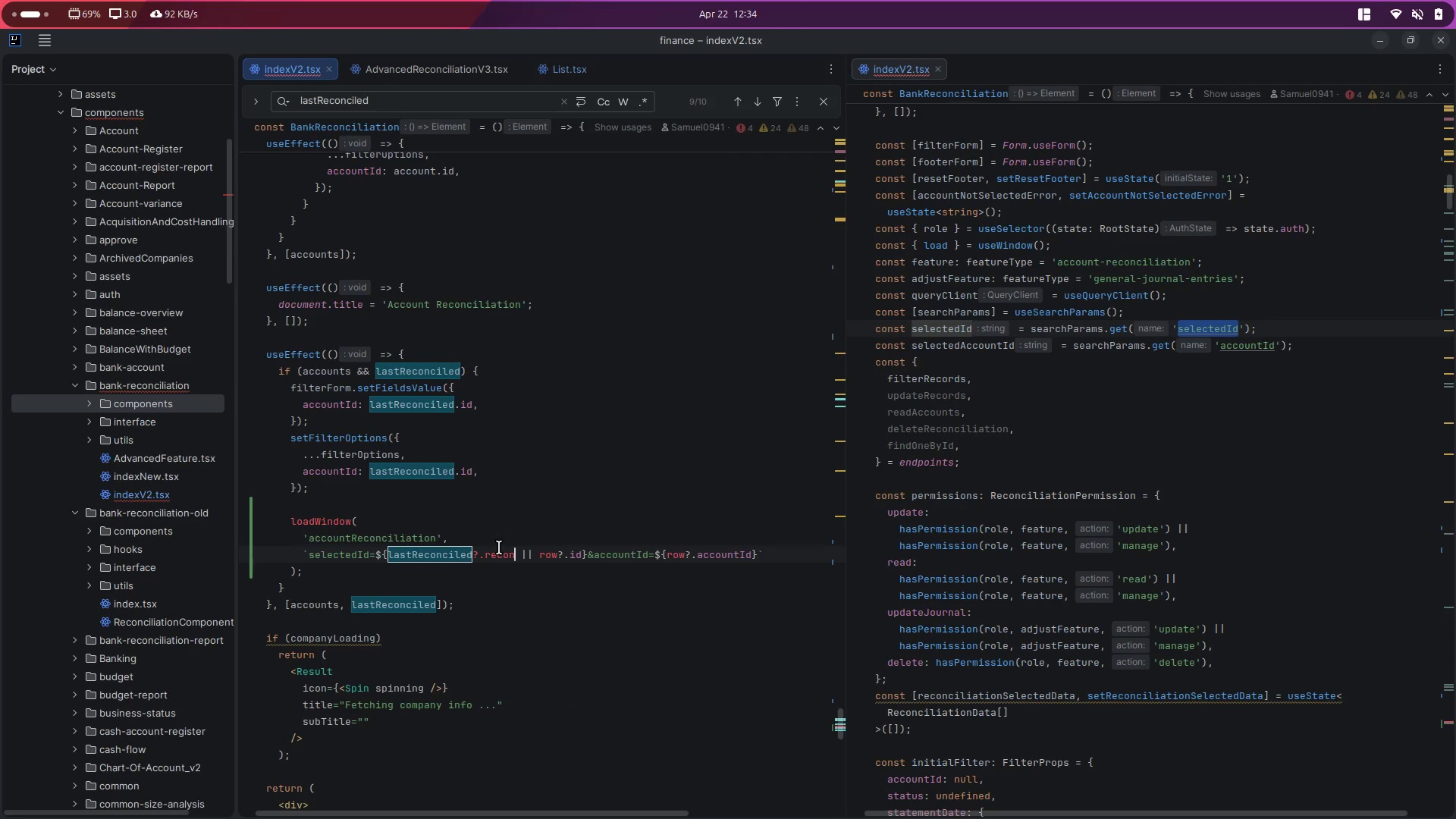 
key(Control+Z)
 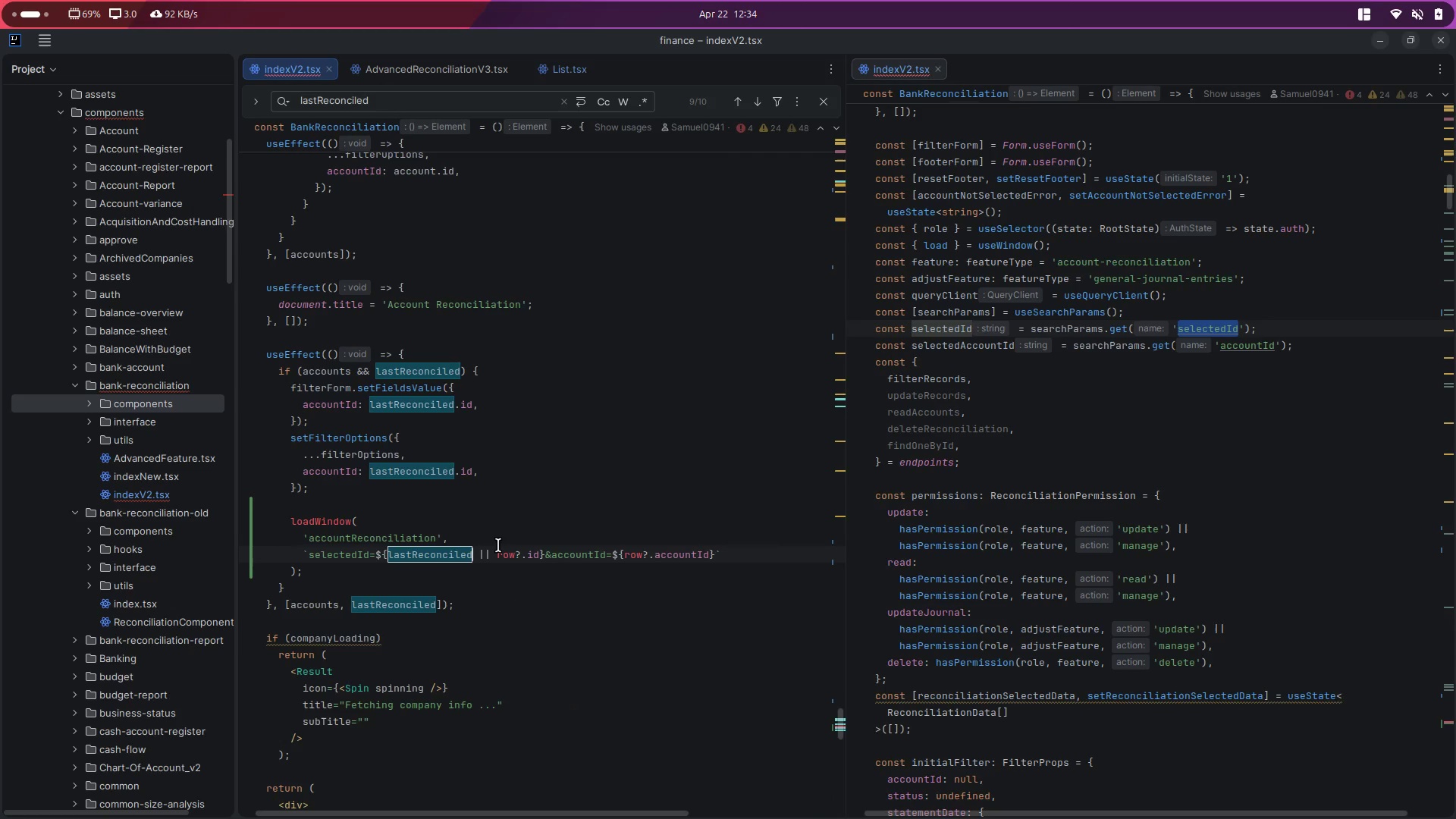 
key(Control+Z)
 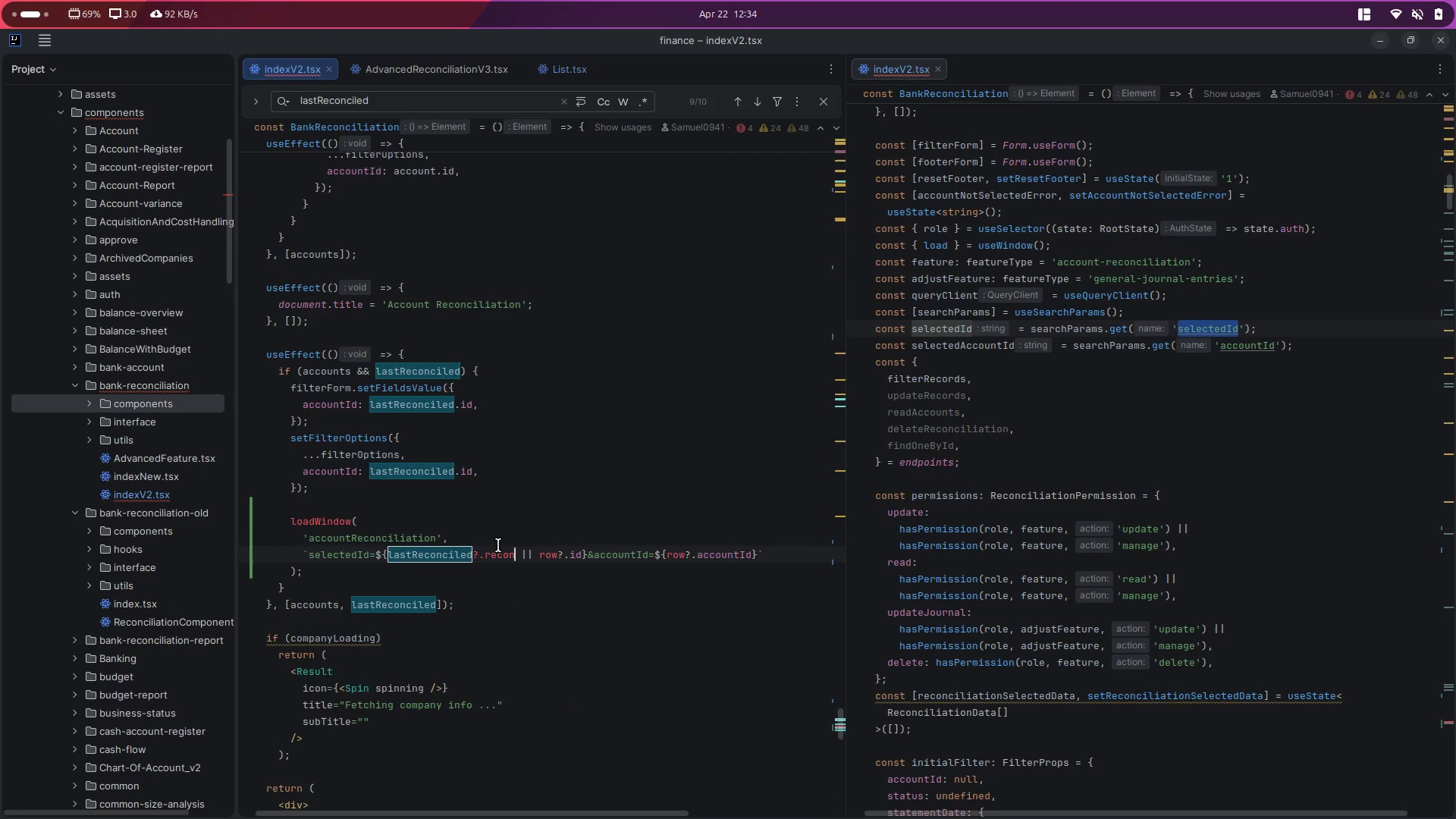 
key(Control+Z)
 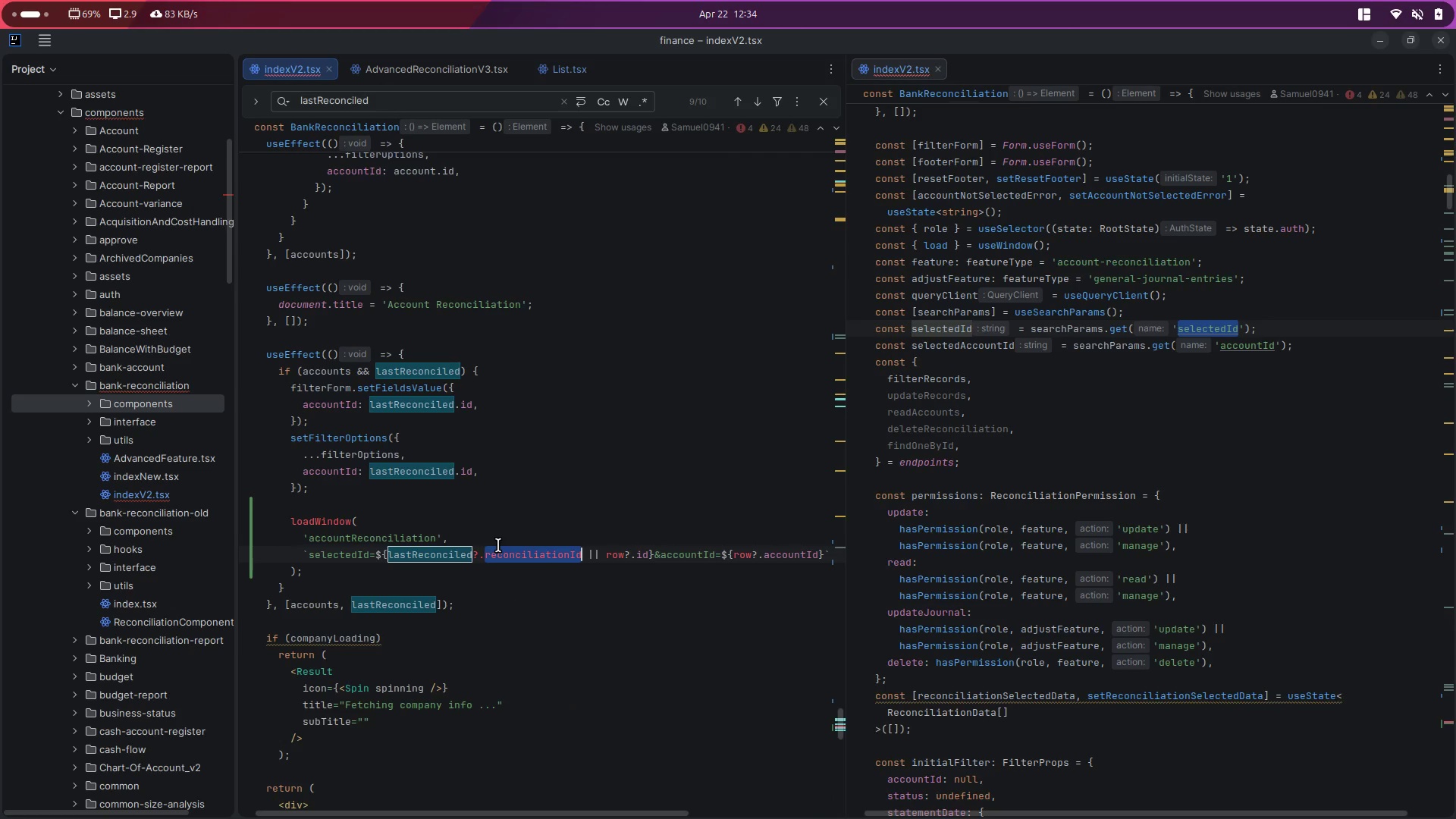 
key(ArrowRight)
 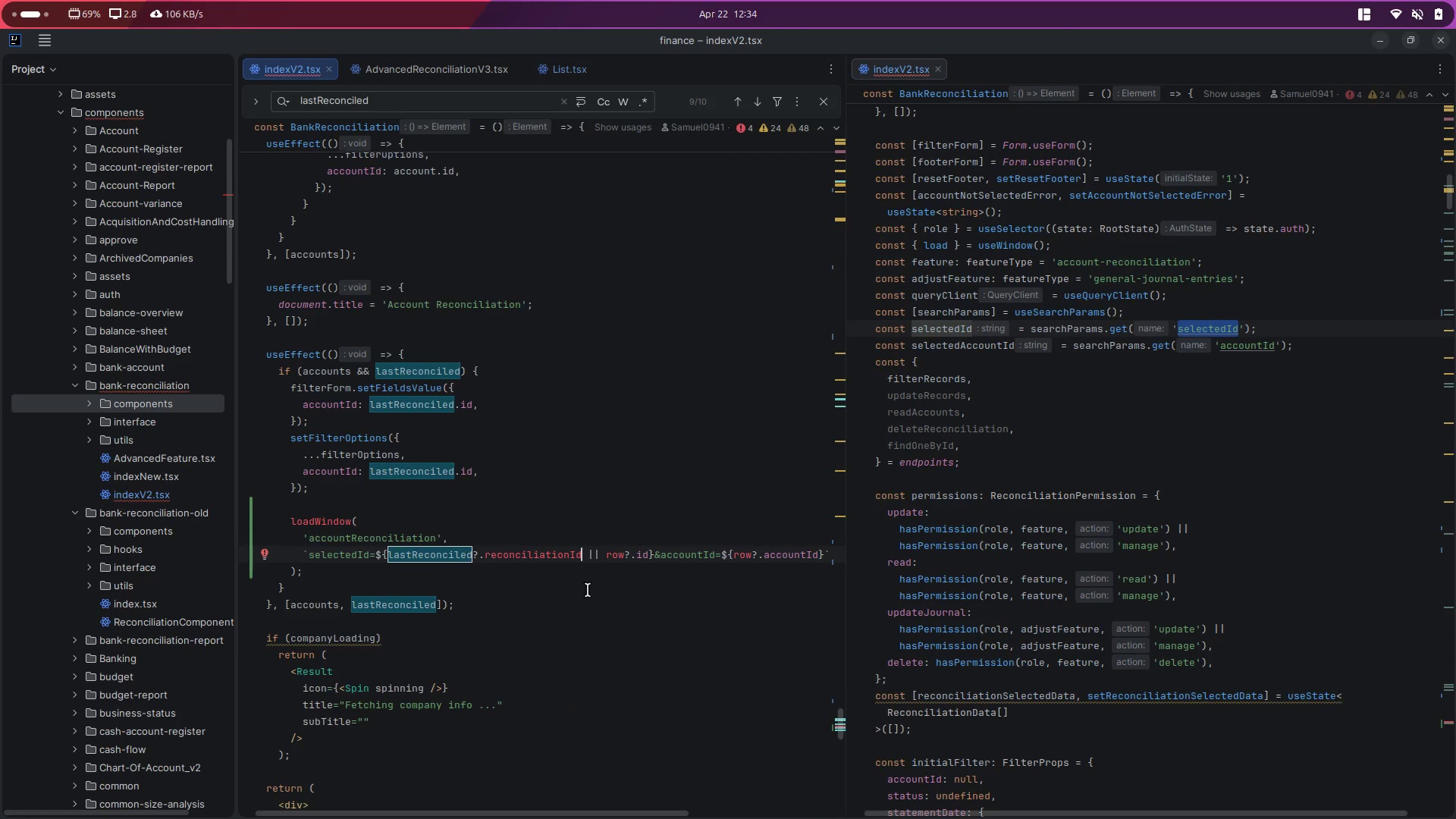 
double_click([646, 557])
 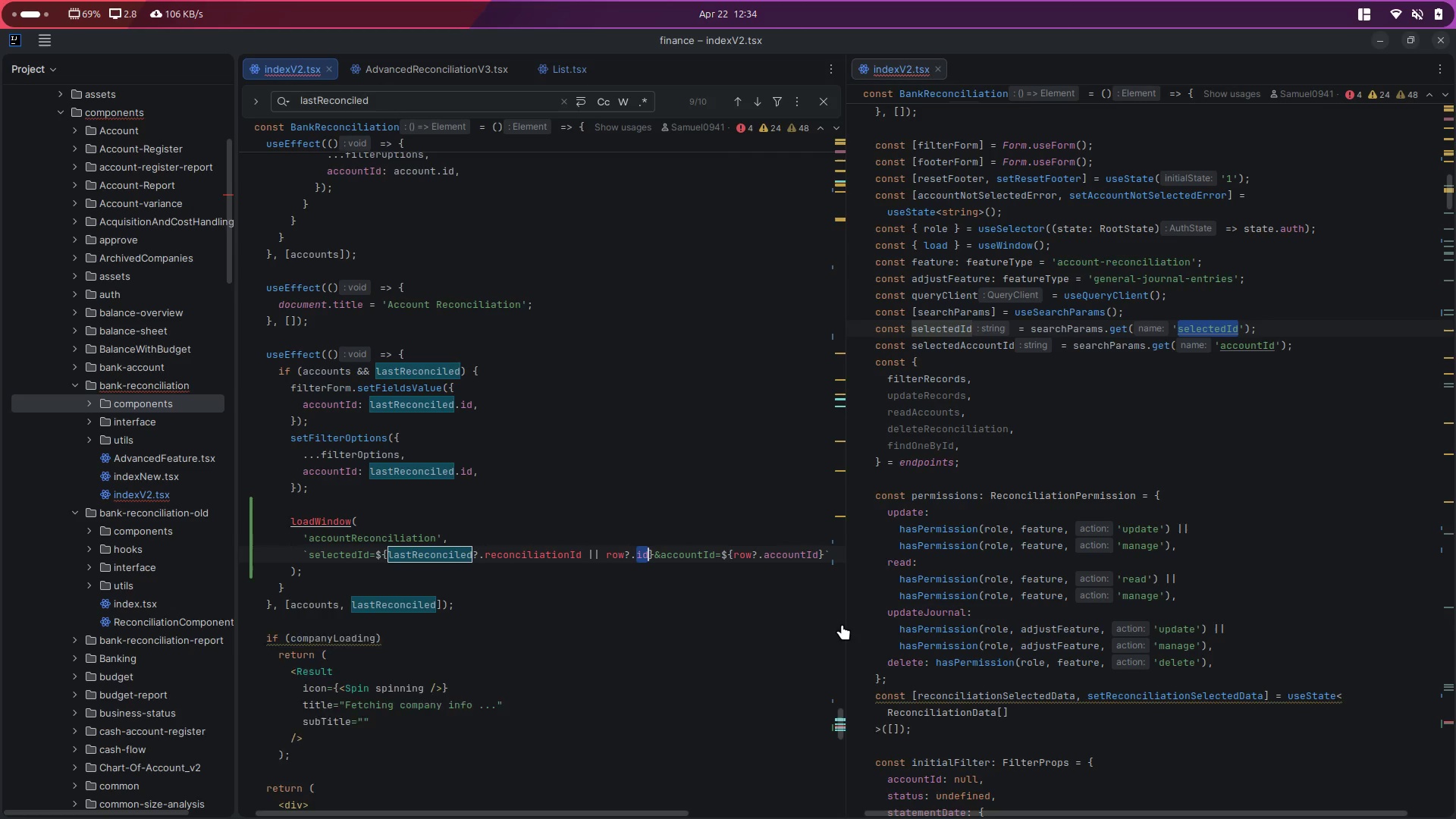 
key(Backspace)
 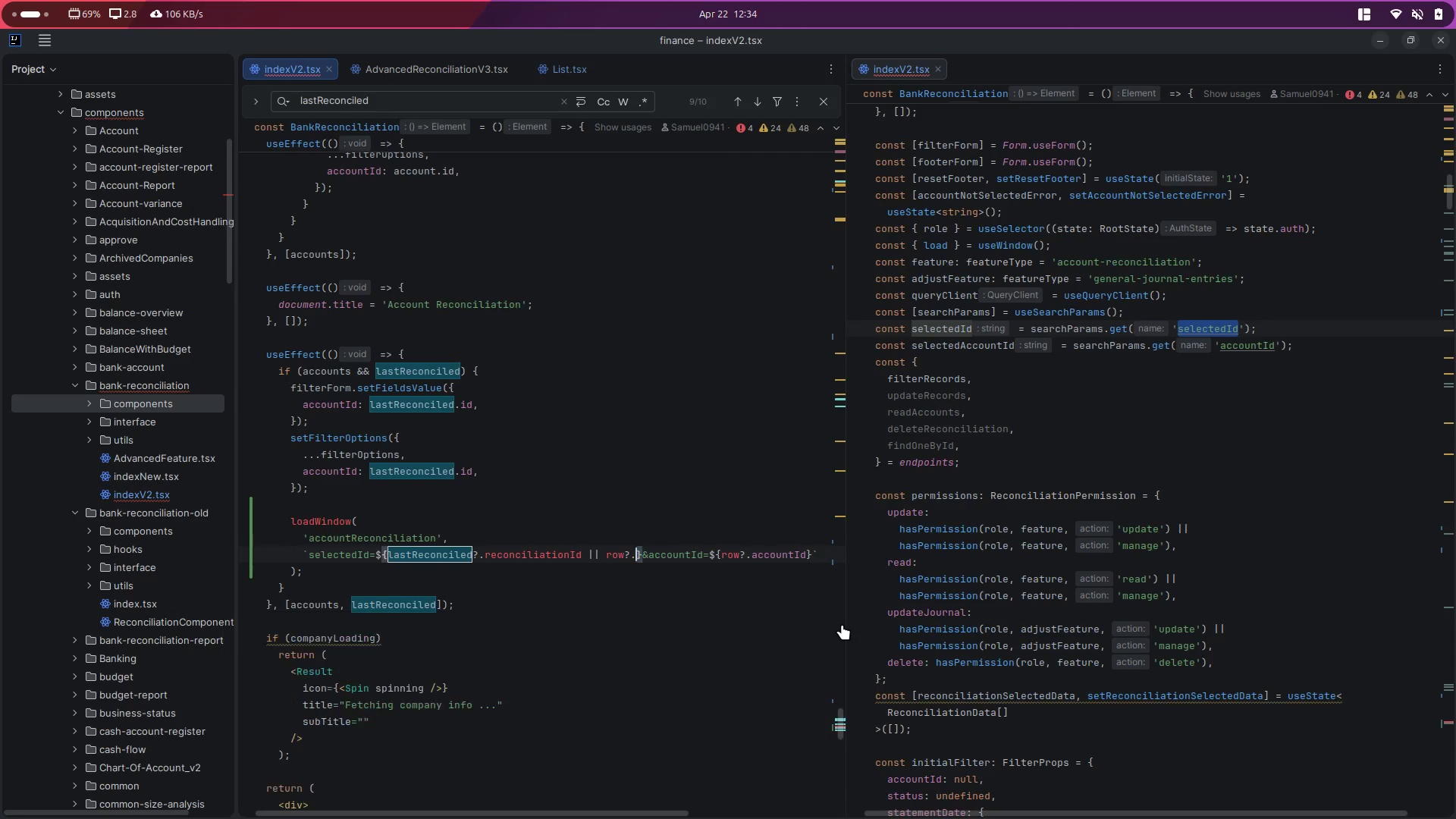 
key(Backspace)
 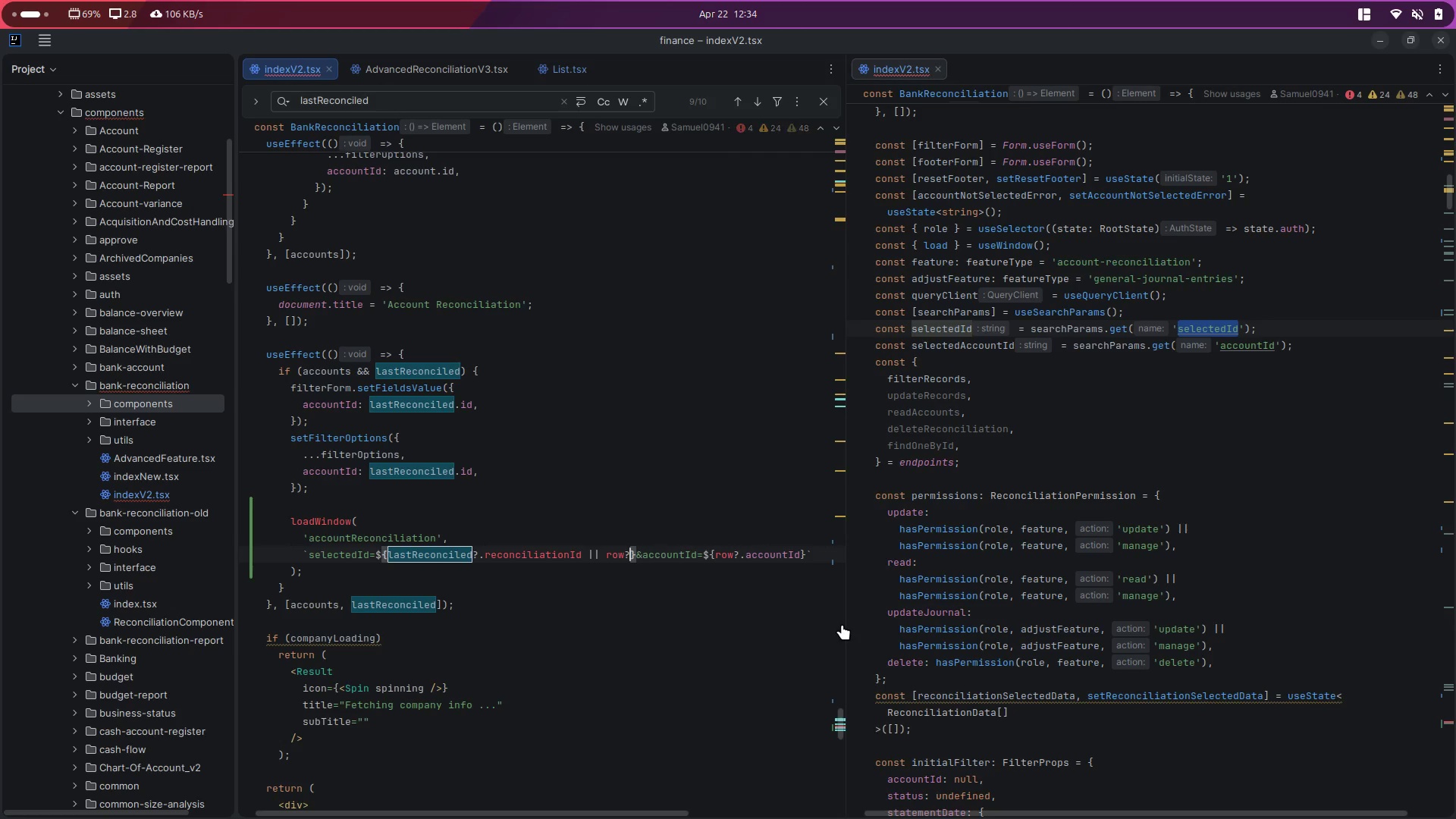 
key(Backspace)
 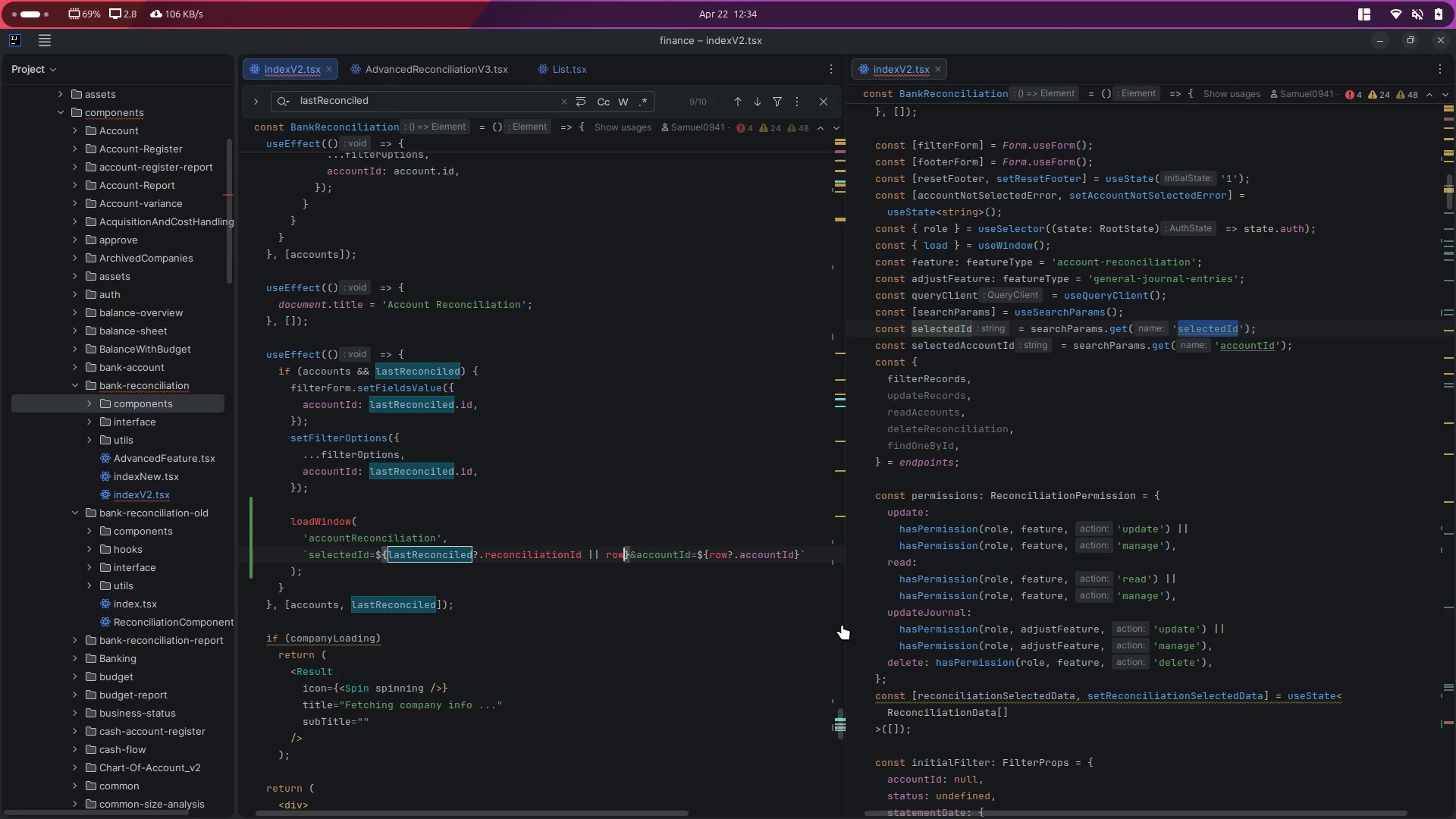 
key(Backspace)
 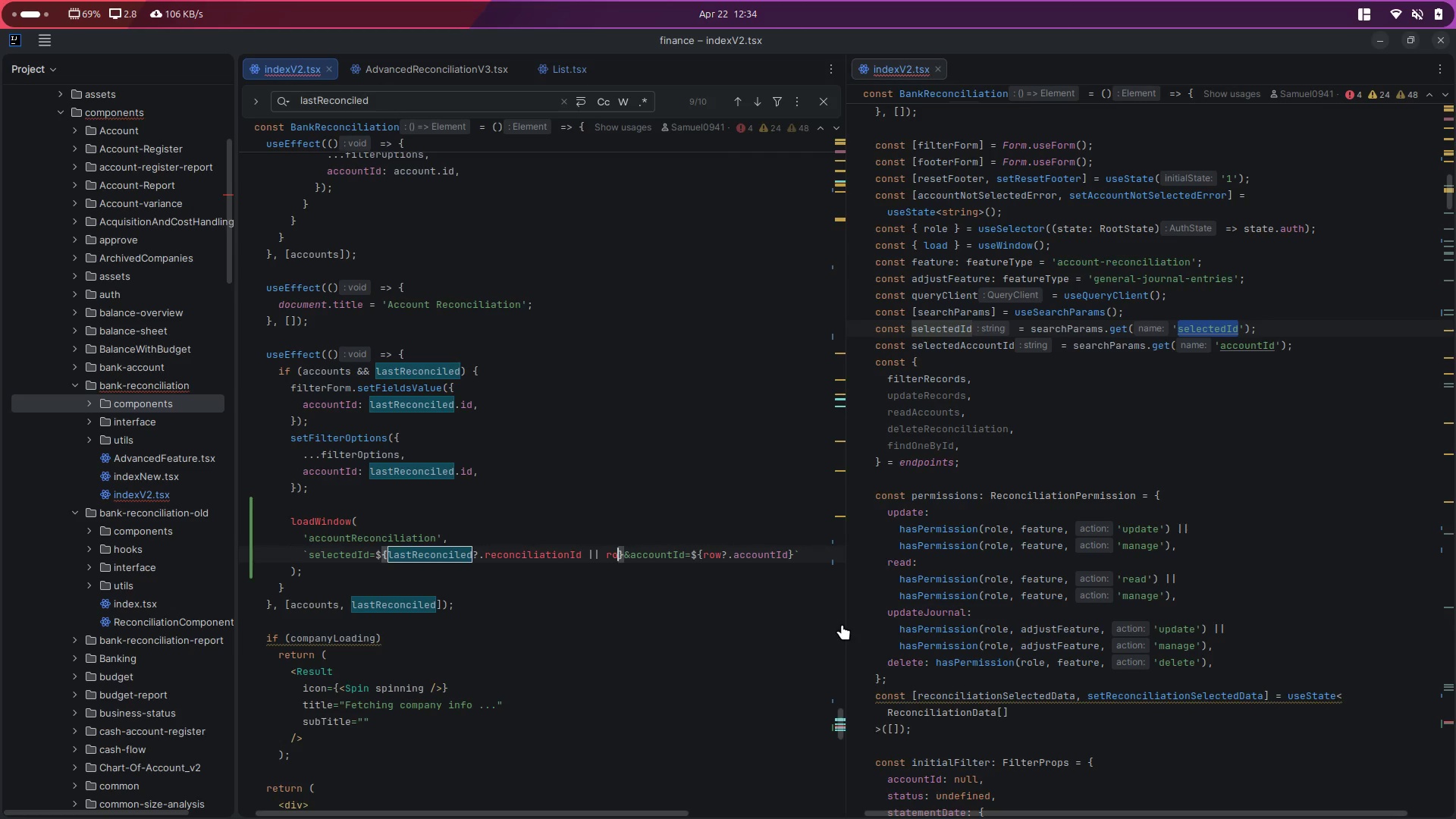 
key(Backspace)
 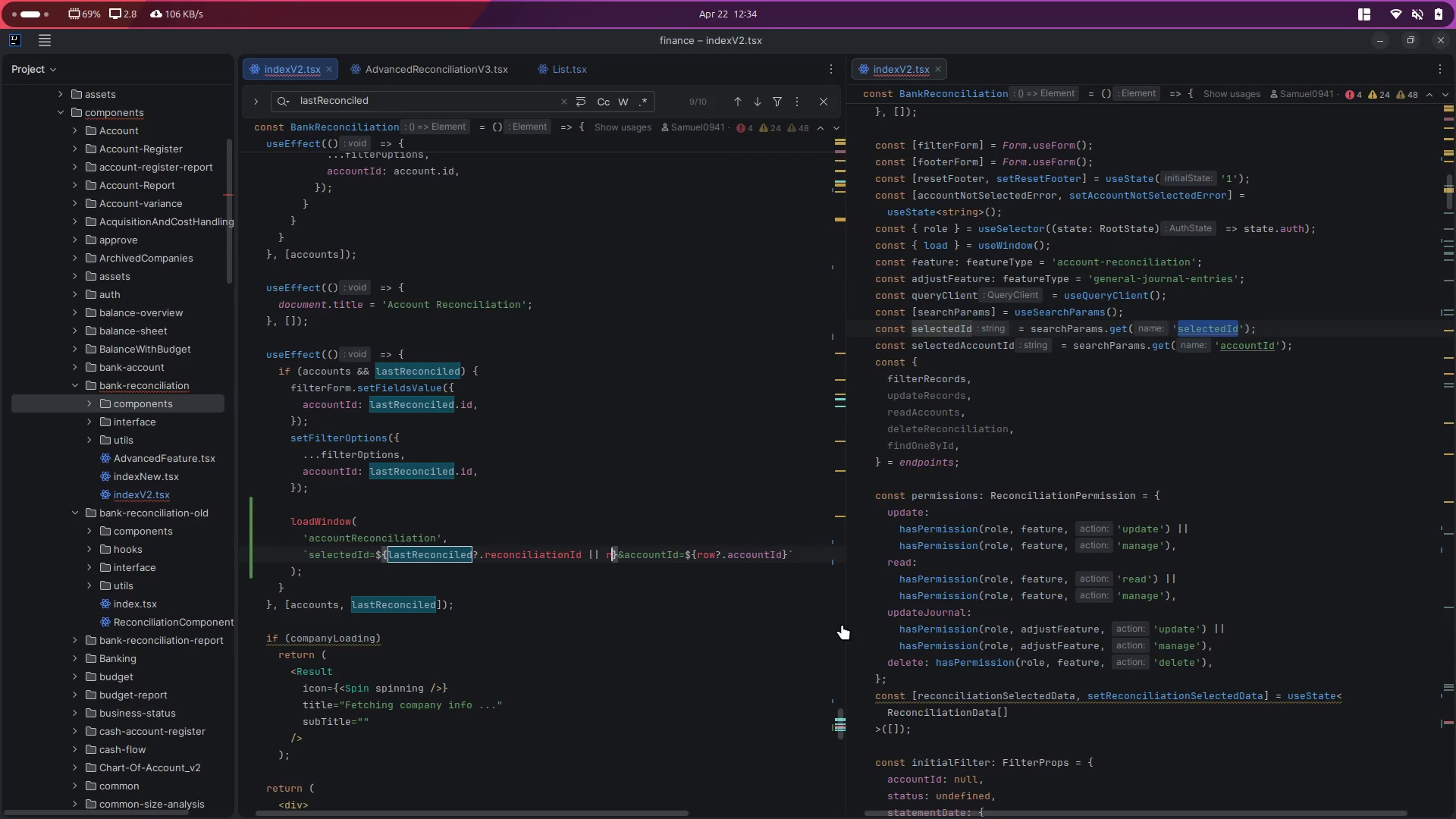 
key(Backspace)
 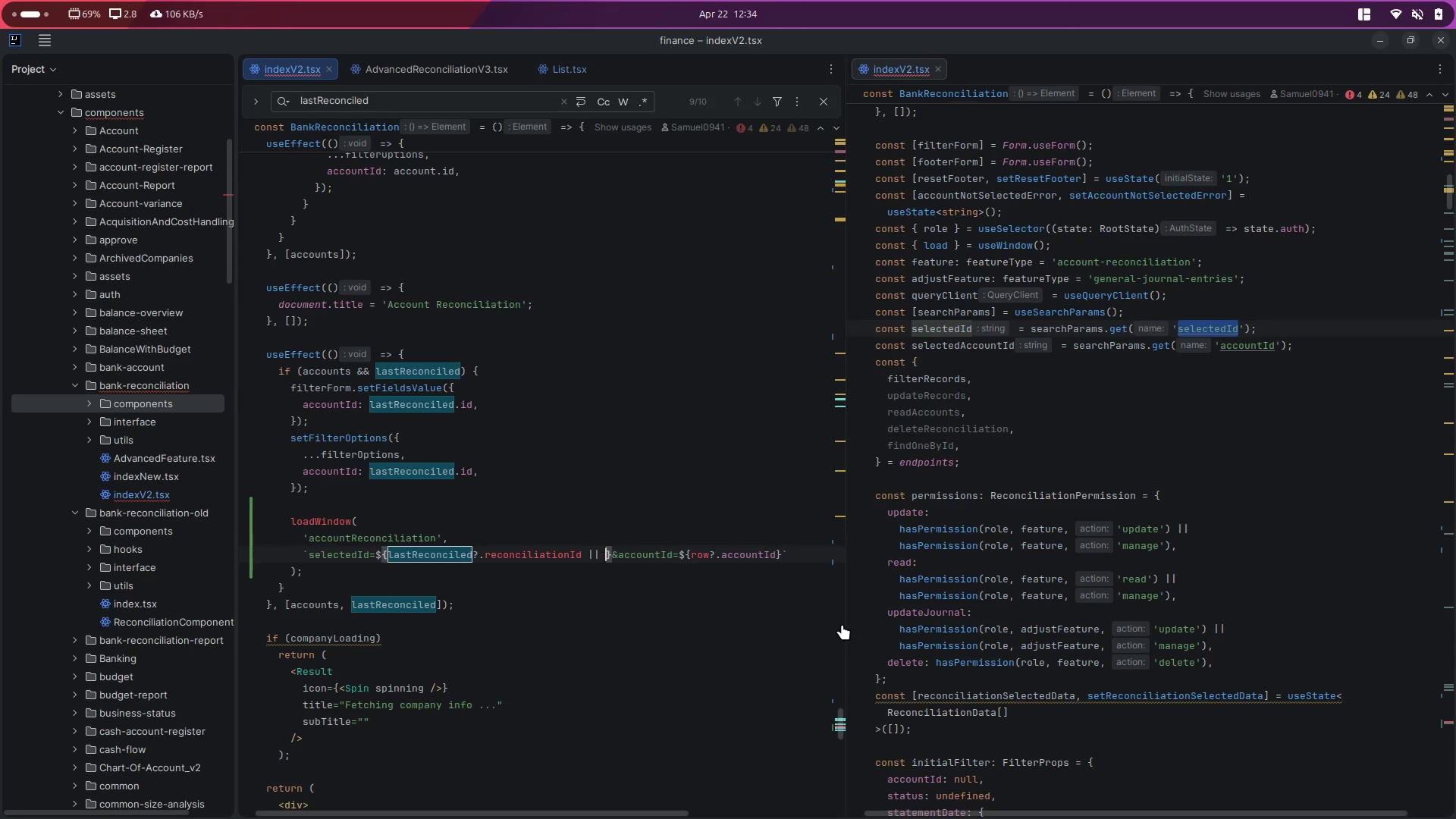 
key(Backspace)
 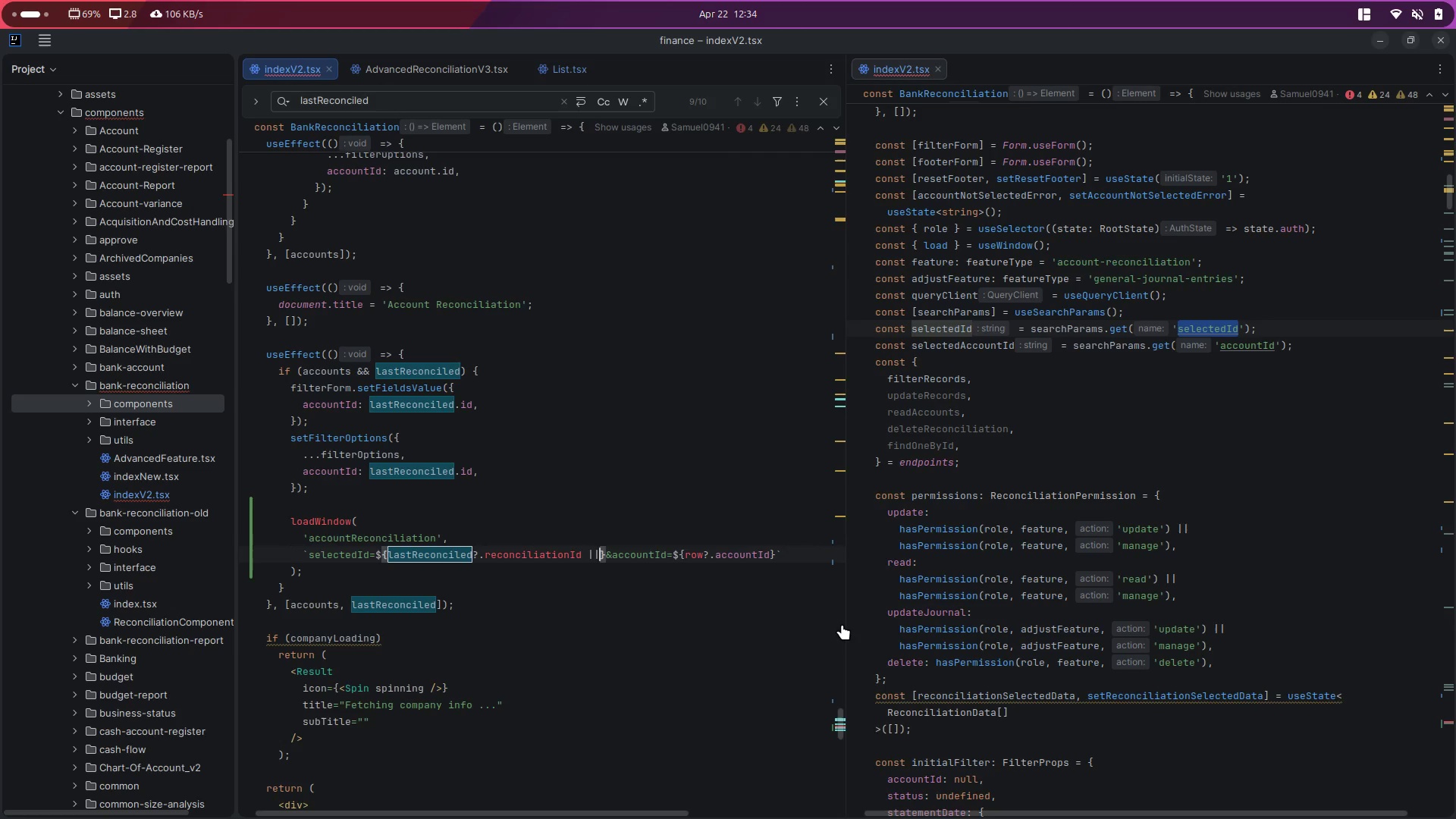 
key(Backspace)
 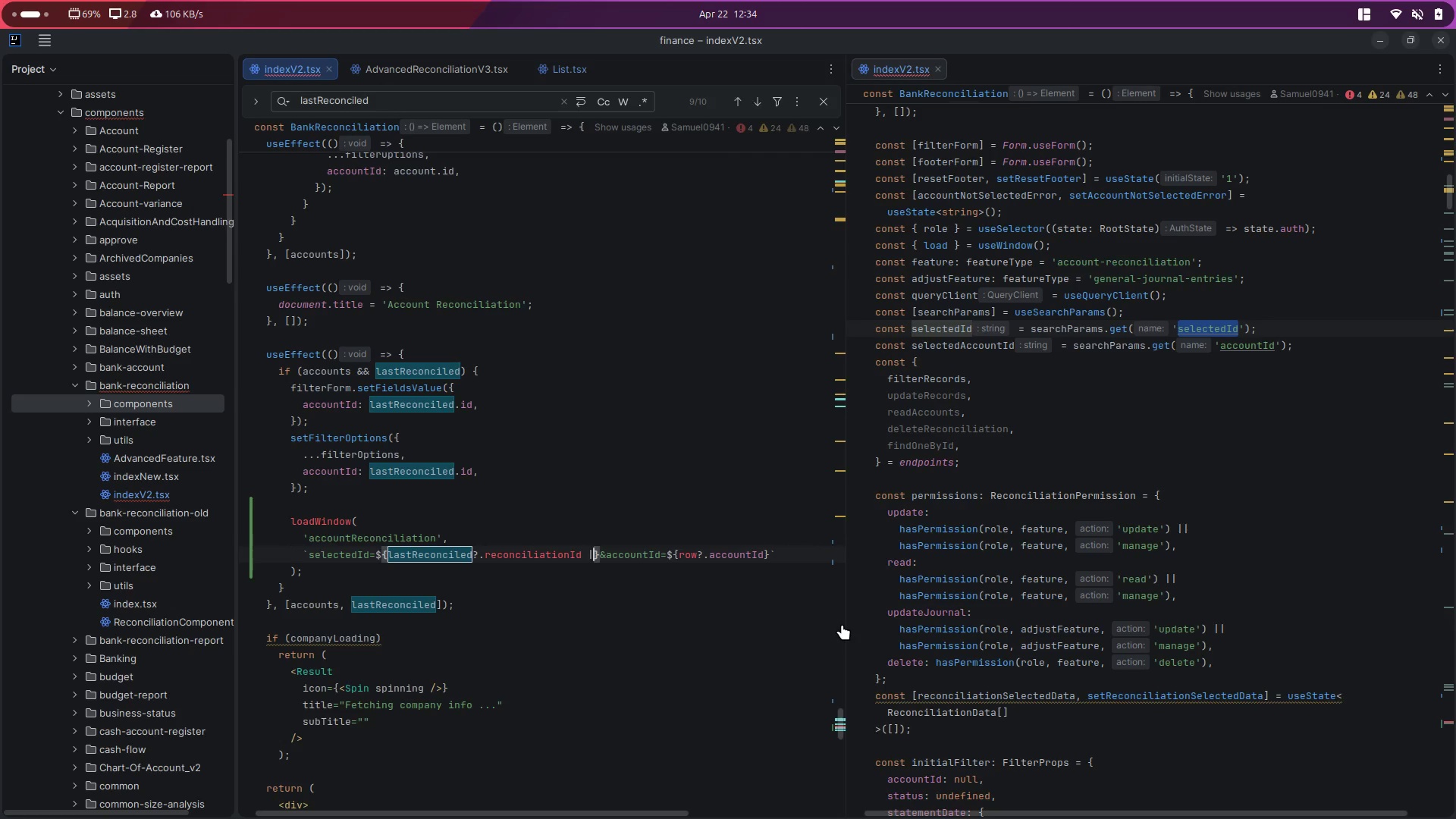 
key(Backspace)
 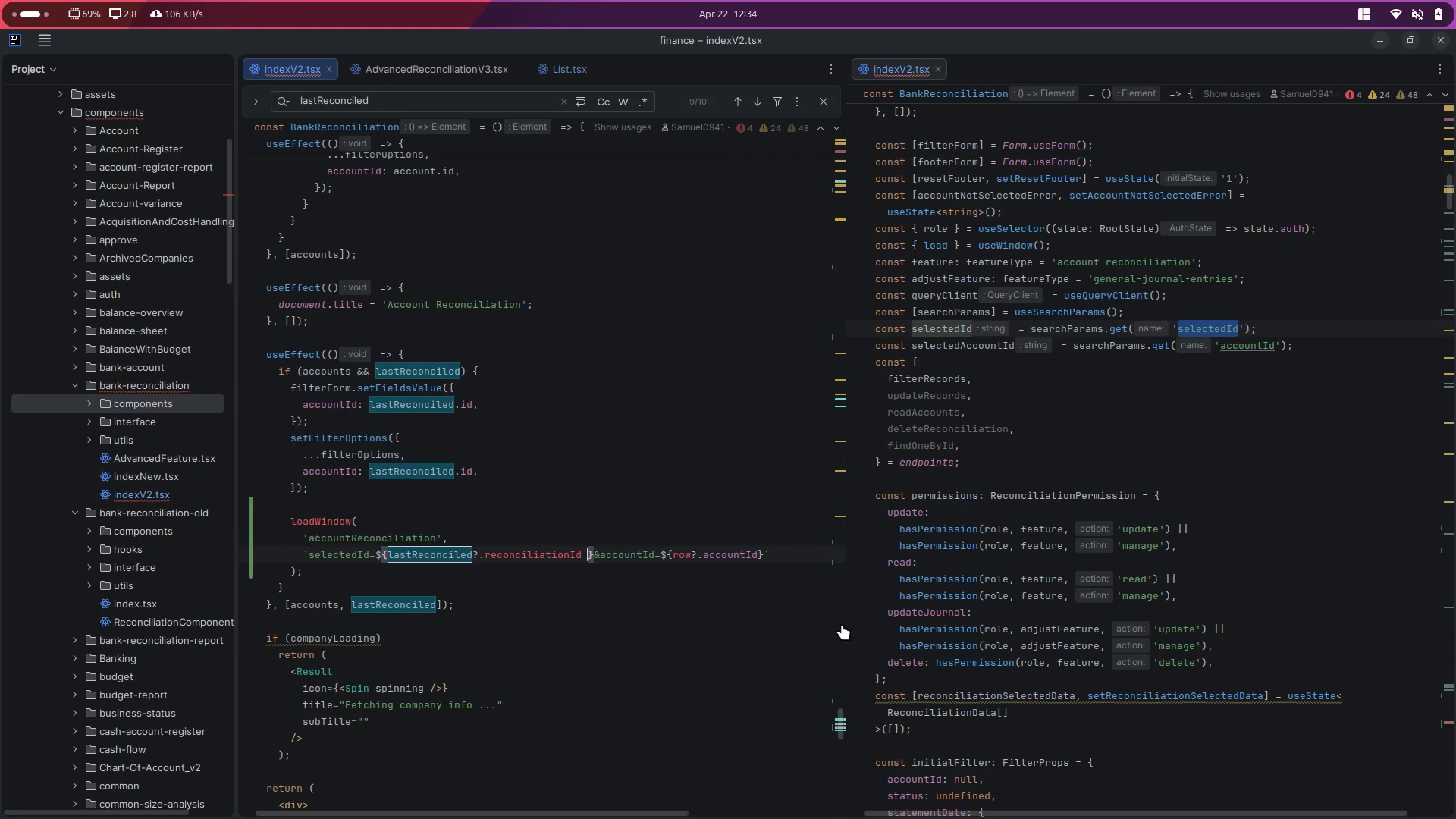 
key(Backspace)
 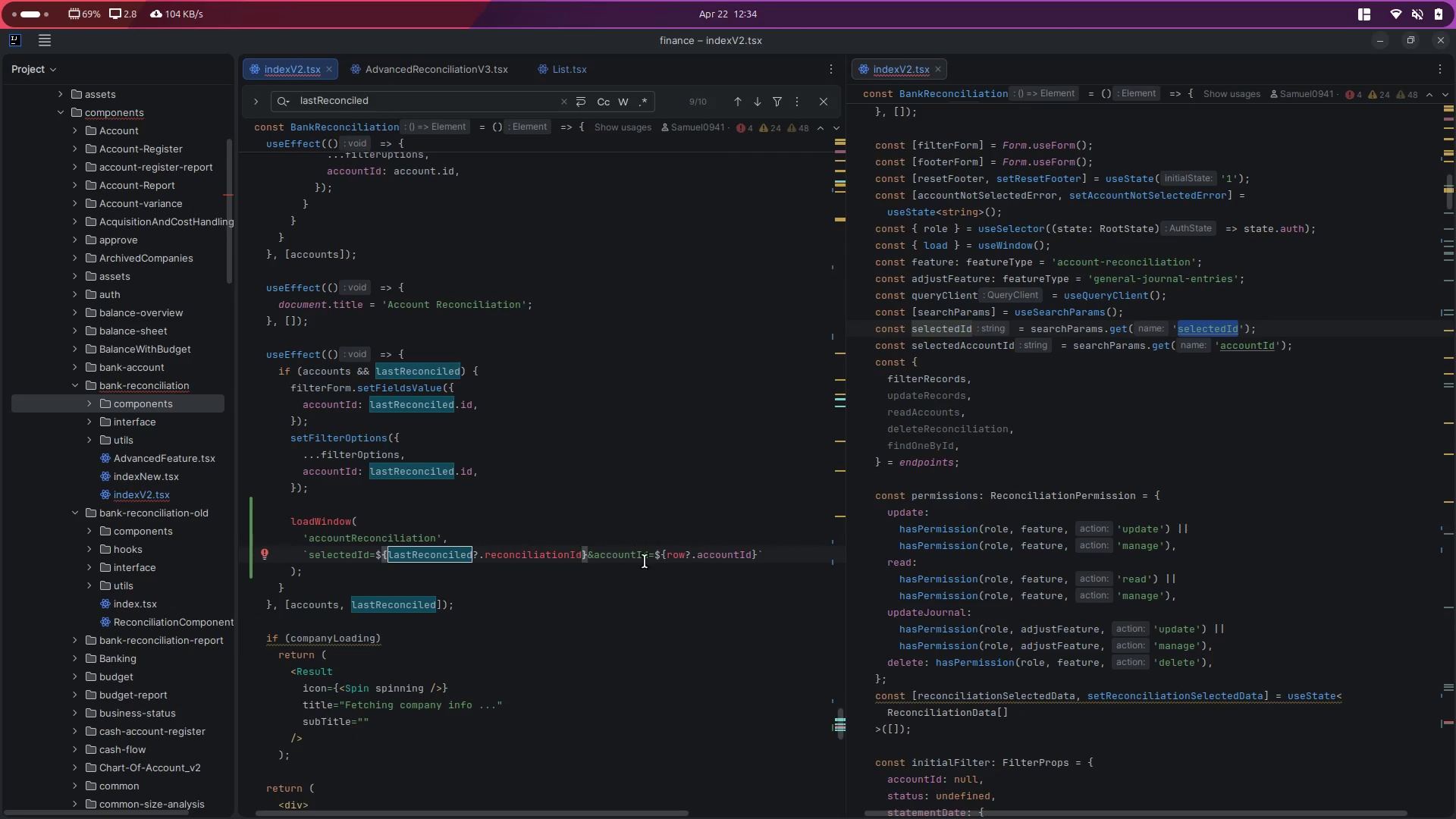 
left_click([598, 514])
 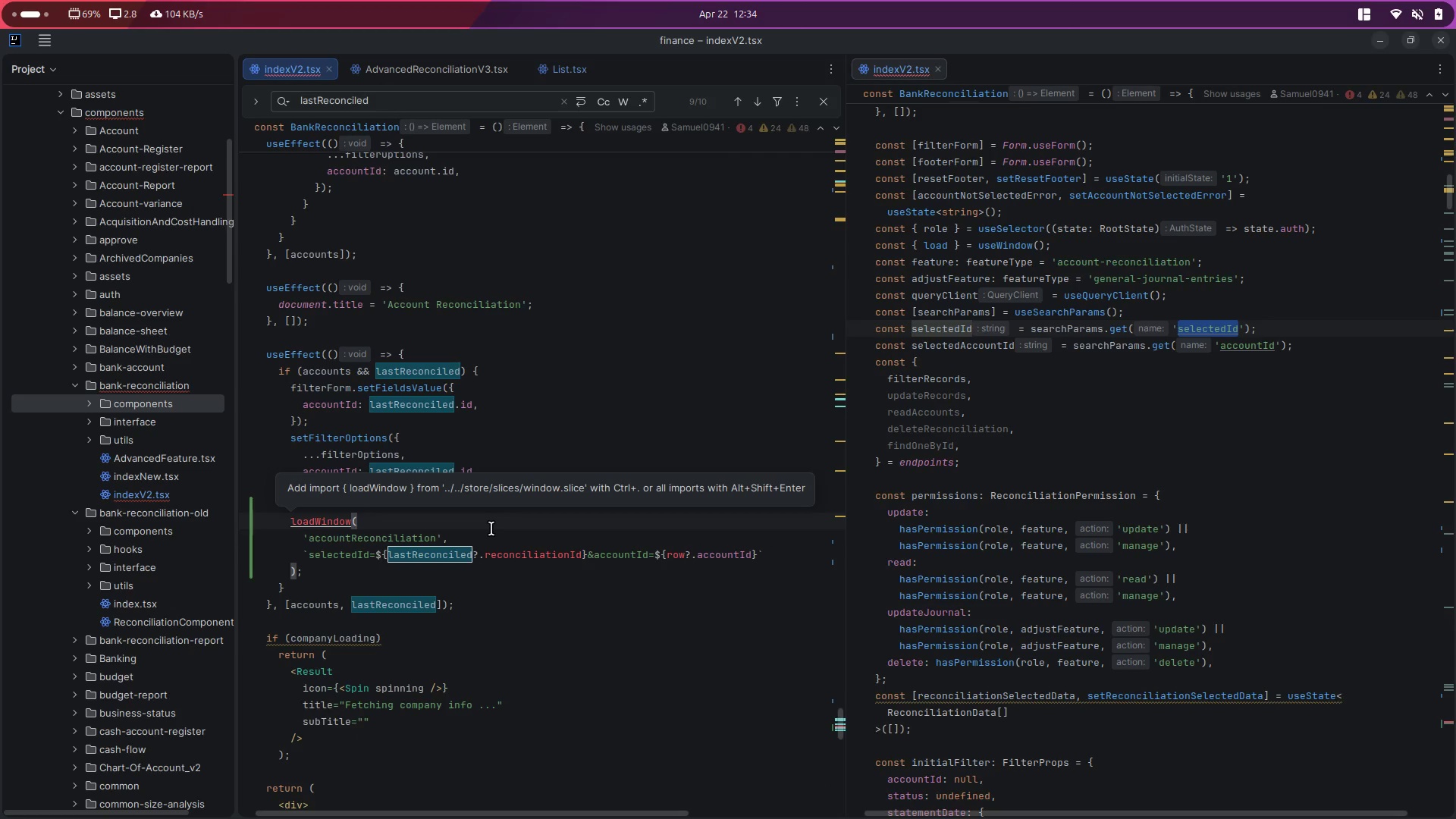 
scroll: coordinate [491, 529], scroll_direction: down, amount: 1.0
 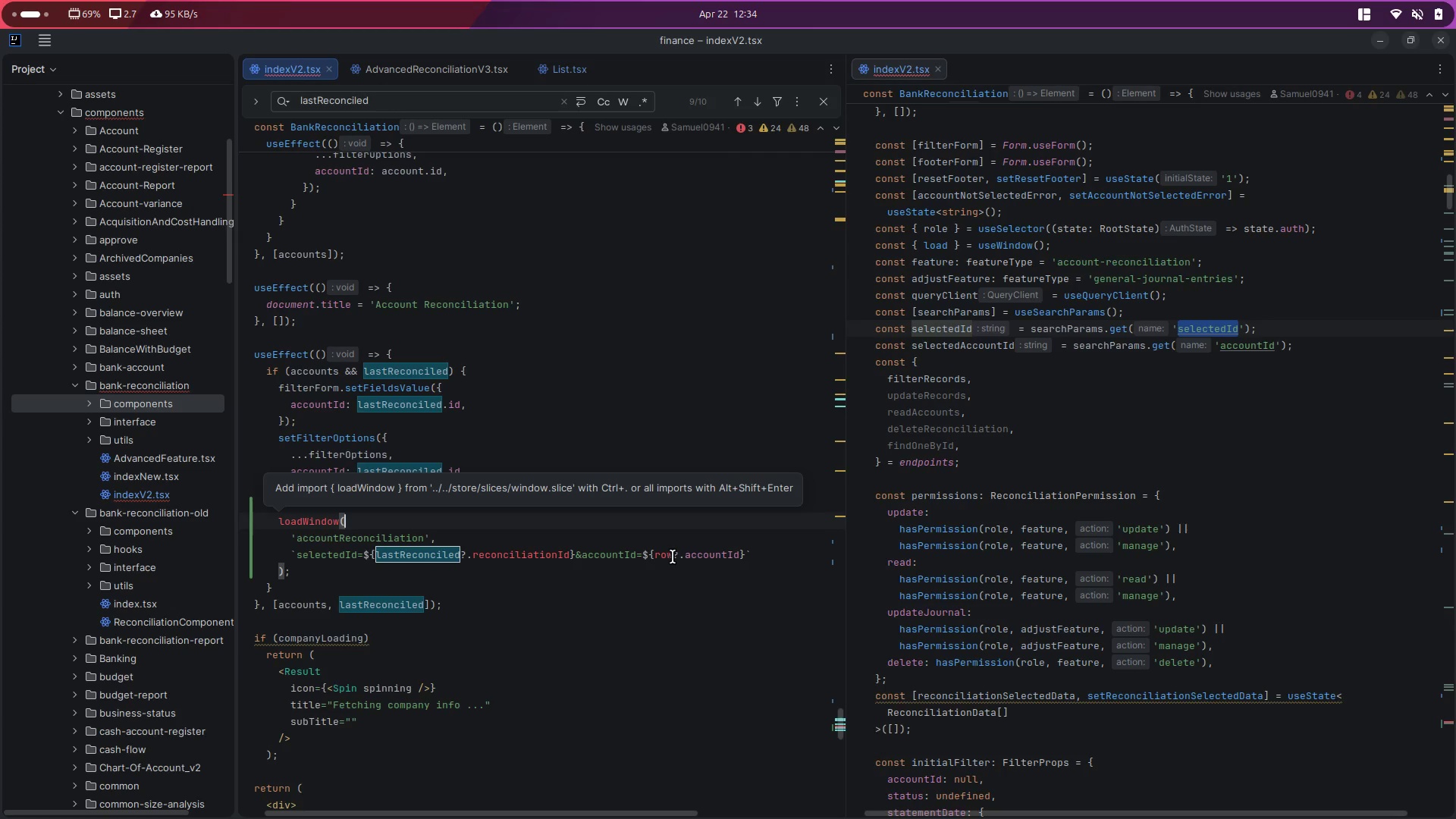 
double_click([434, 551])
 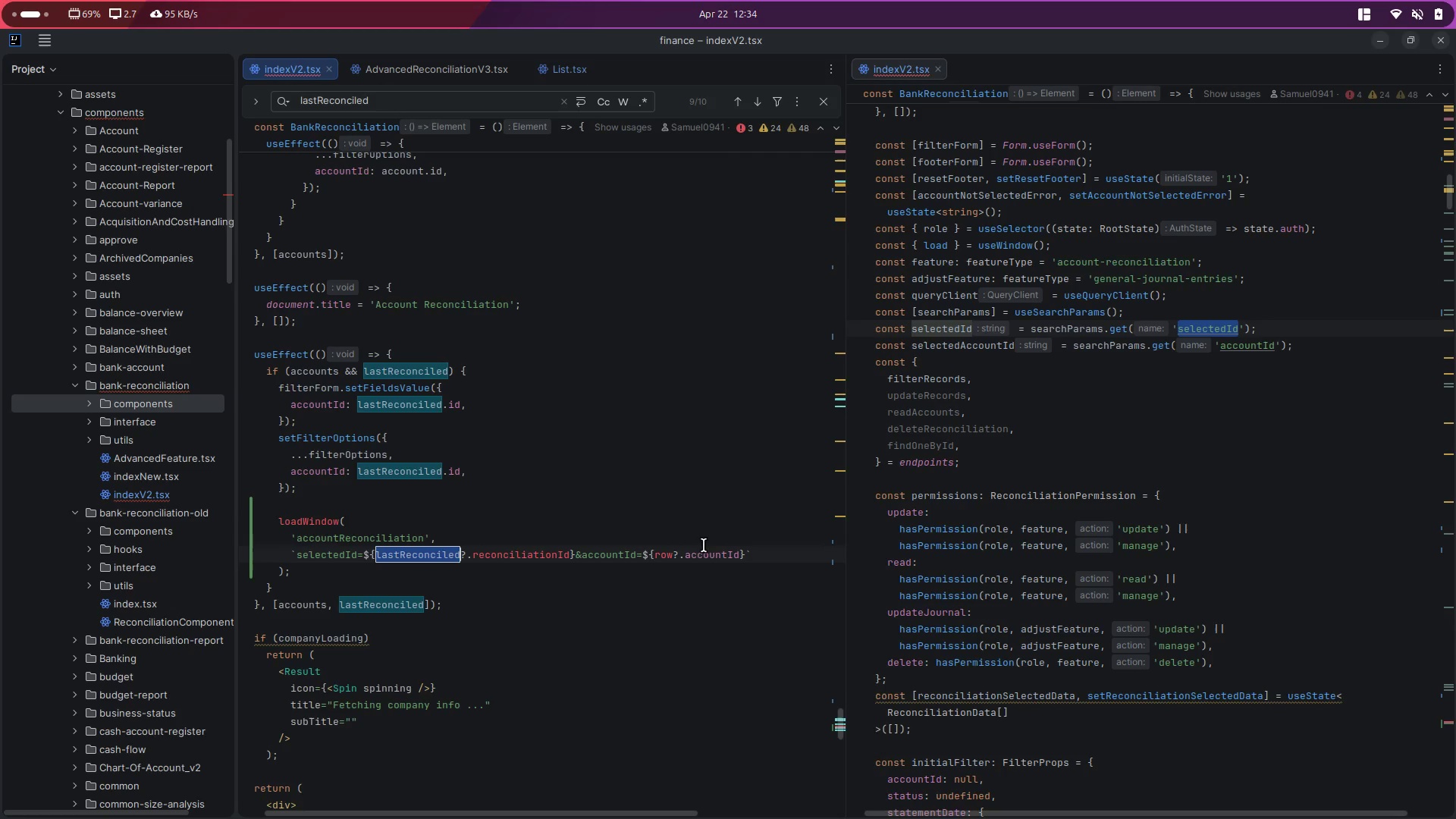 
key(Control+C)
 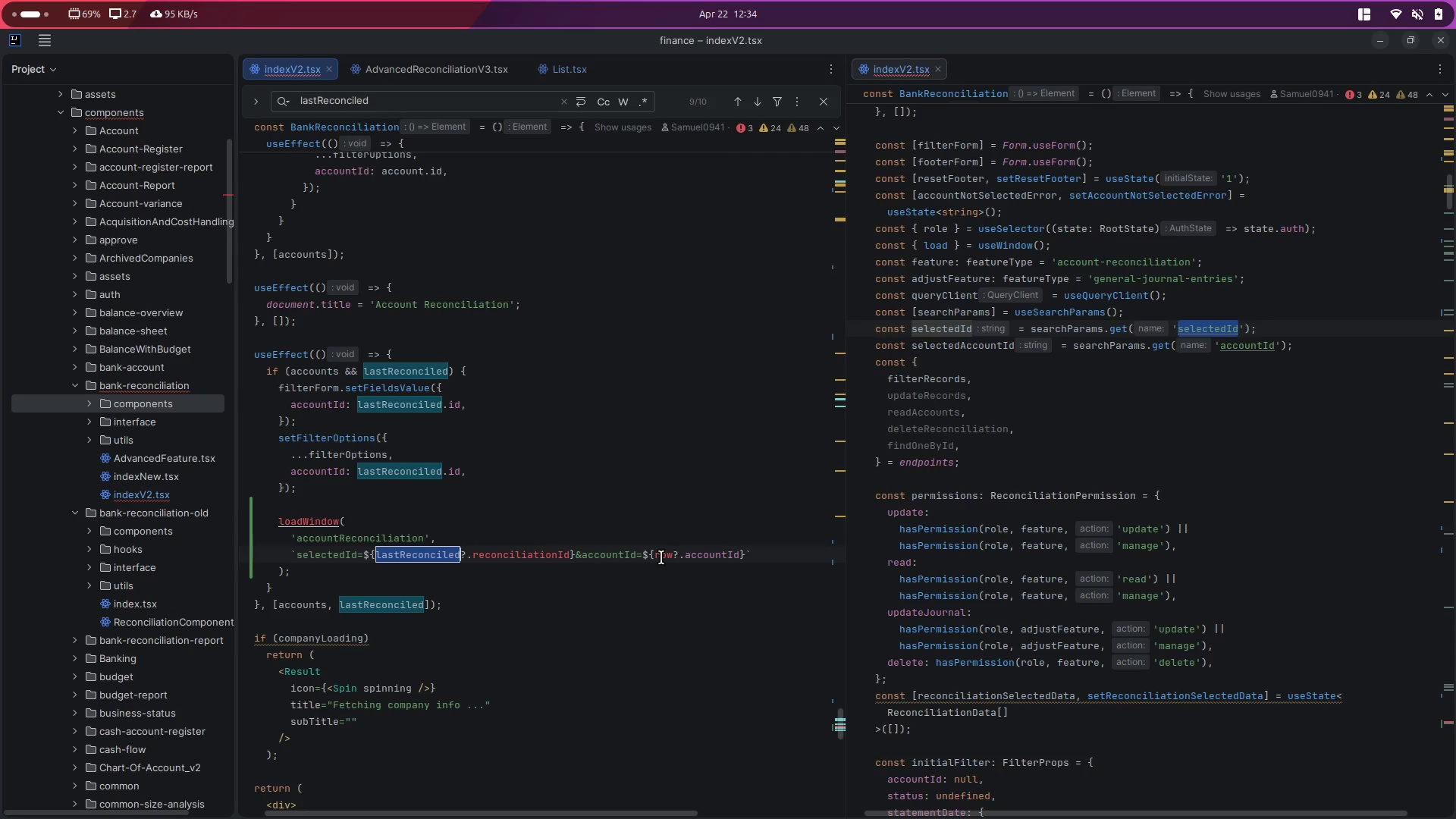 
double_click([661, 557])
 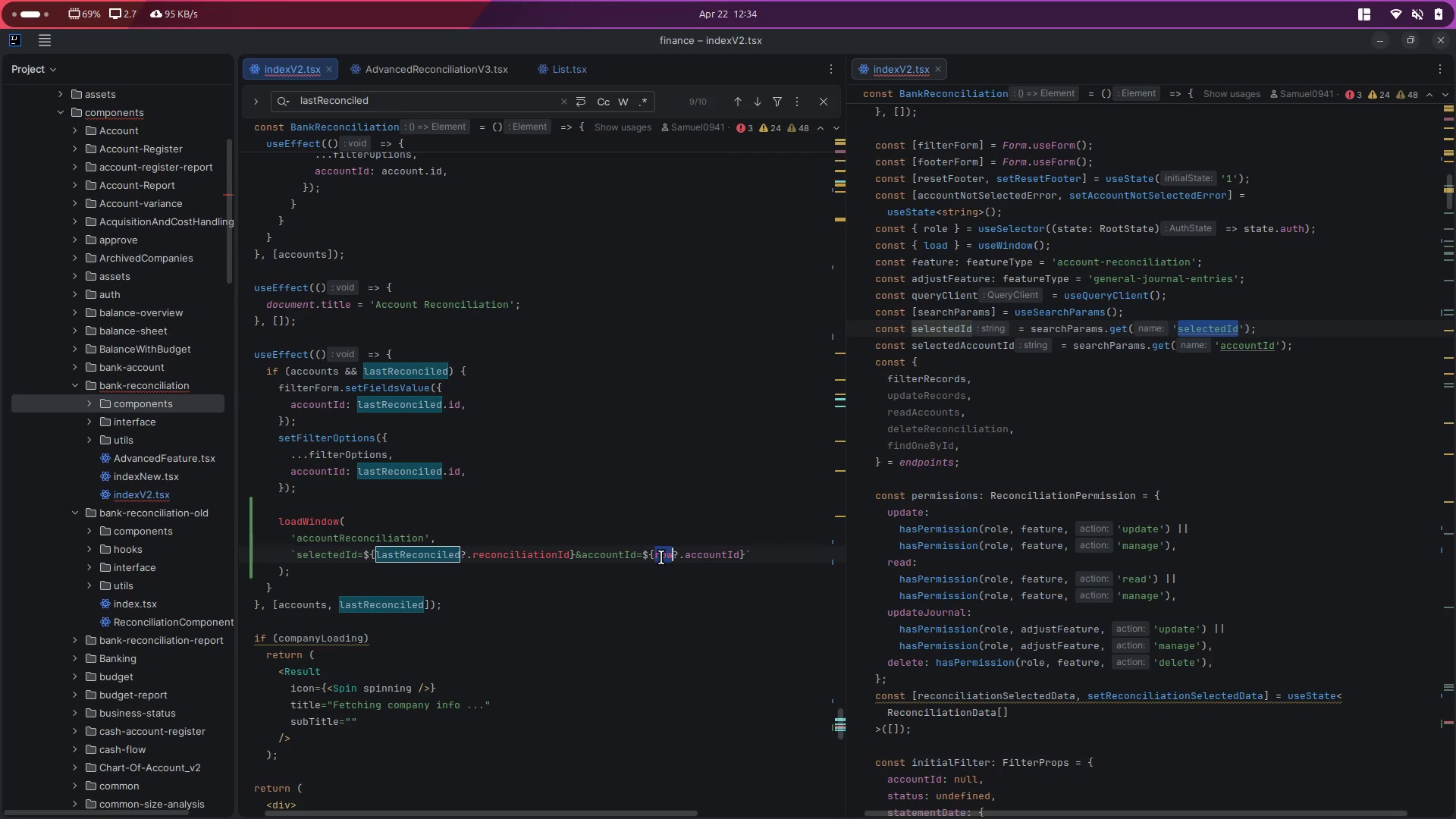 
key(Control+ControlLeft)
 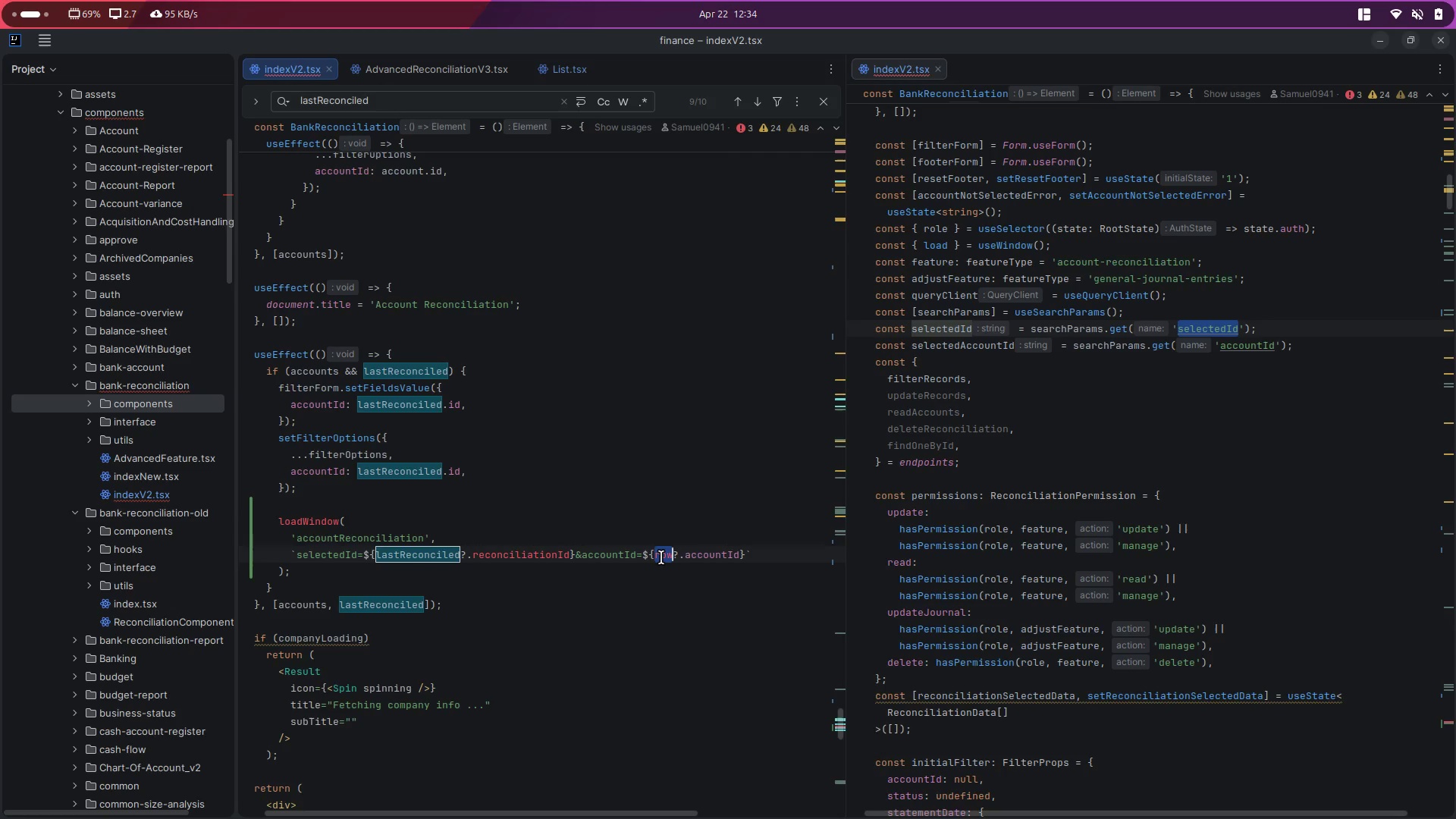 
key(Control+V)
 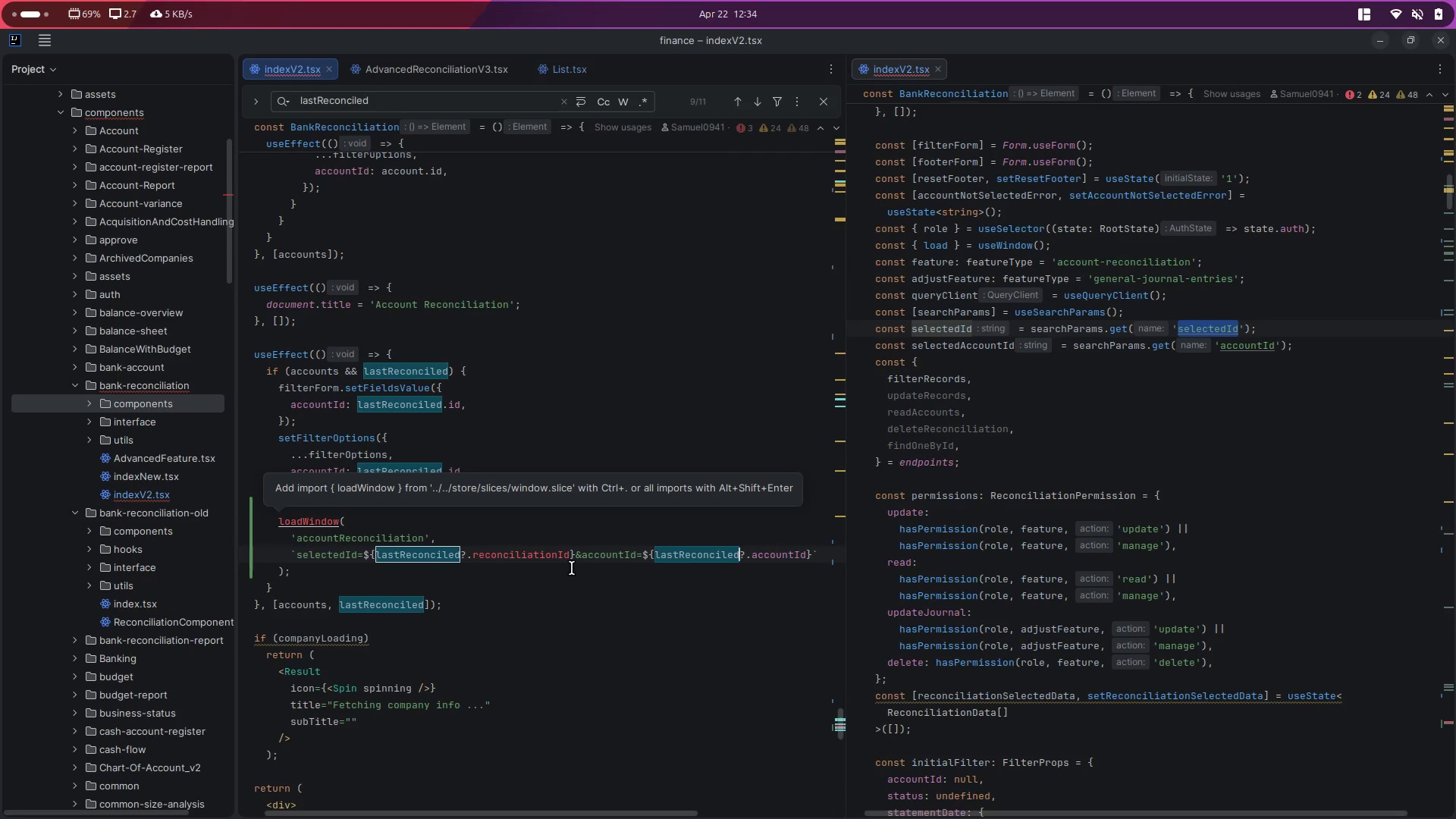 
scroll: coordinate [572, 568], scroll_direction: up, amount: 3.0
 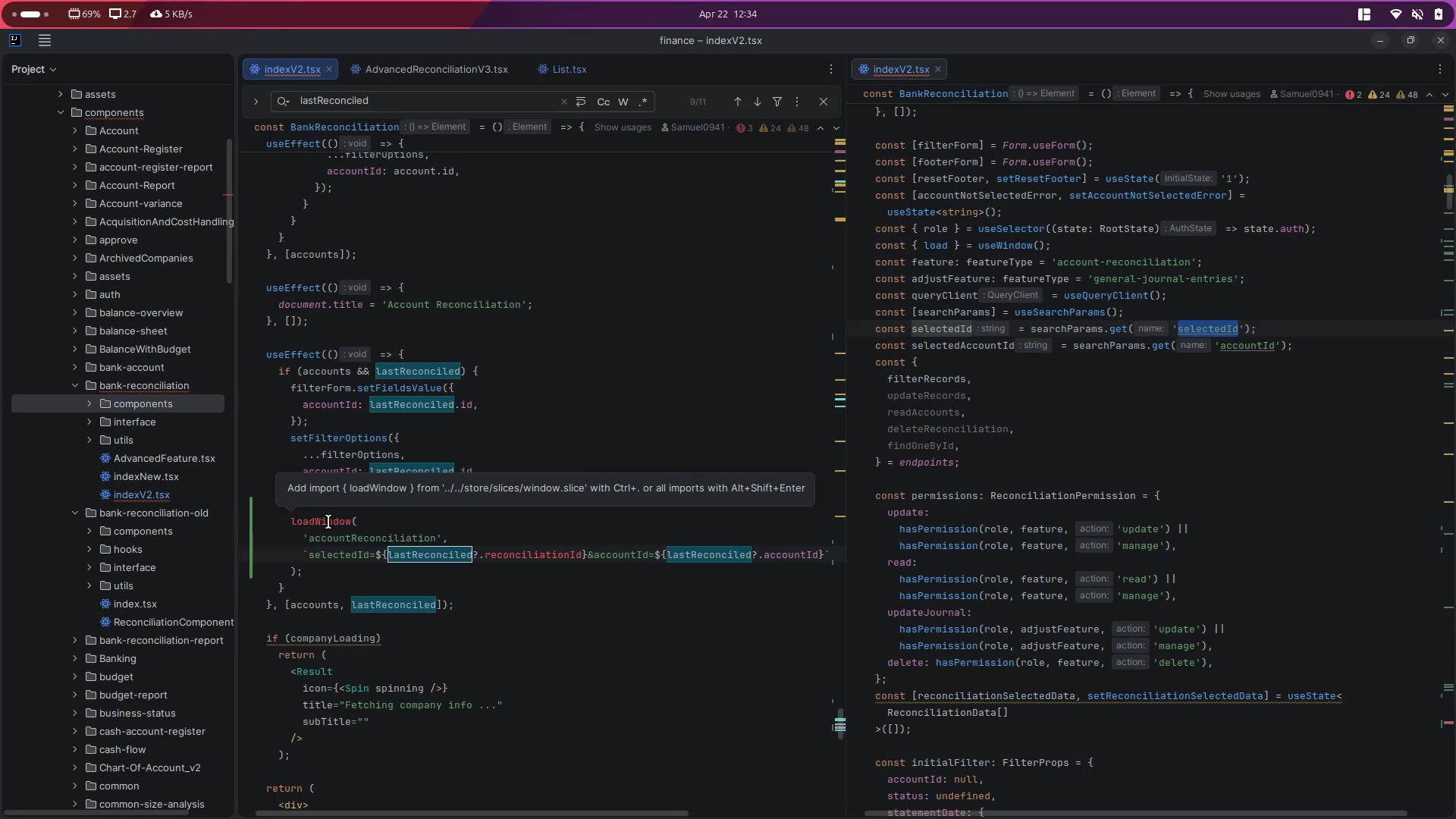 
double_click([327, 522])
 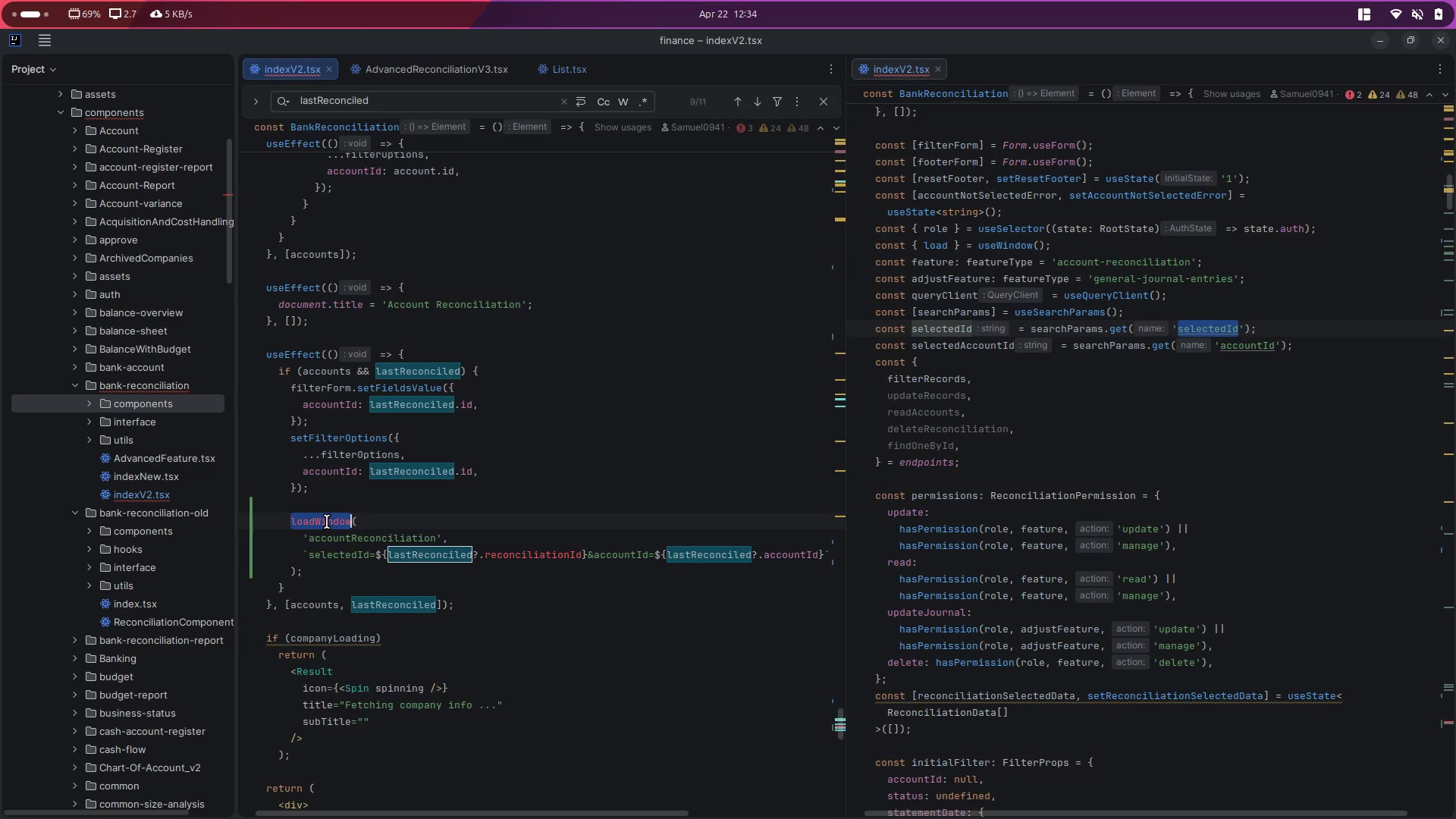 
key(Control+C)
 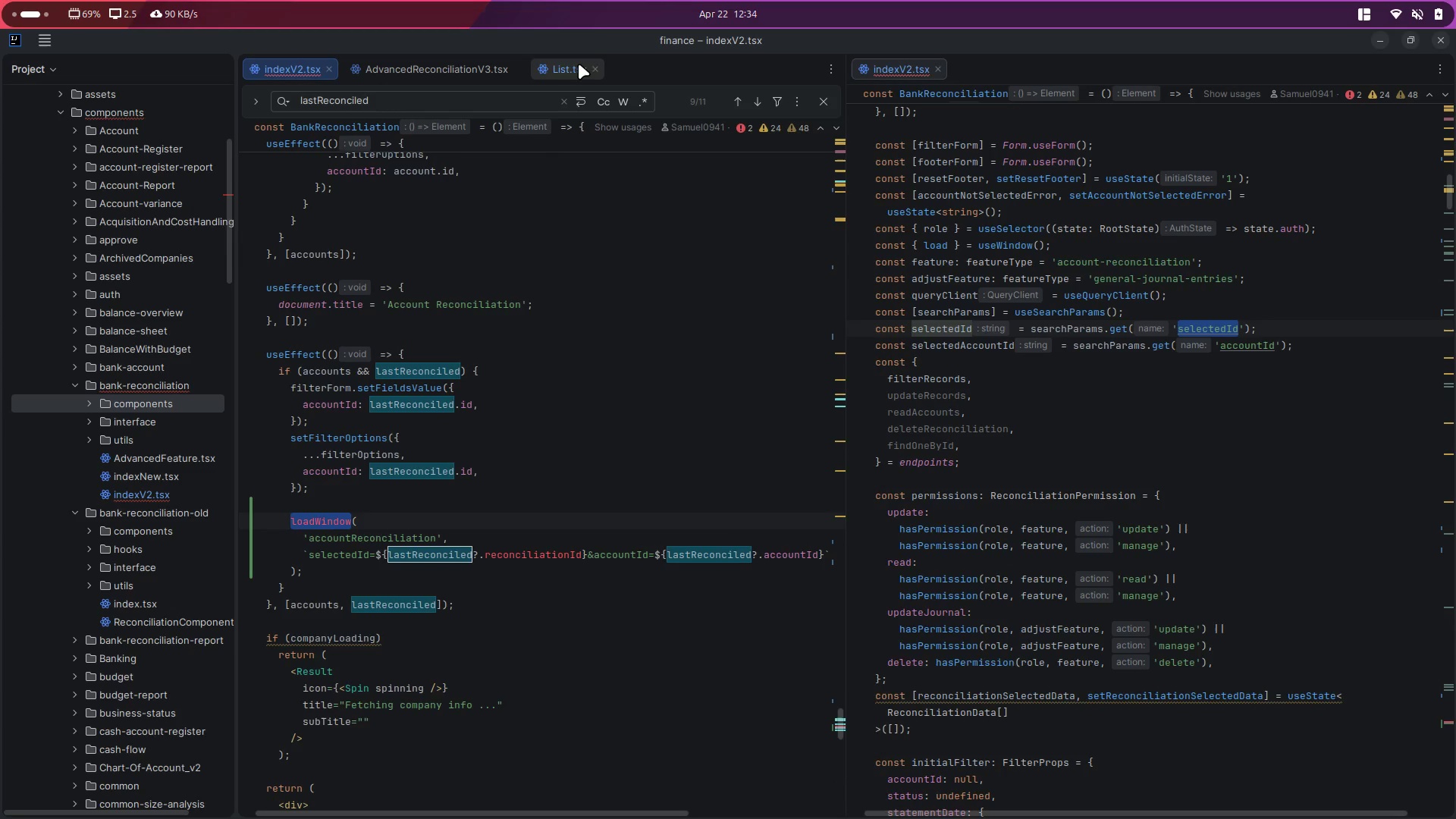 
left_click([551, 67])
 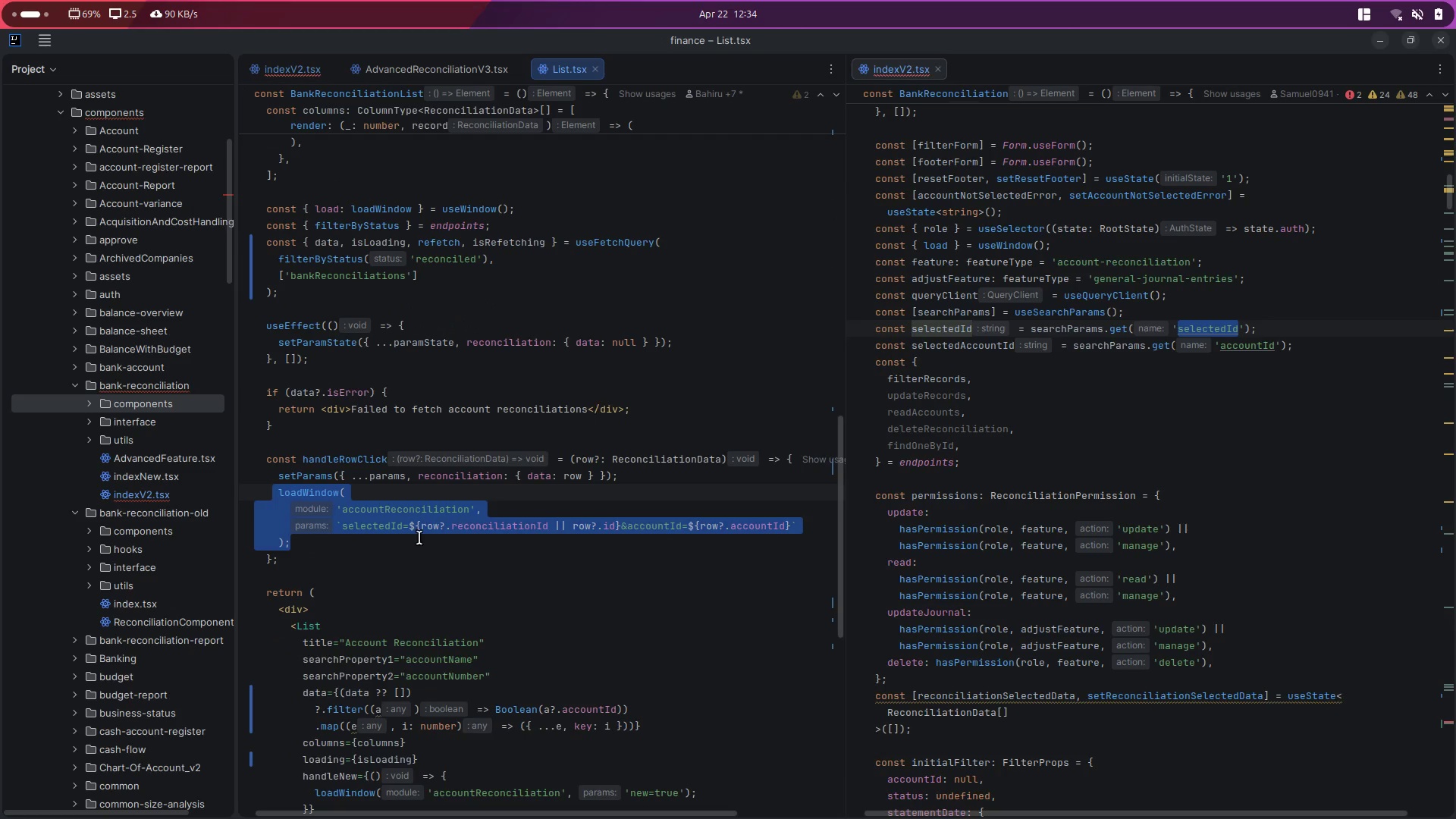 
left_click([355, 534])
 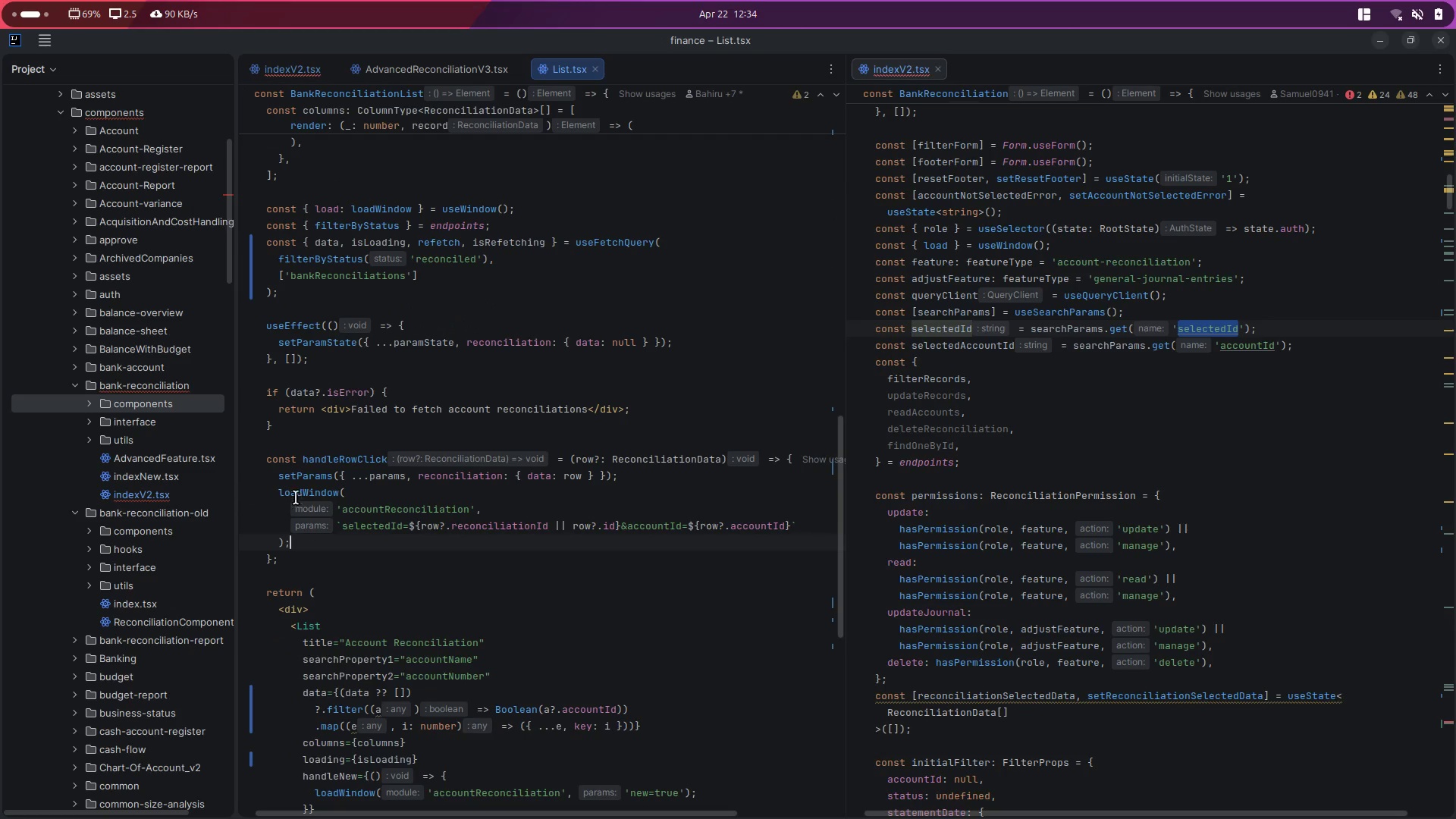 
hold_key(key=ControlLeft, duration=0.63)
left_click([300, 491])
 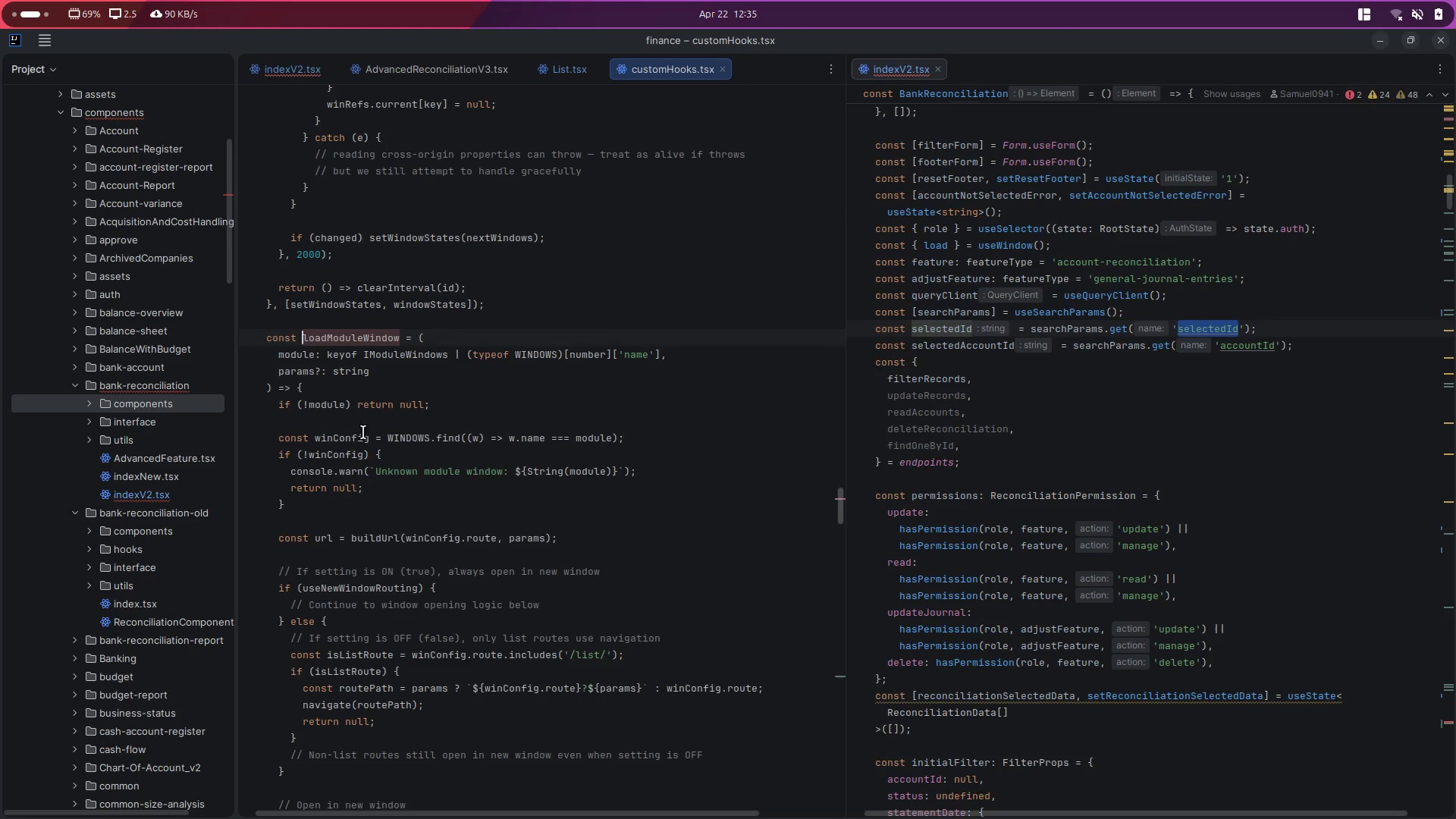 
key(Control+W)
 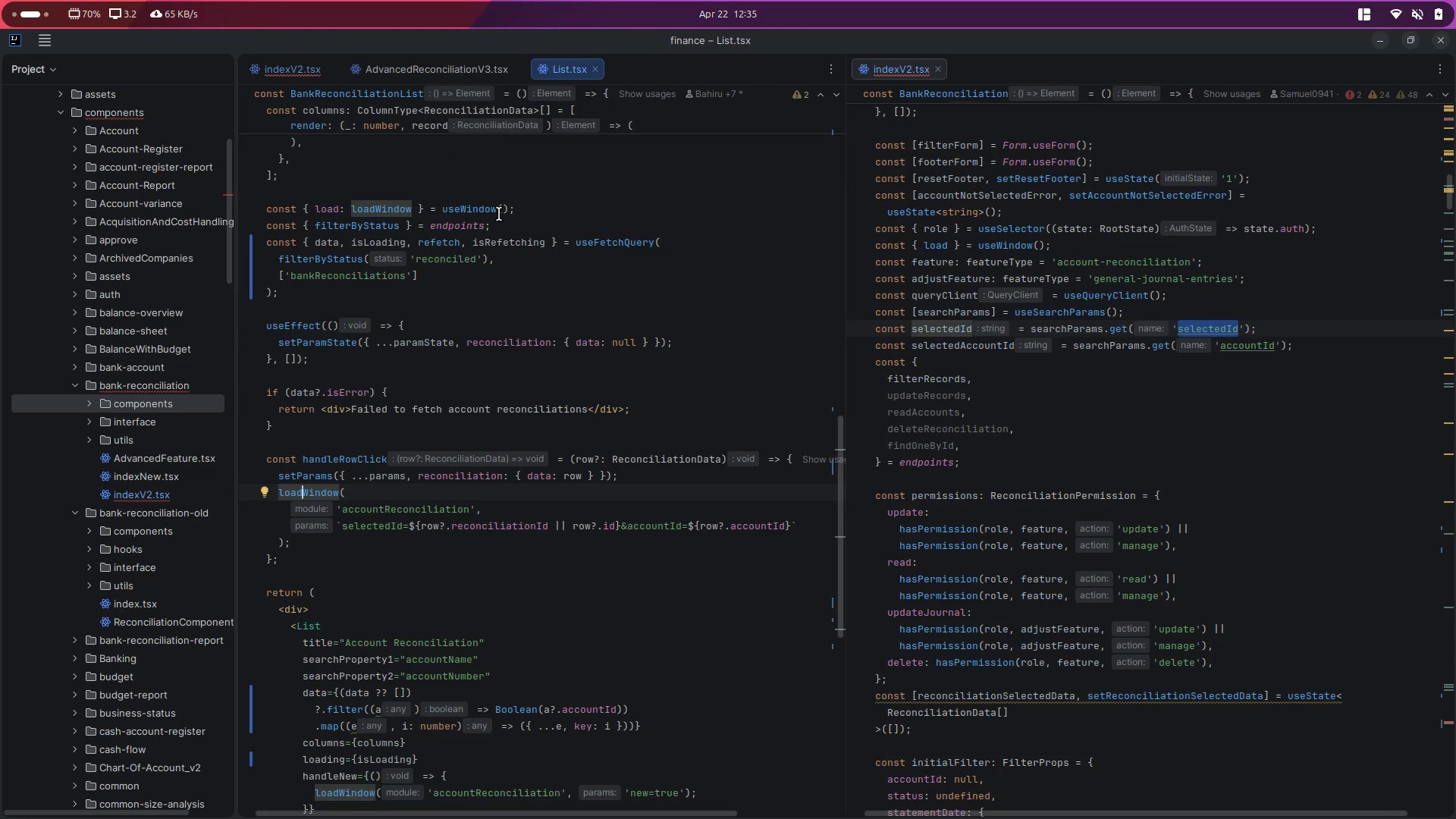 
double_click([526, 211])
 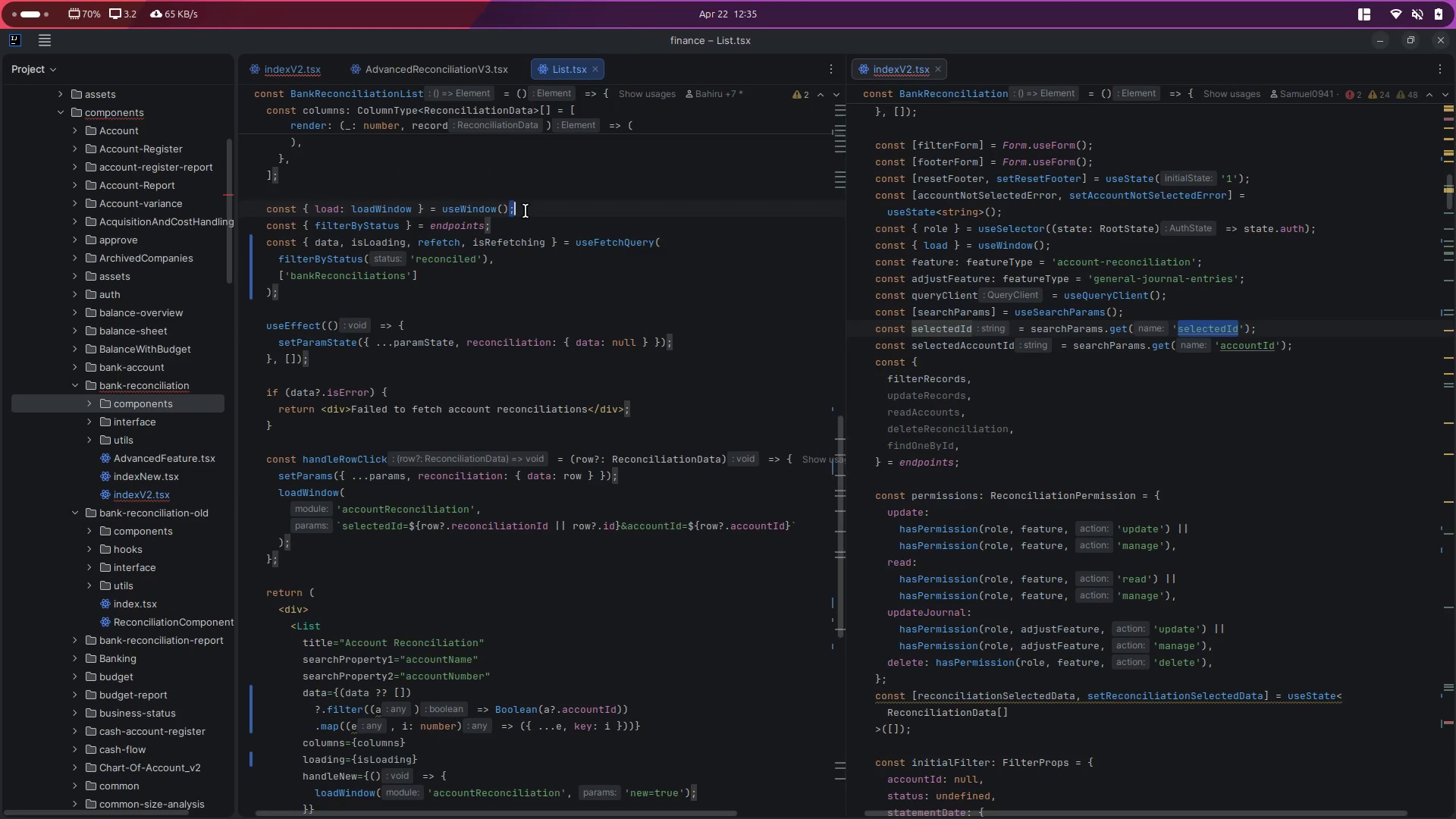 
triple_click([526, 211])
 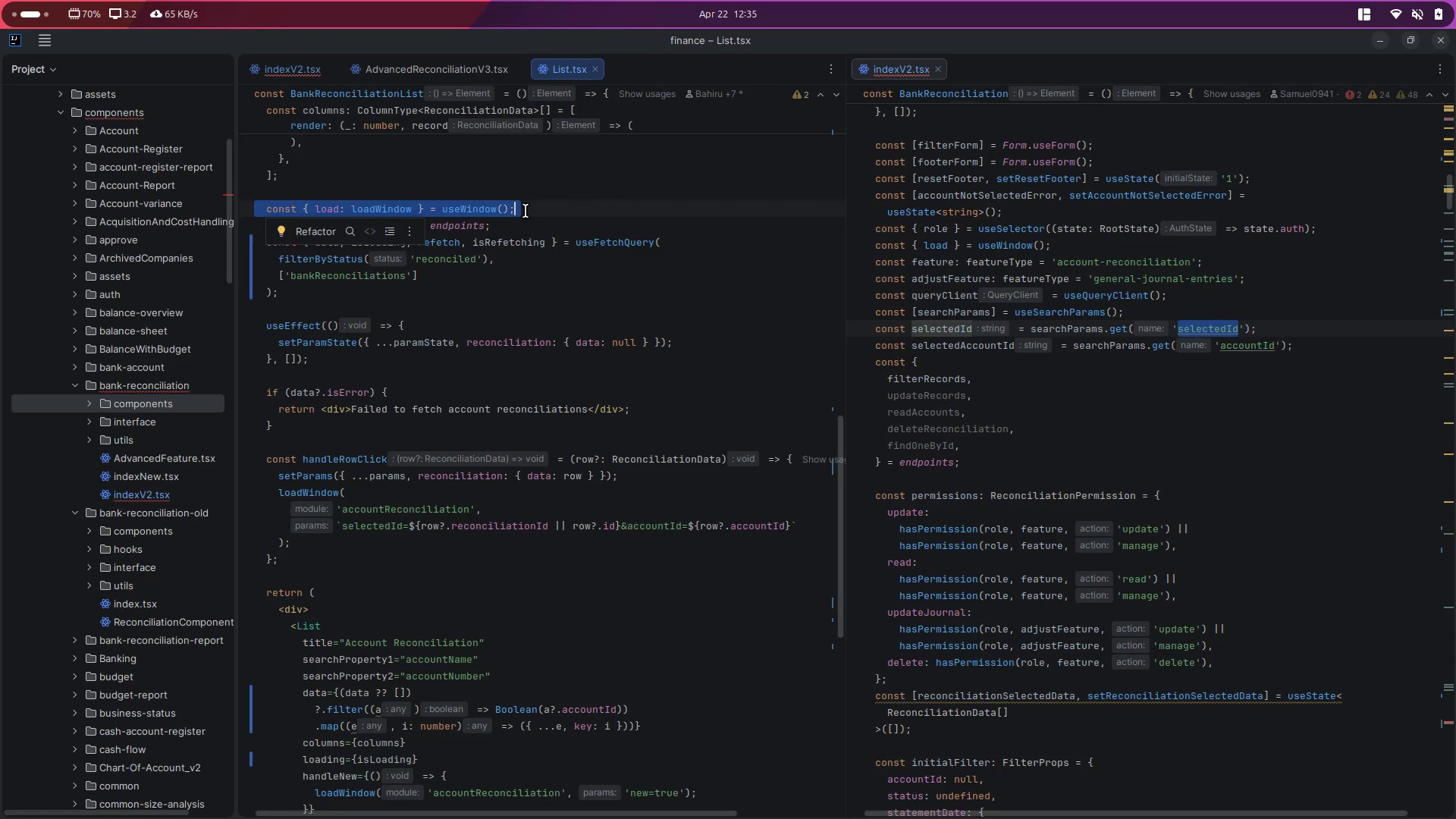 
key(Control+ControlLeft)
 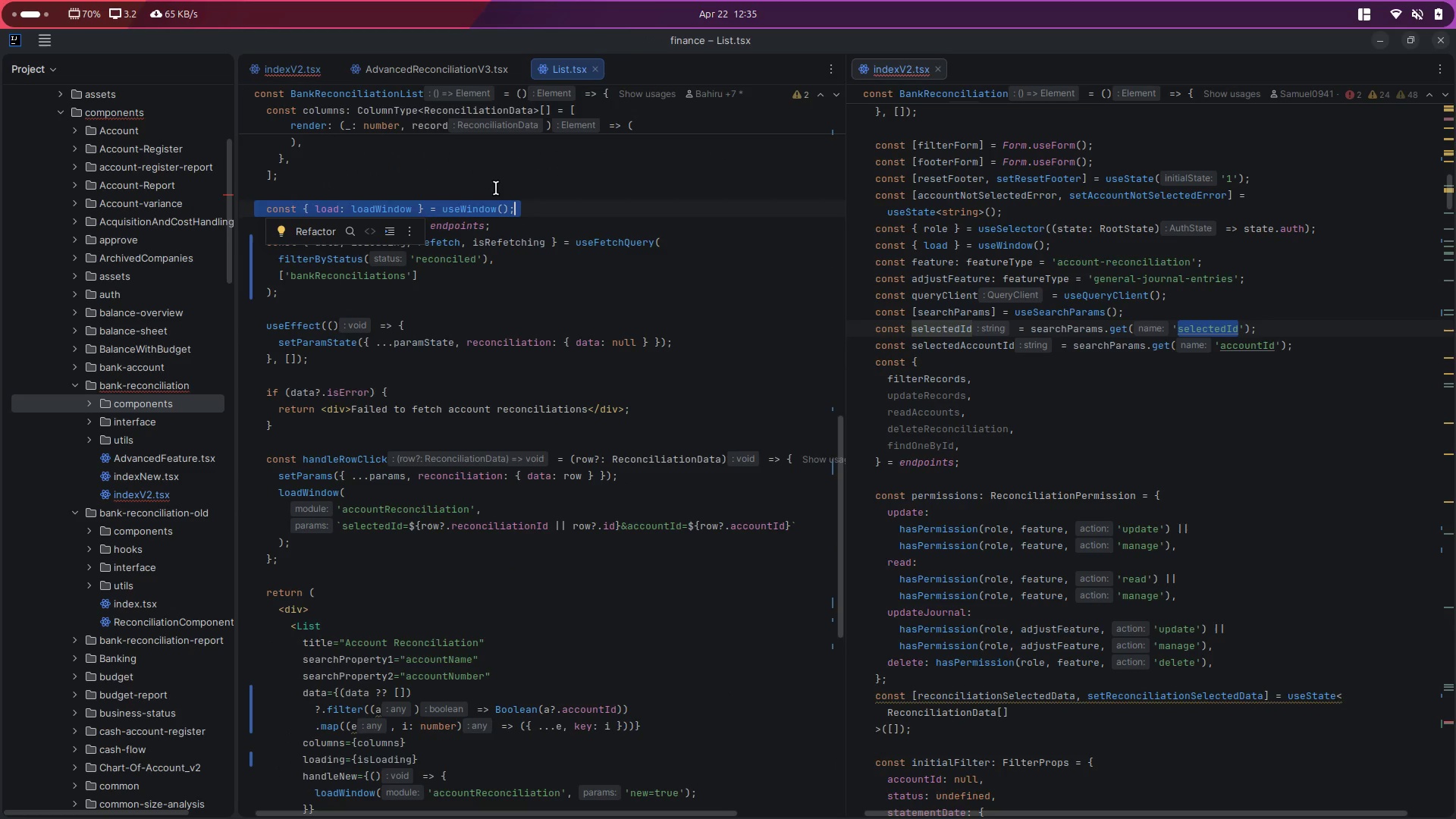 
key(Control+C)
 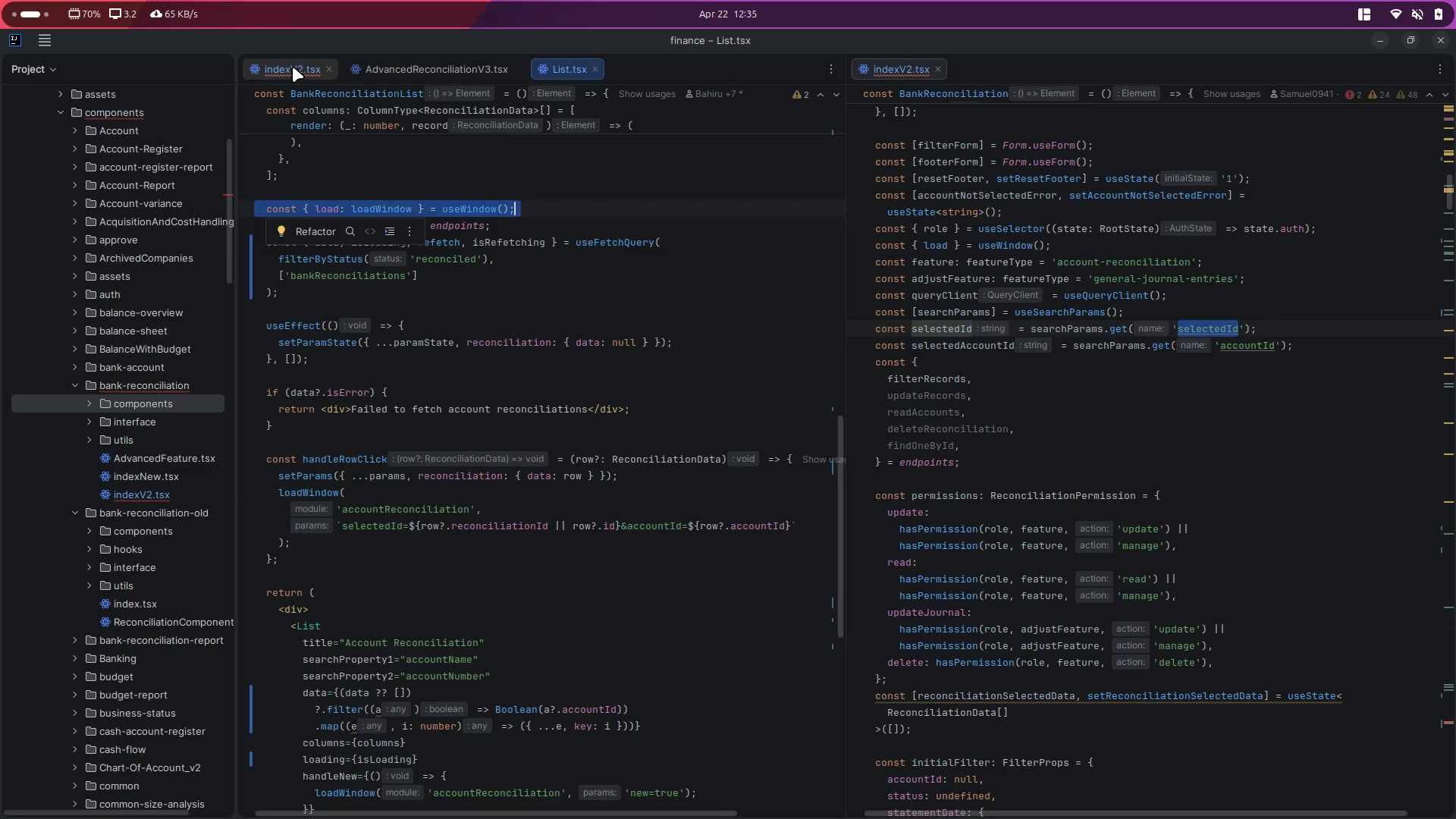 
left_click([293, 67])
 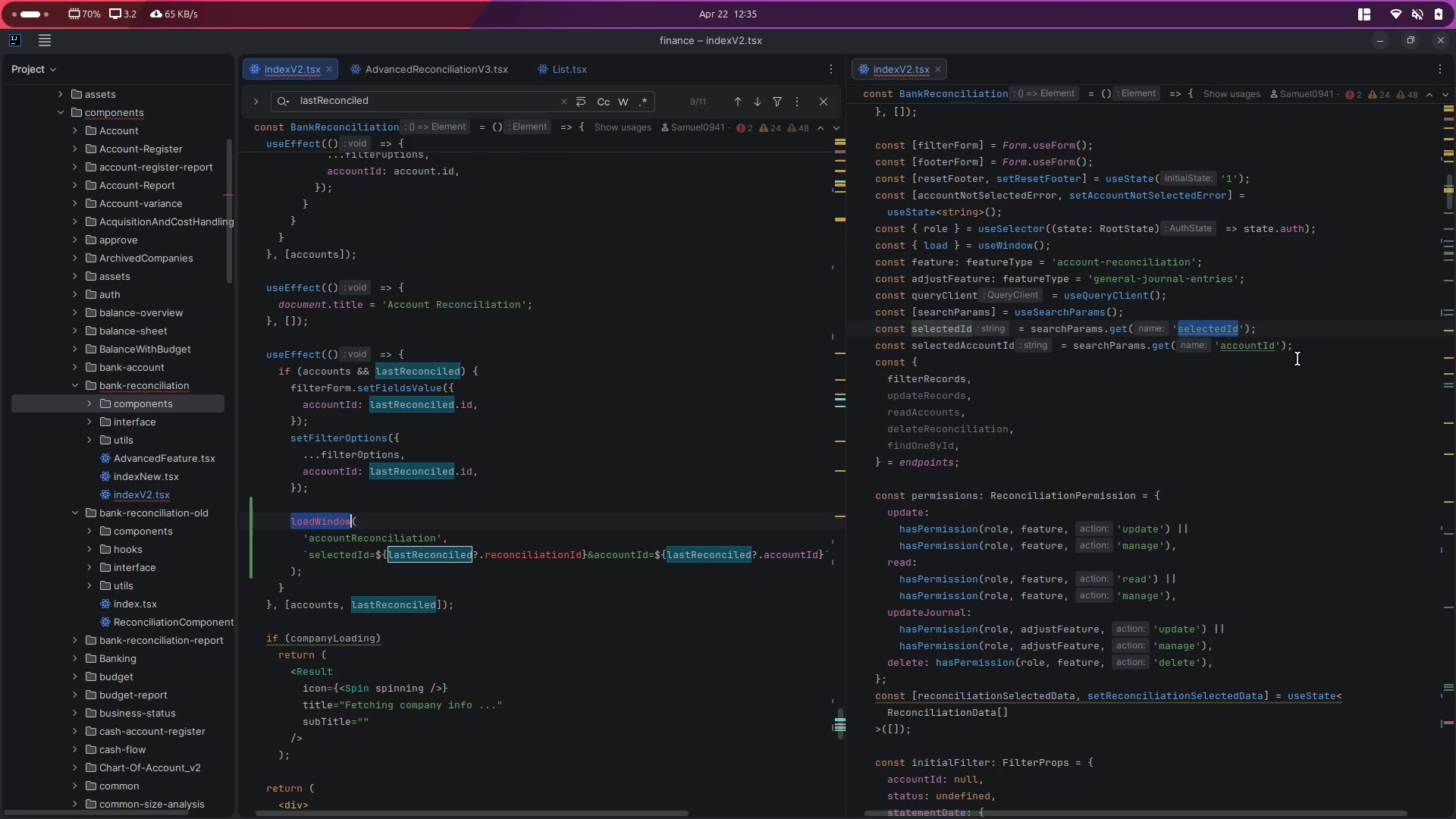 
left_click([1347, 350])
 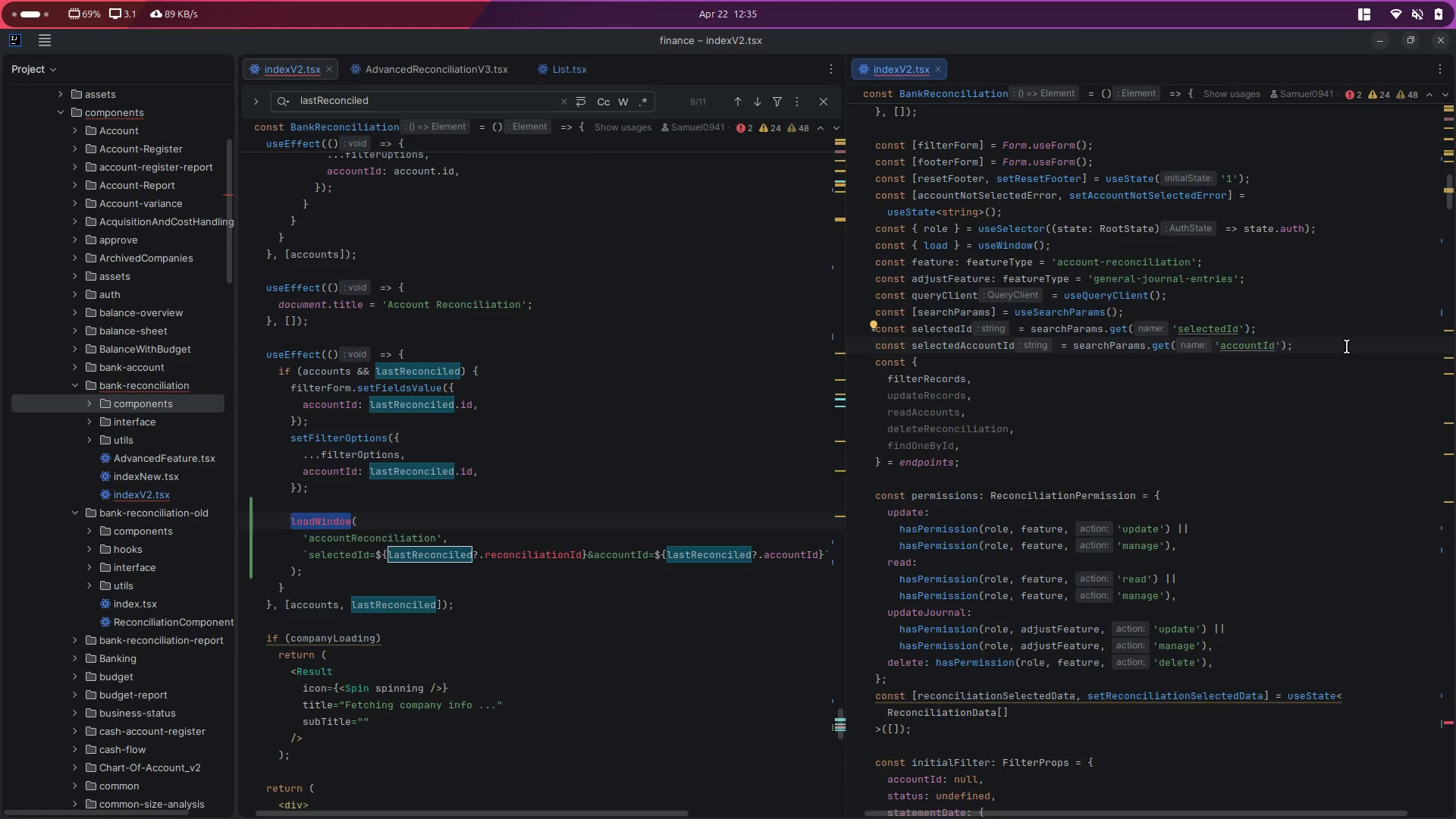 
key(Enter)
 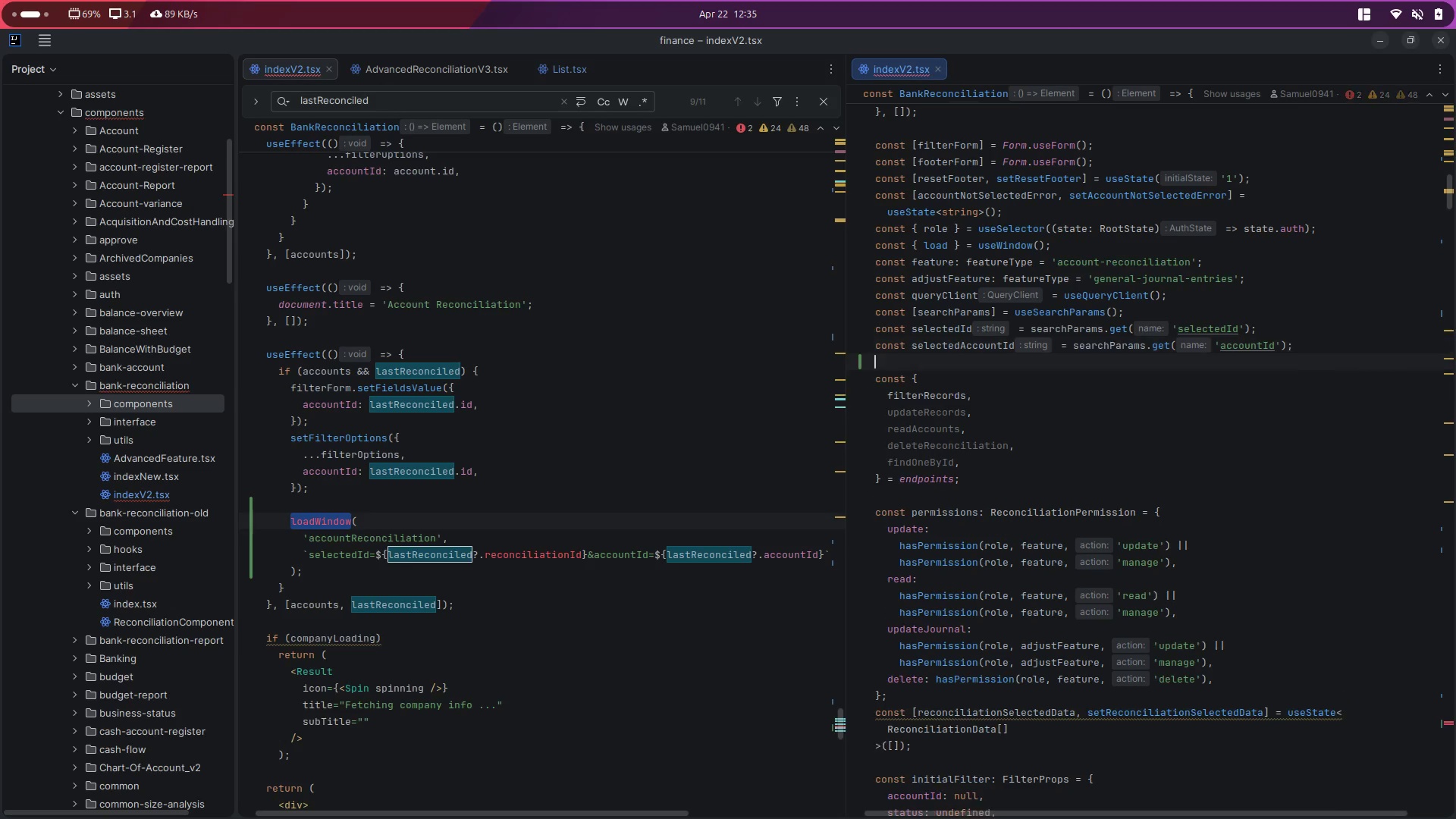 
key(Control+ControlLeft)
 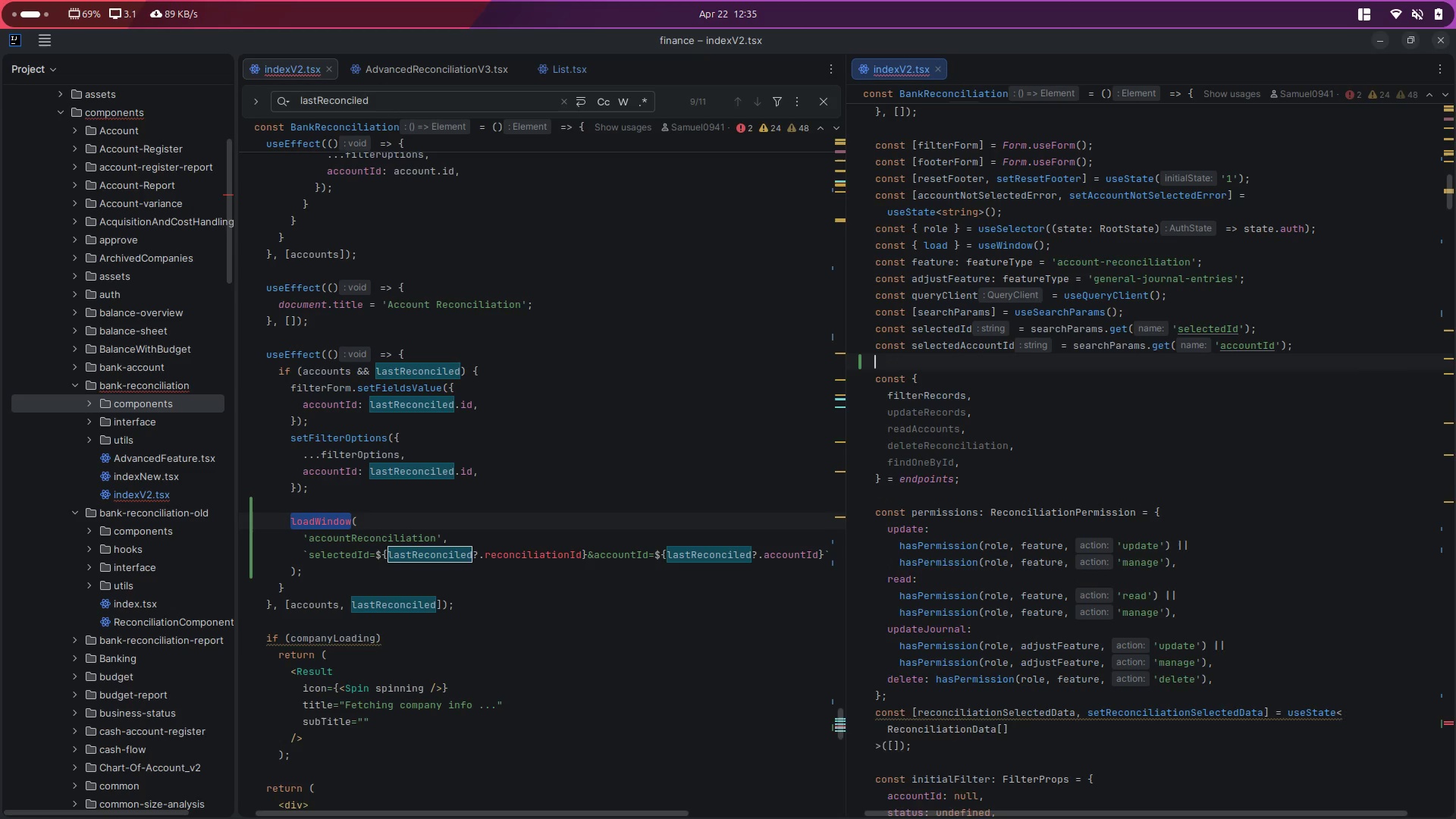 
key(Control+V)
 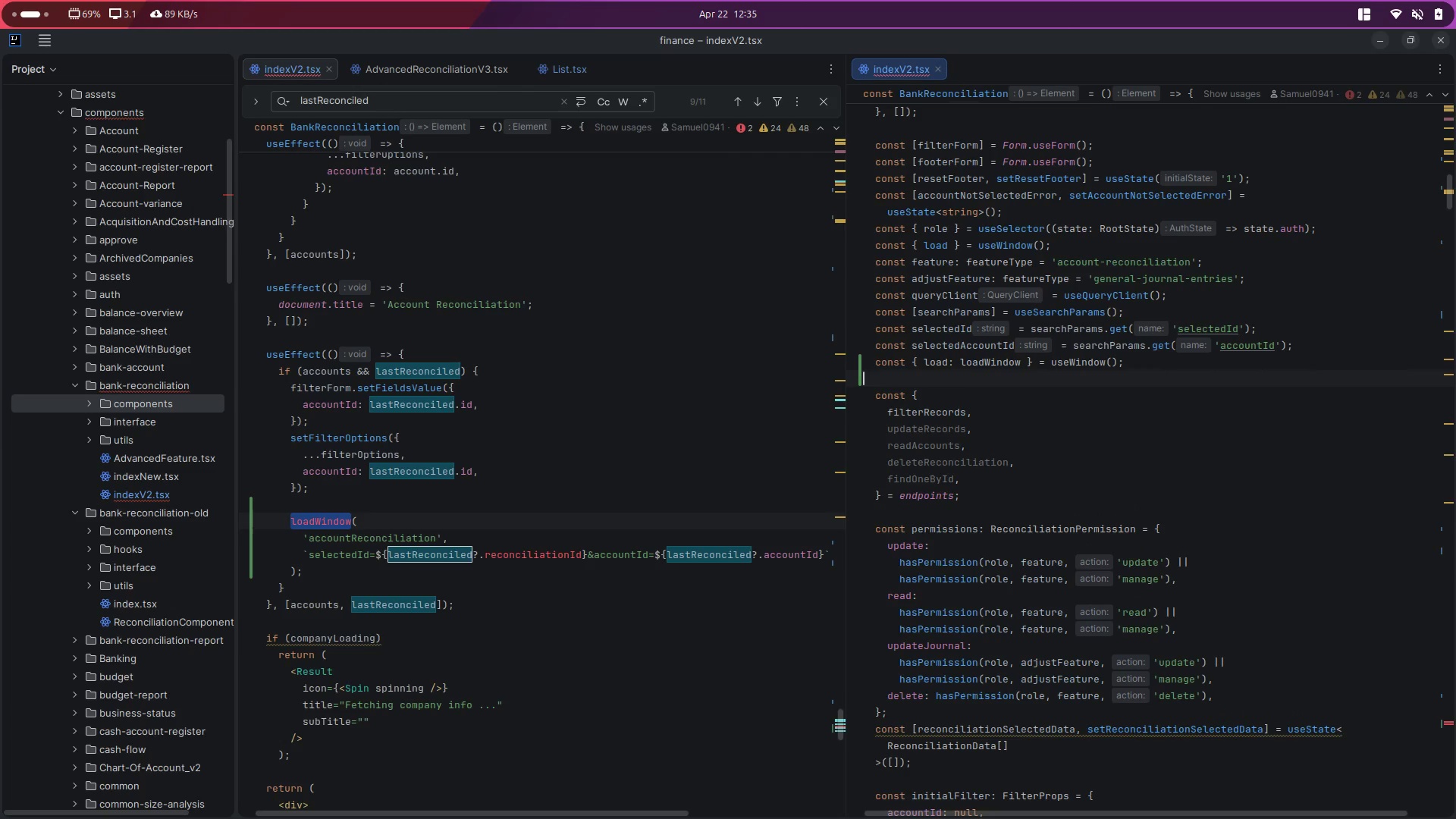 
key(ArrowLeft)
 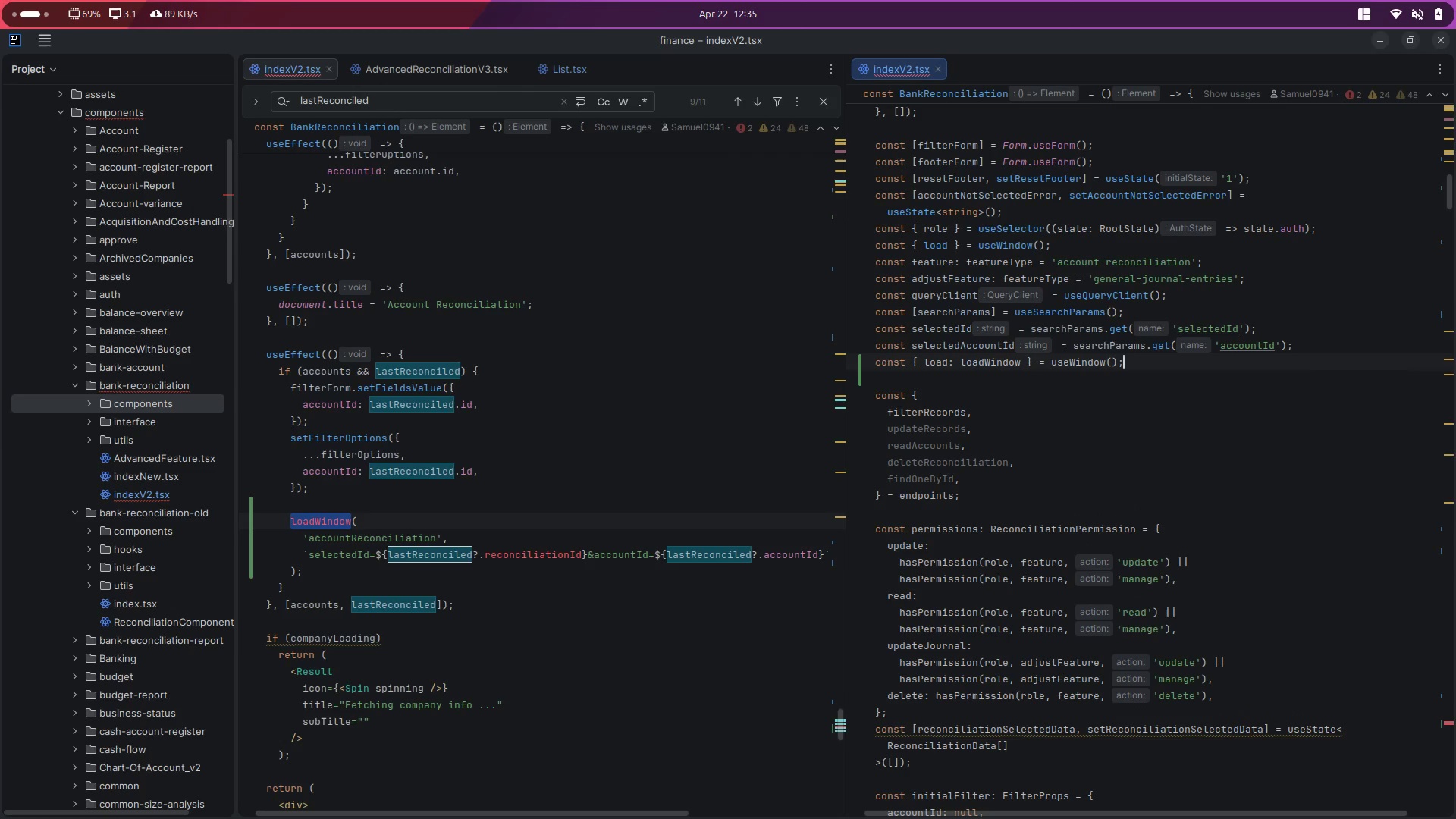 
key(ArrowLeft)
 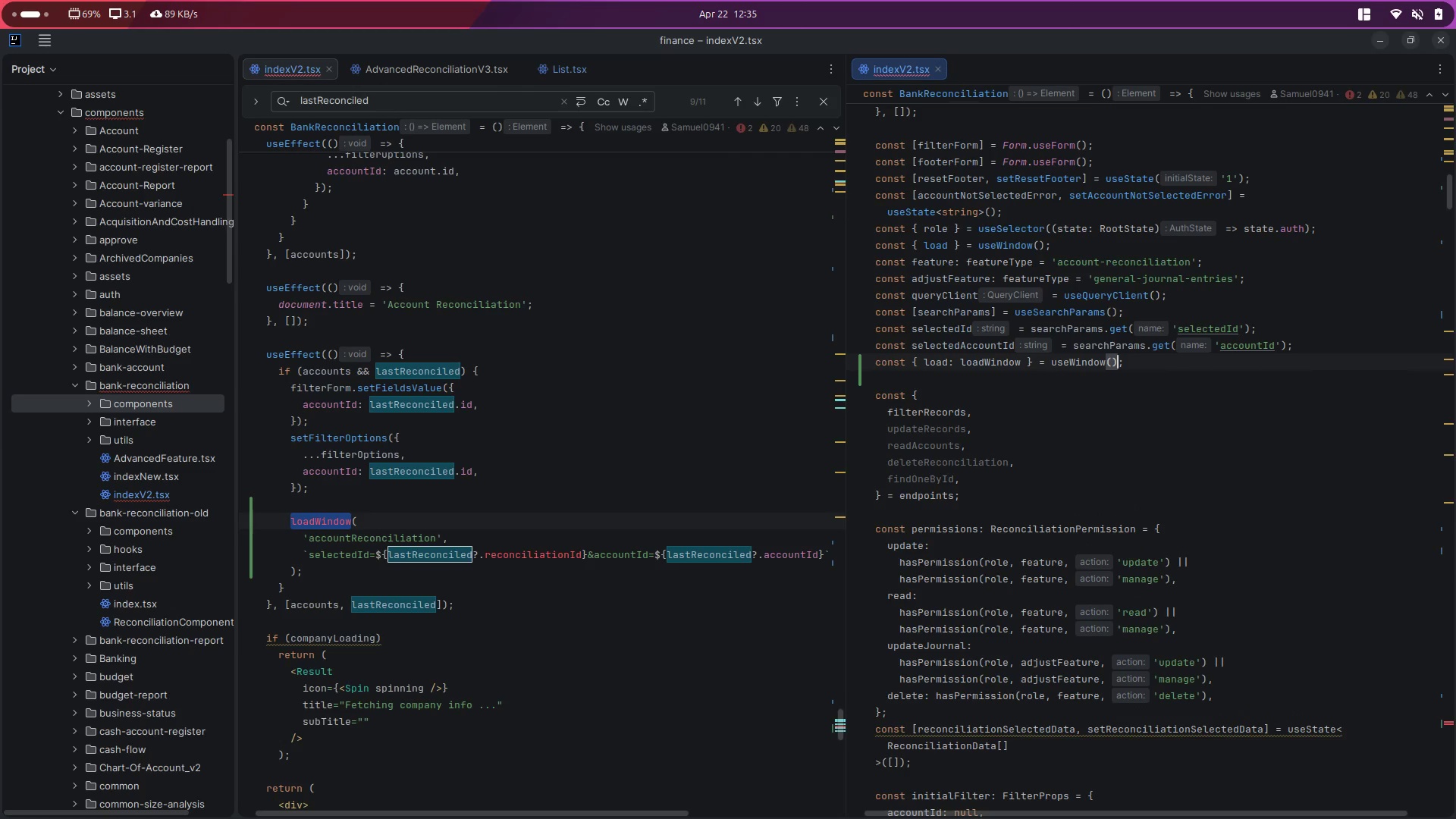 
key(ArrowRight)
 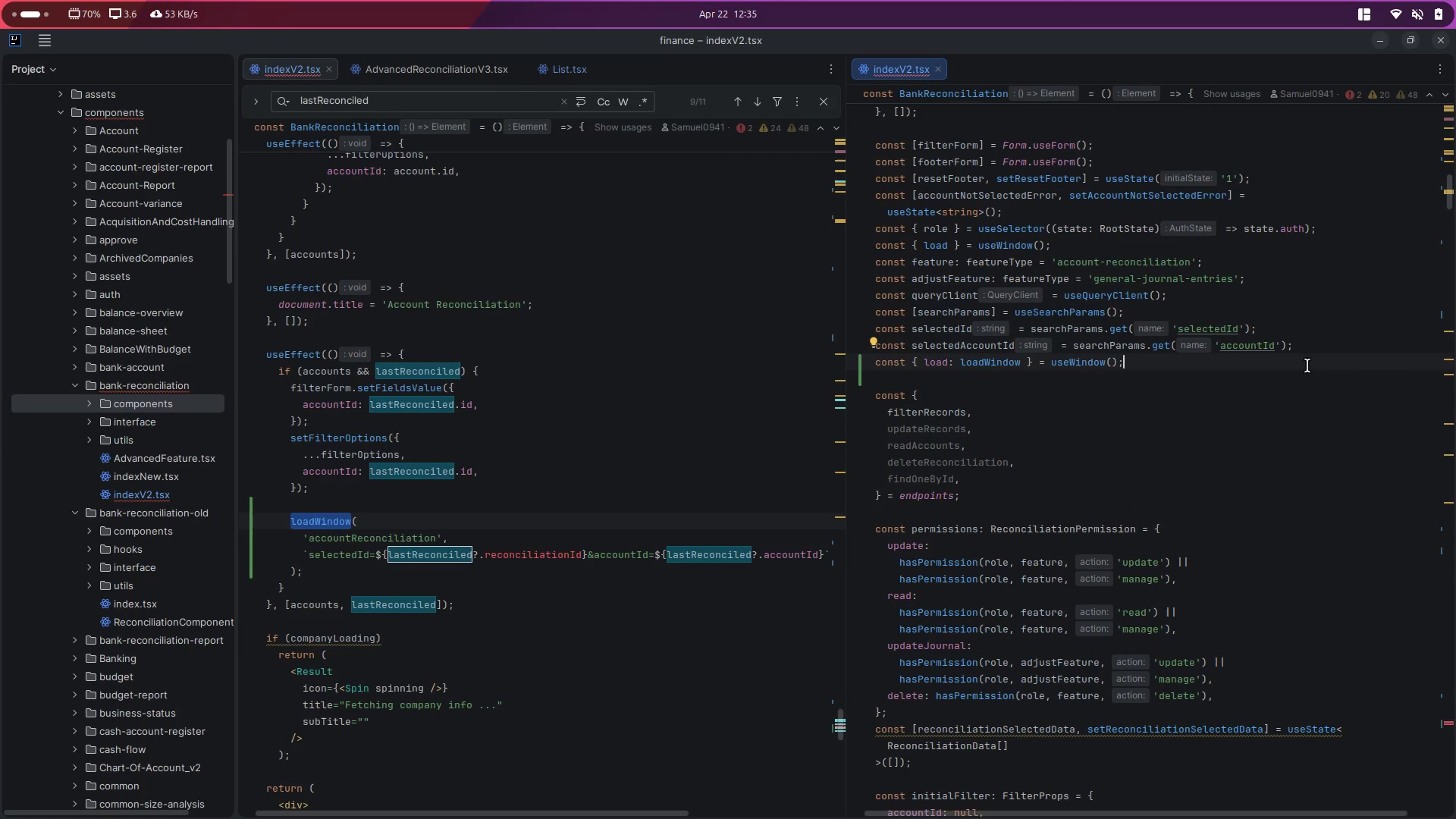 
left_click([1183, 397])
 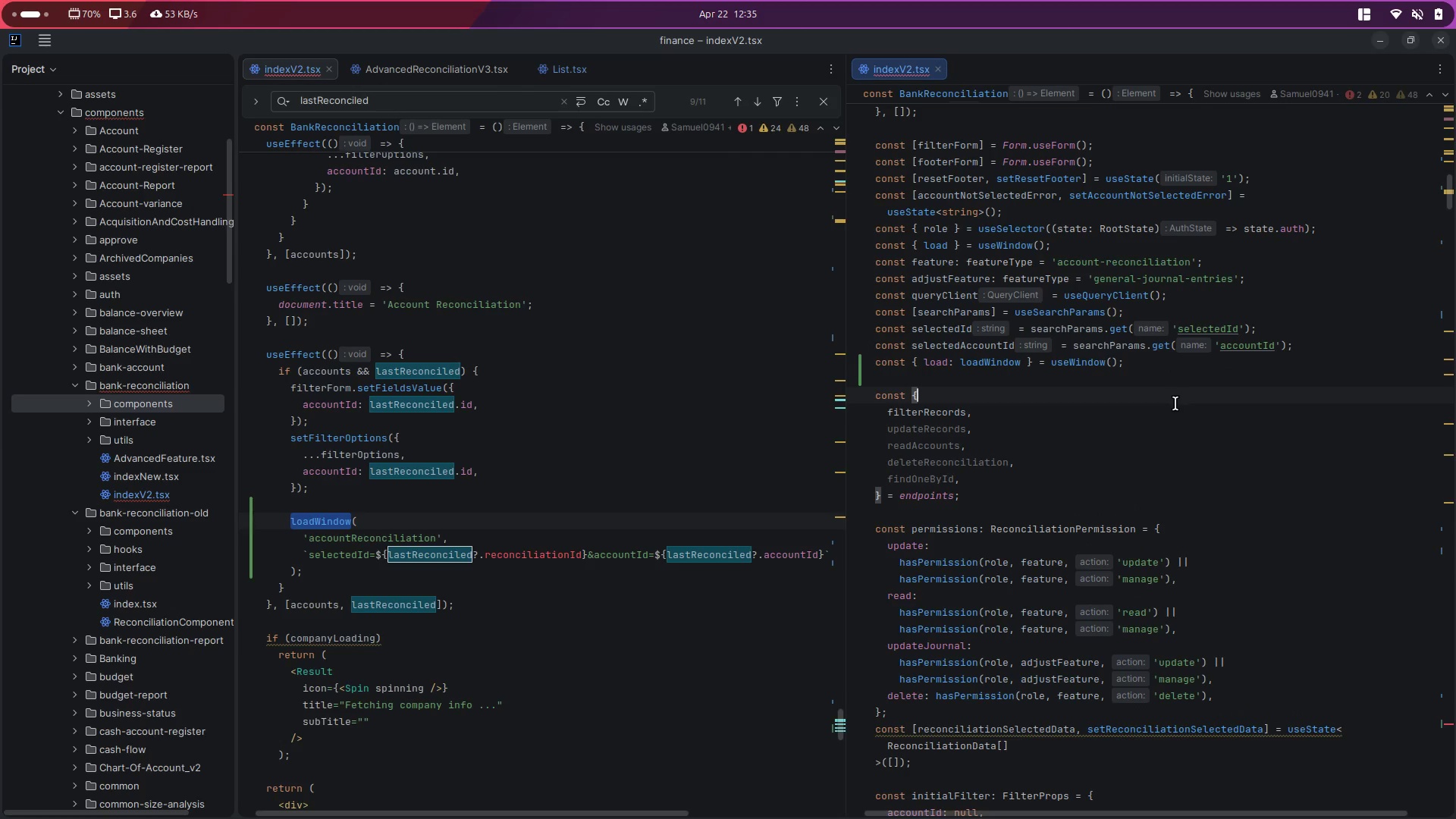 
key(Control+S)
 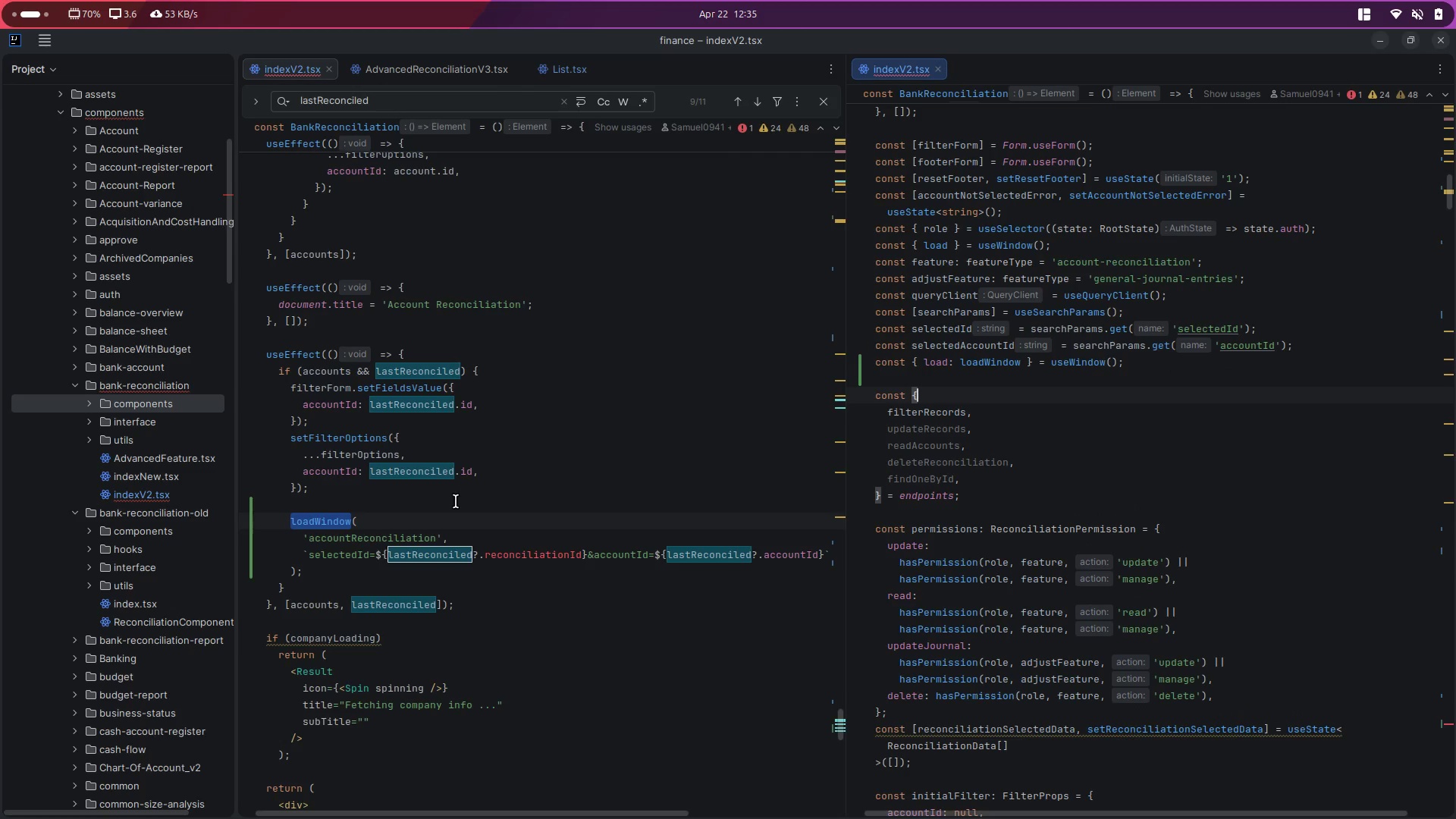 
left_click([456, 500])
 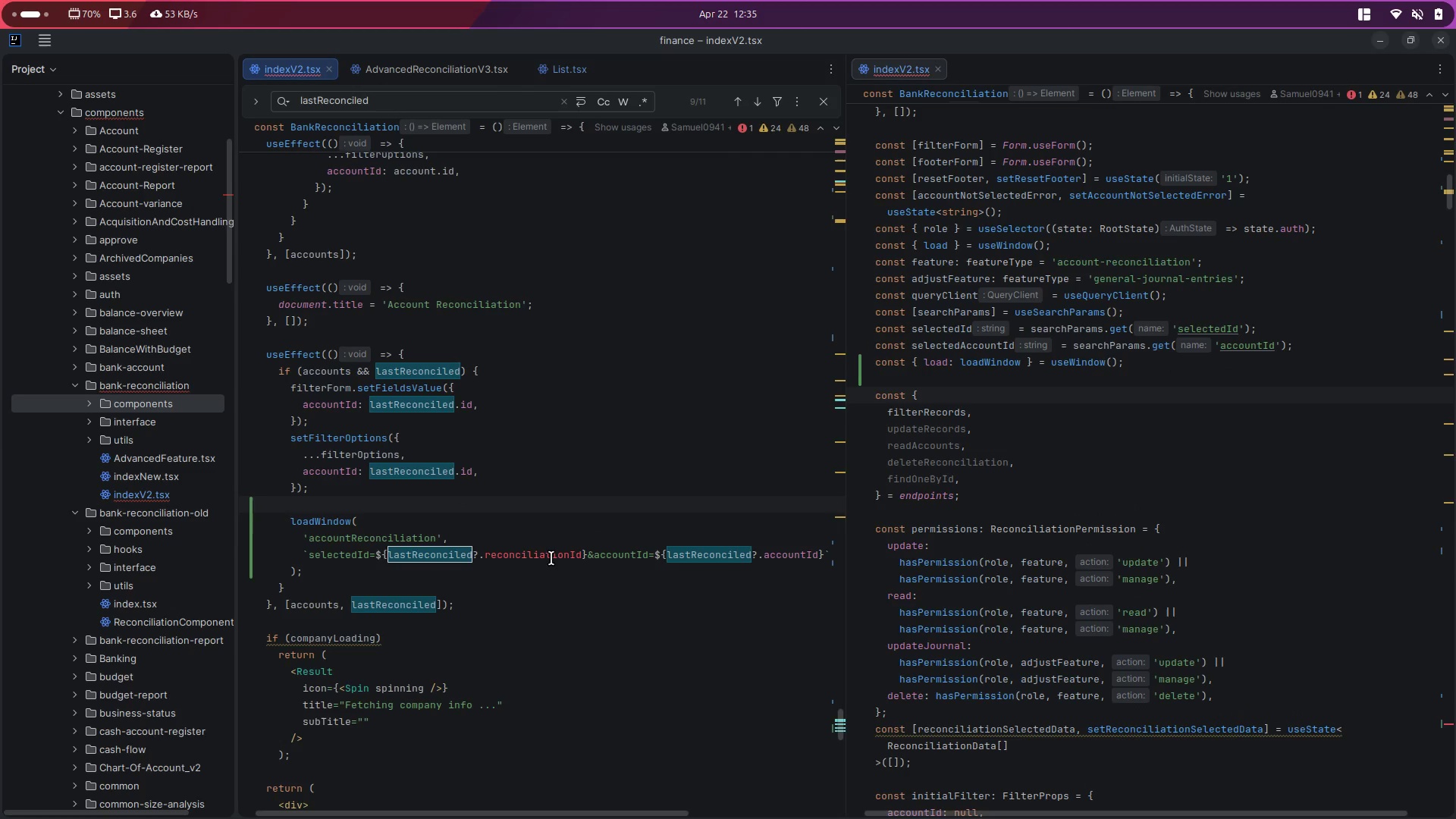 
double_click([548, 558])
 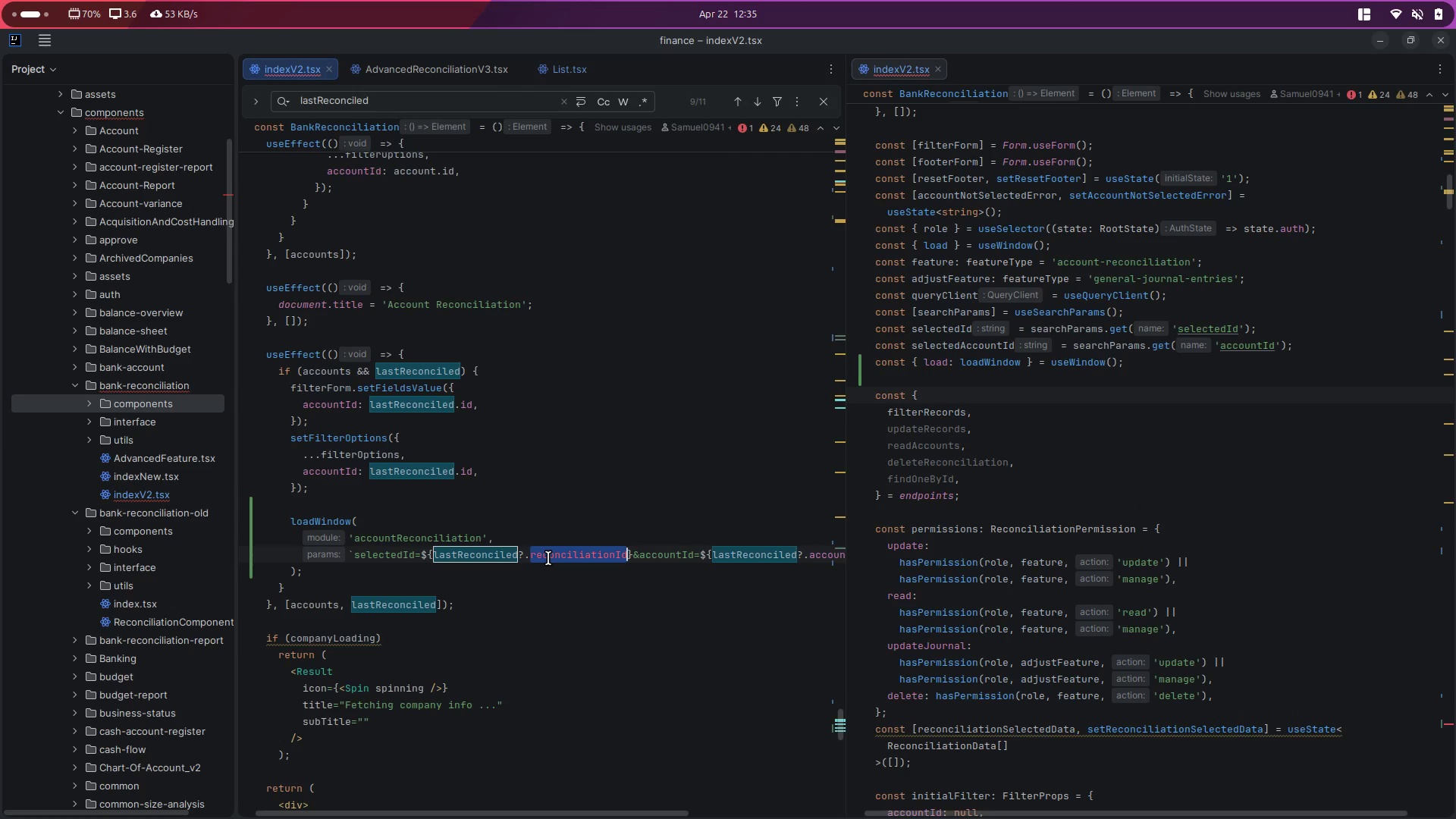 
key(Control+C)
 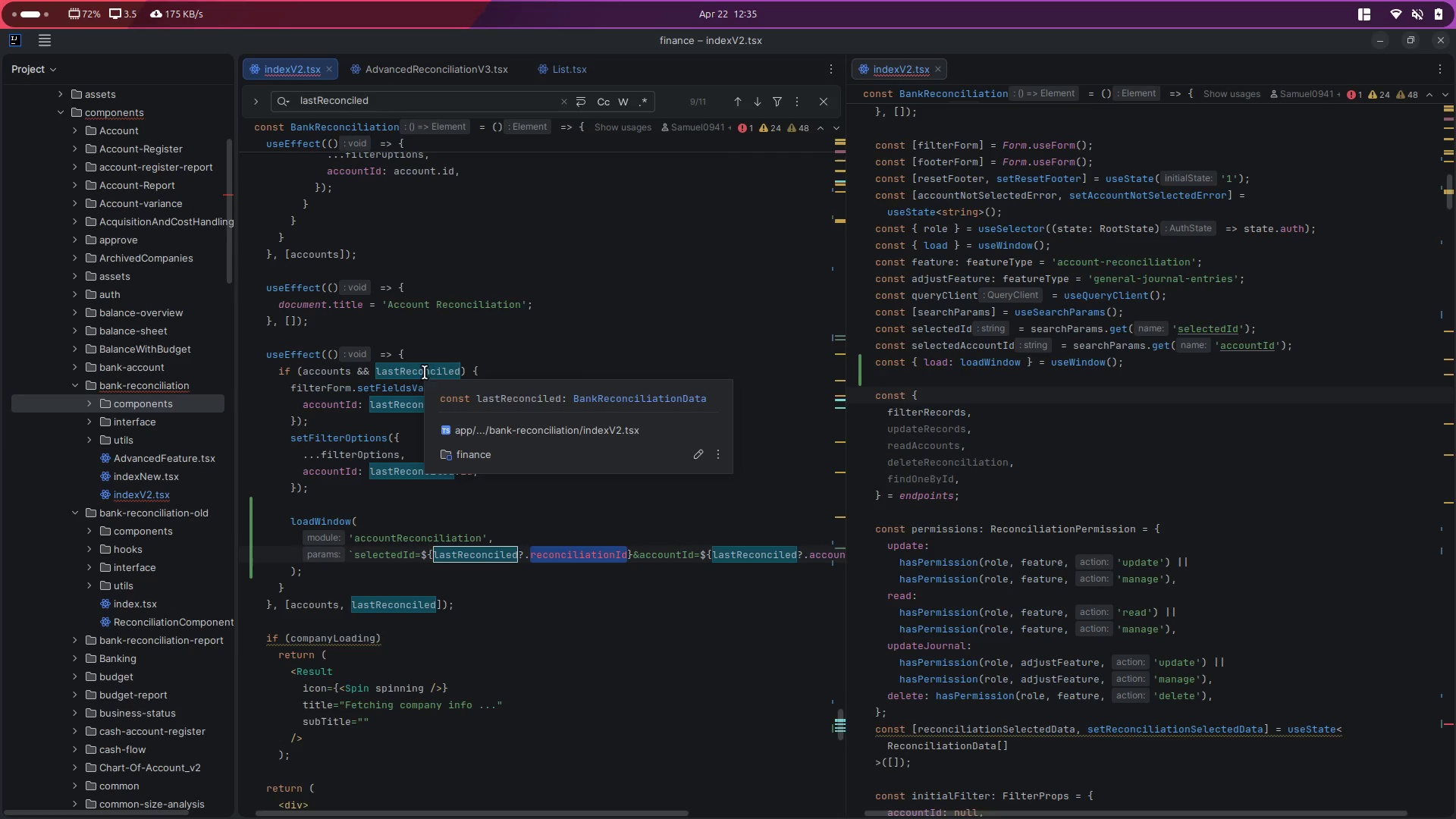 
hold_key(key=ControlLeft, duration=0.72)
left_click([613, 393])
 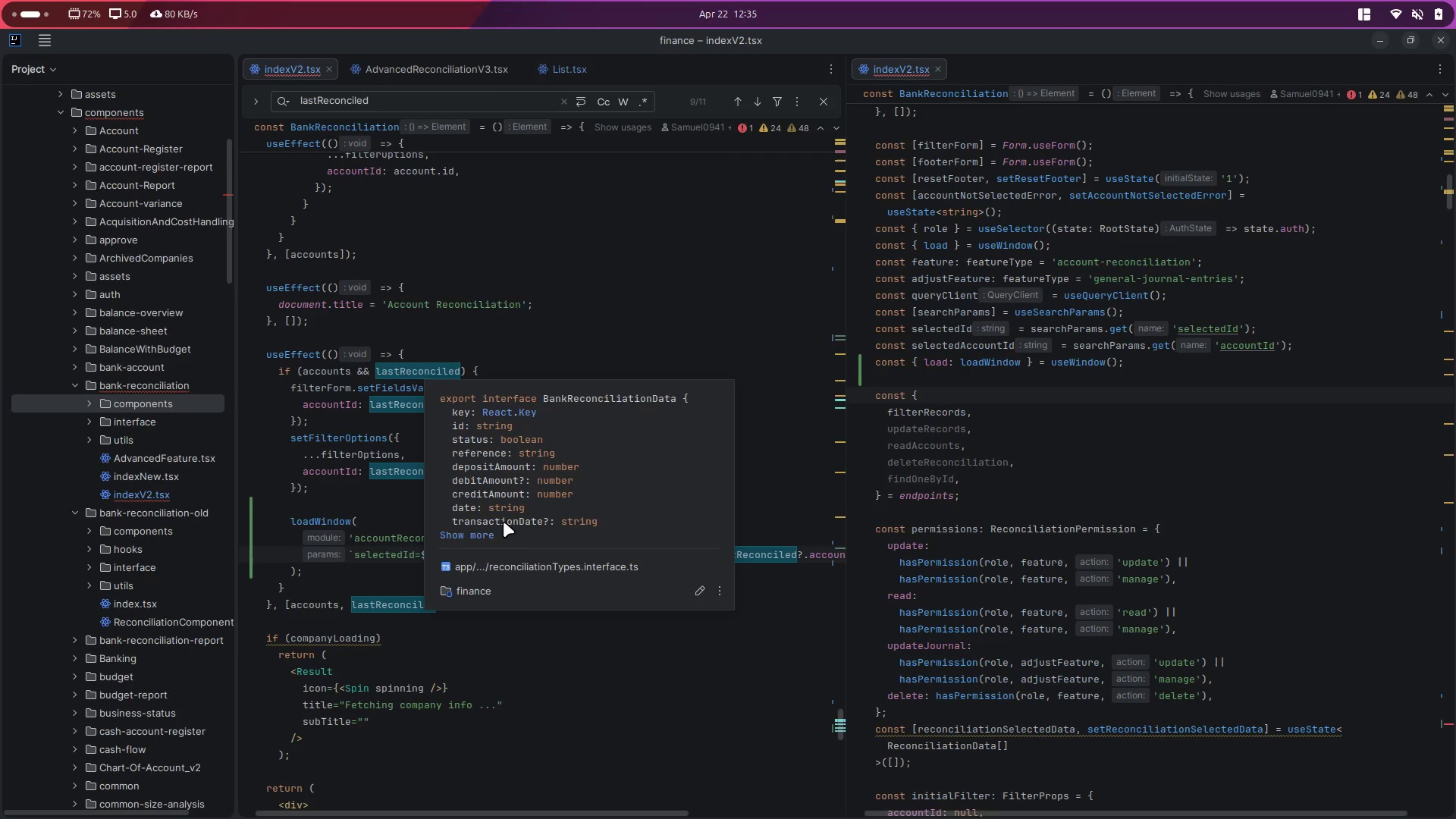 
left_click([469, 532])
 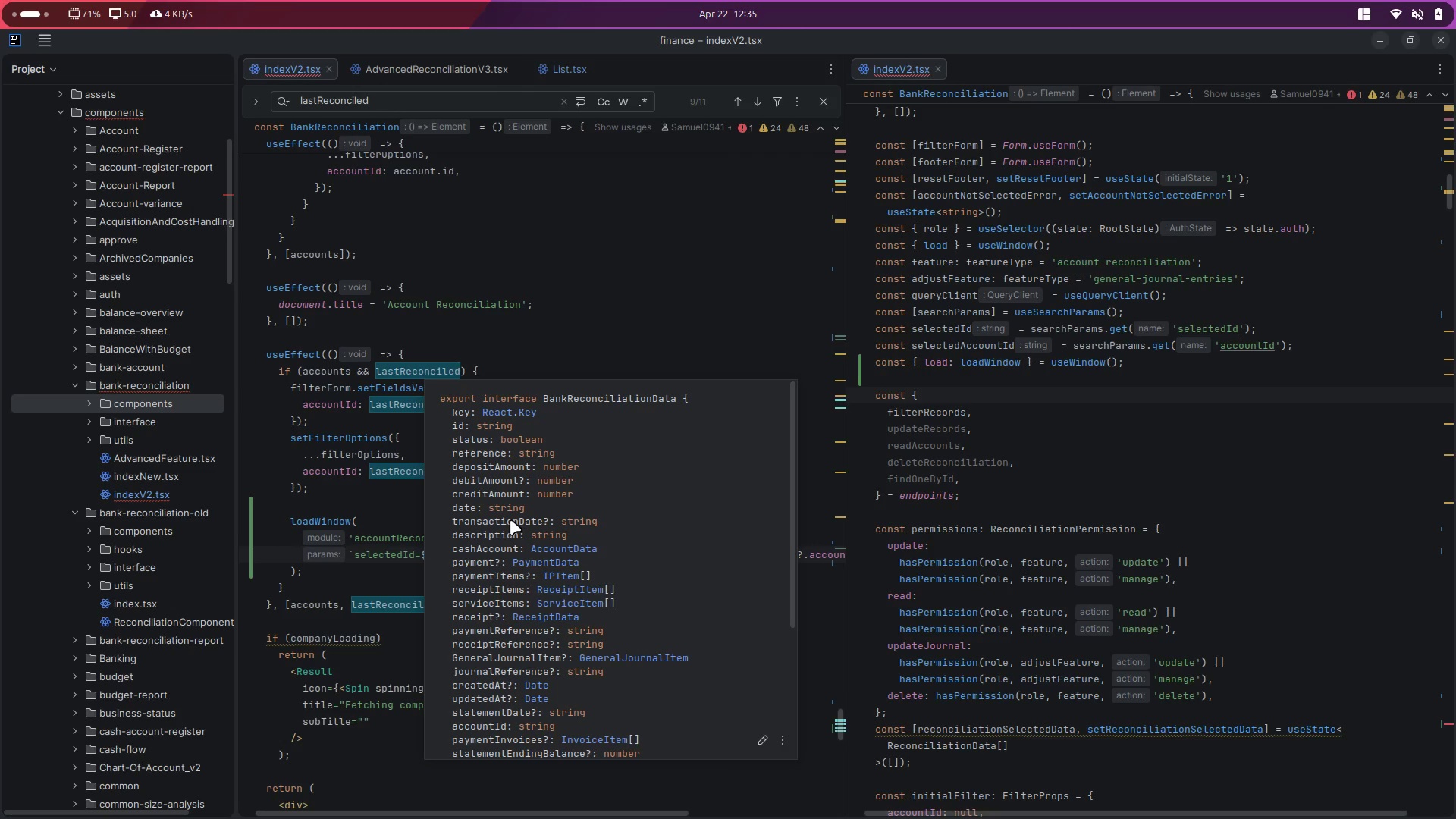 
wait(6.66)
 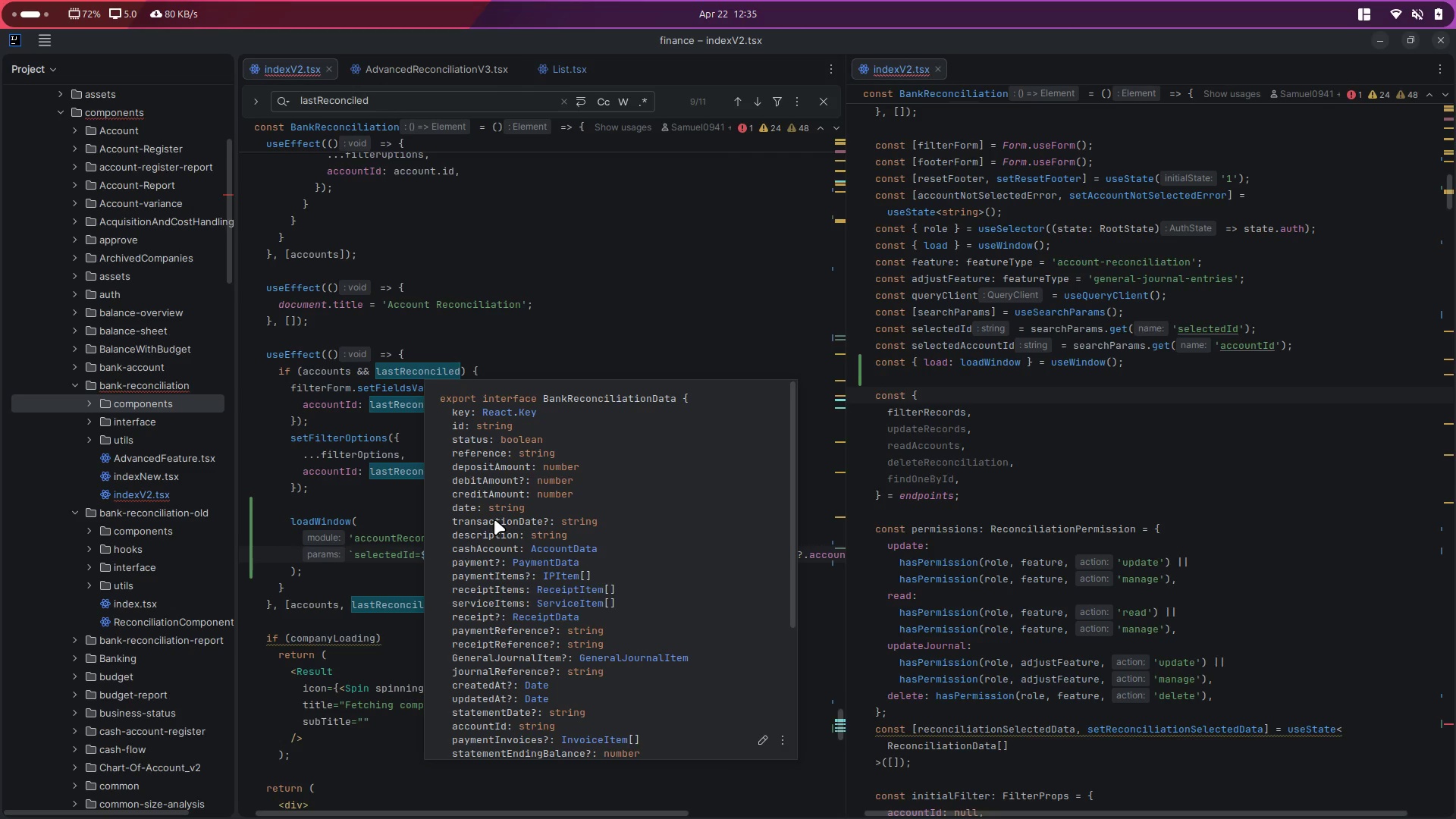 
scroll: coordinate [510, 519], scroll_direction: down, amount: 2.0
 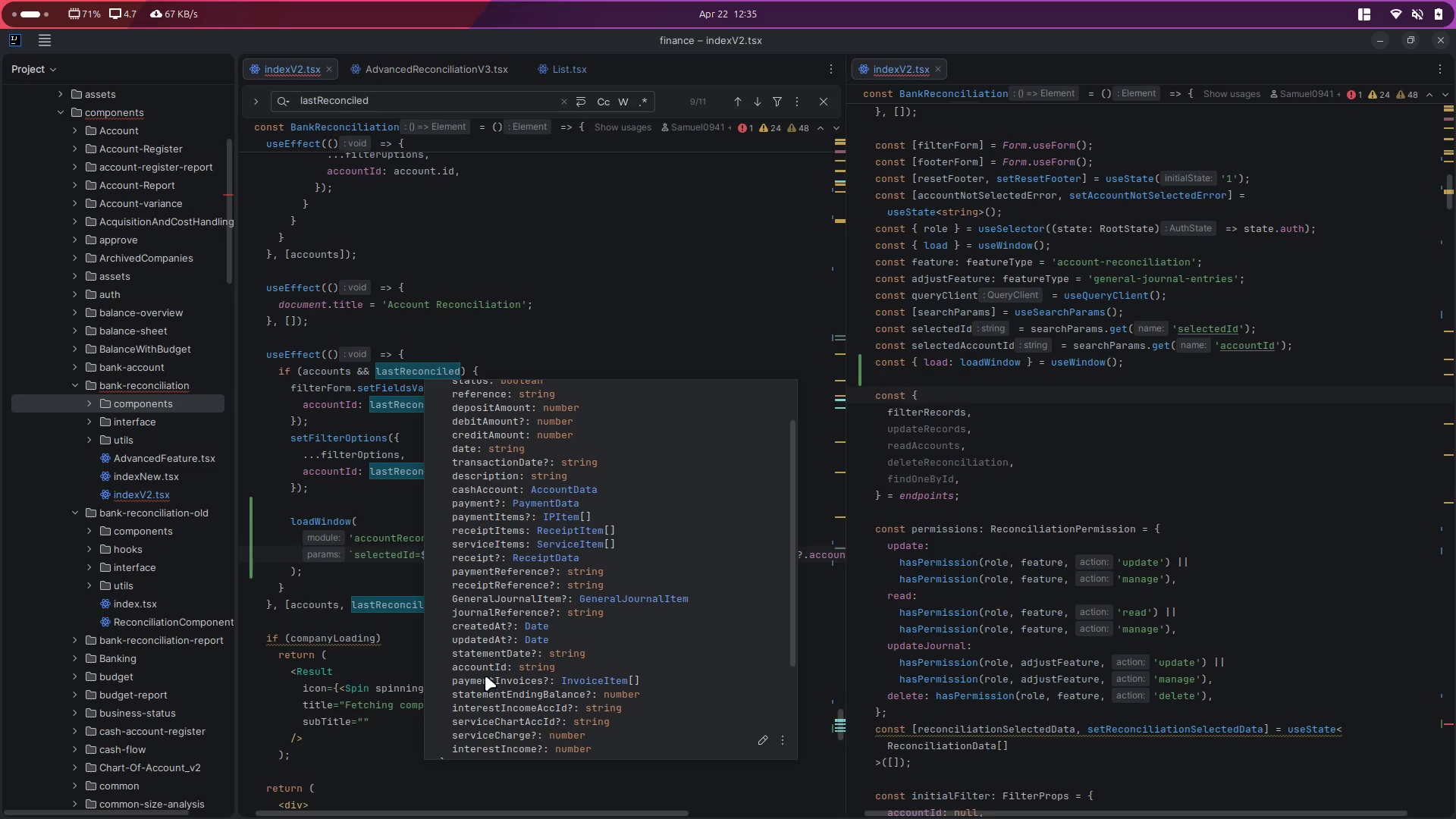 
scroll: coordinate [484, 664], scroll_direction: up, amount: 3.0
 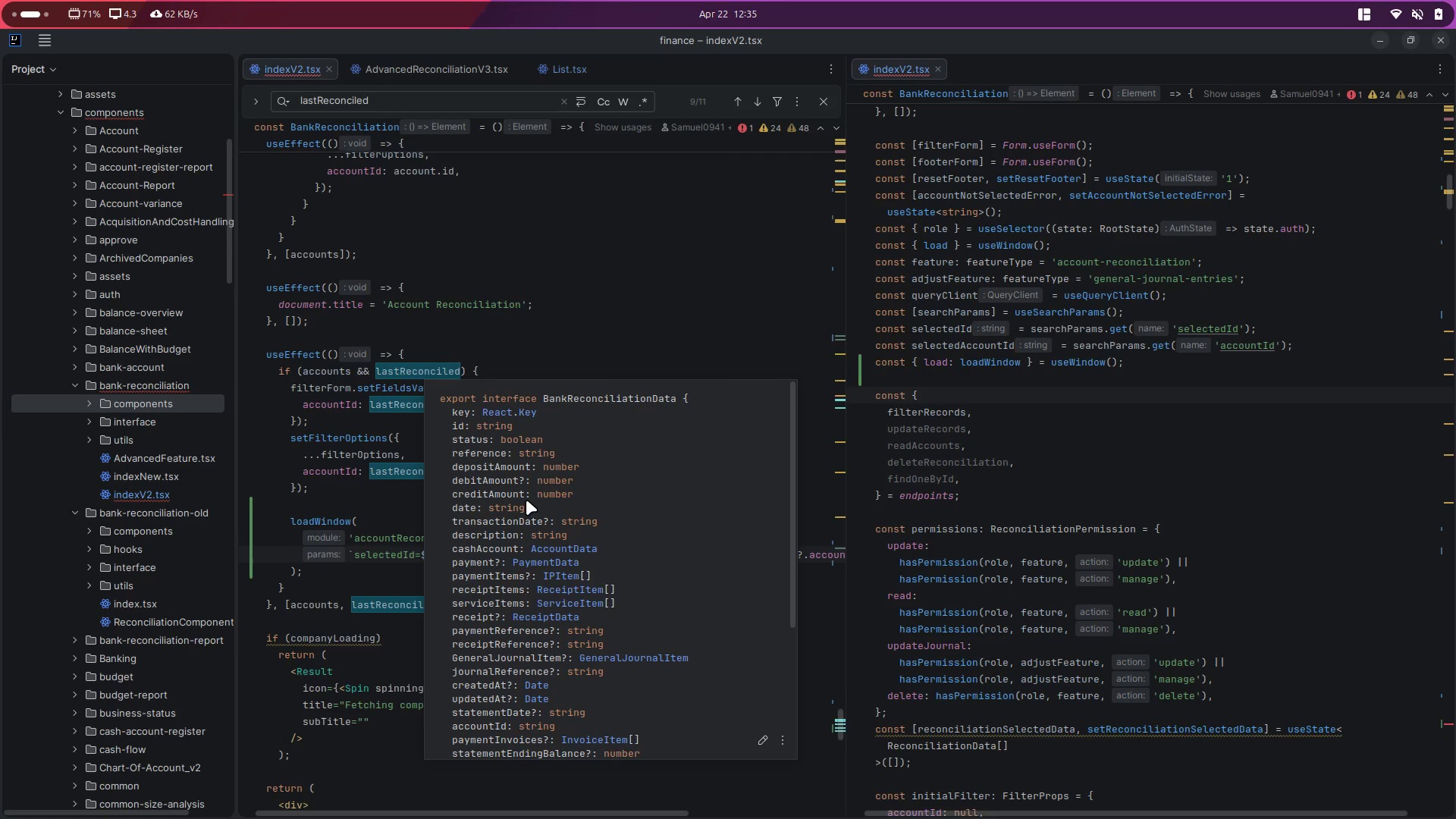 
scroll: coordinate [526, 500], scroll_direction: down, amount: 1.0
 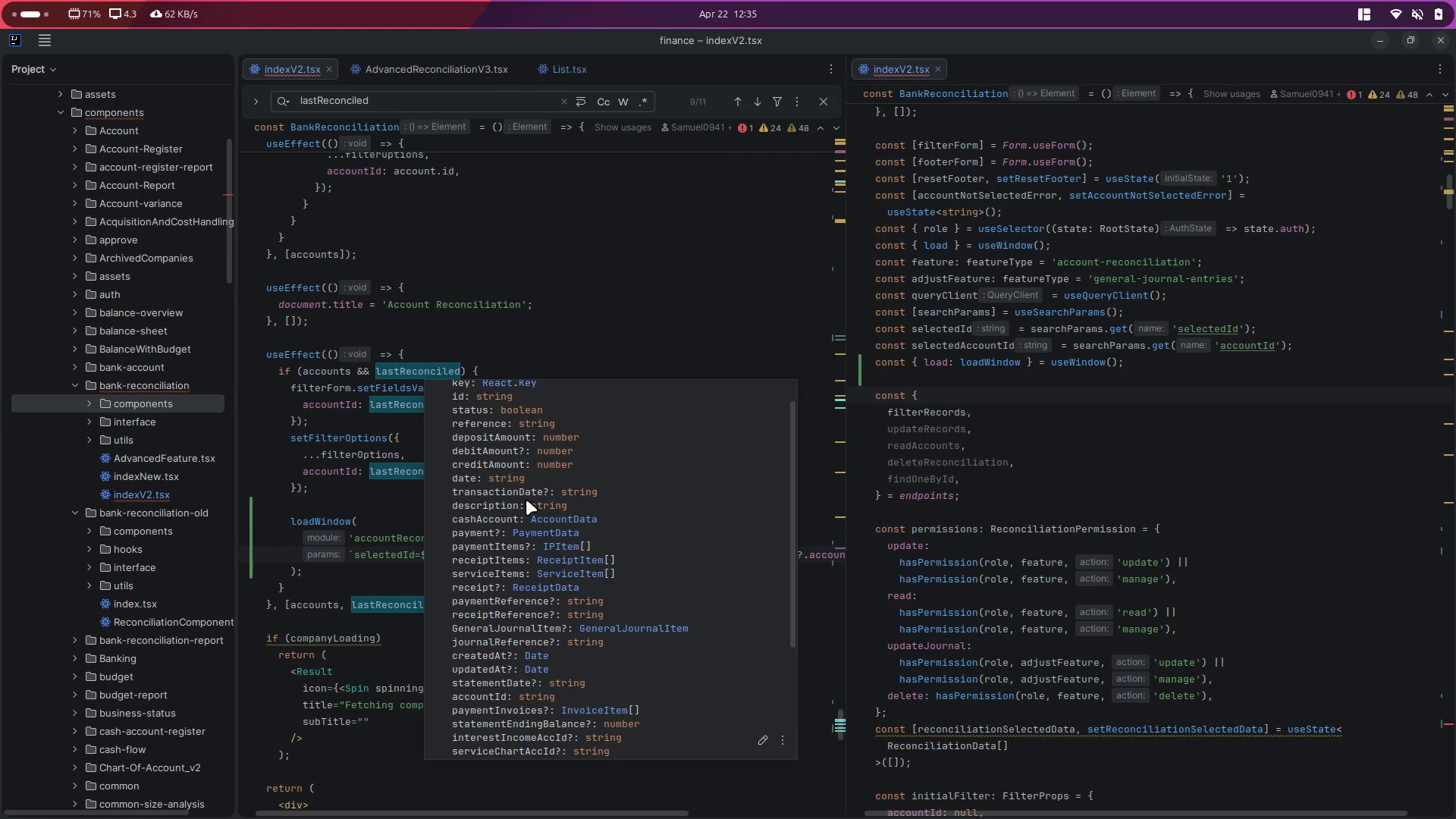 
scroll: coordinate [526, 500], scroll_direction: up, amount: 2.0
 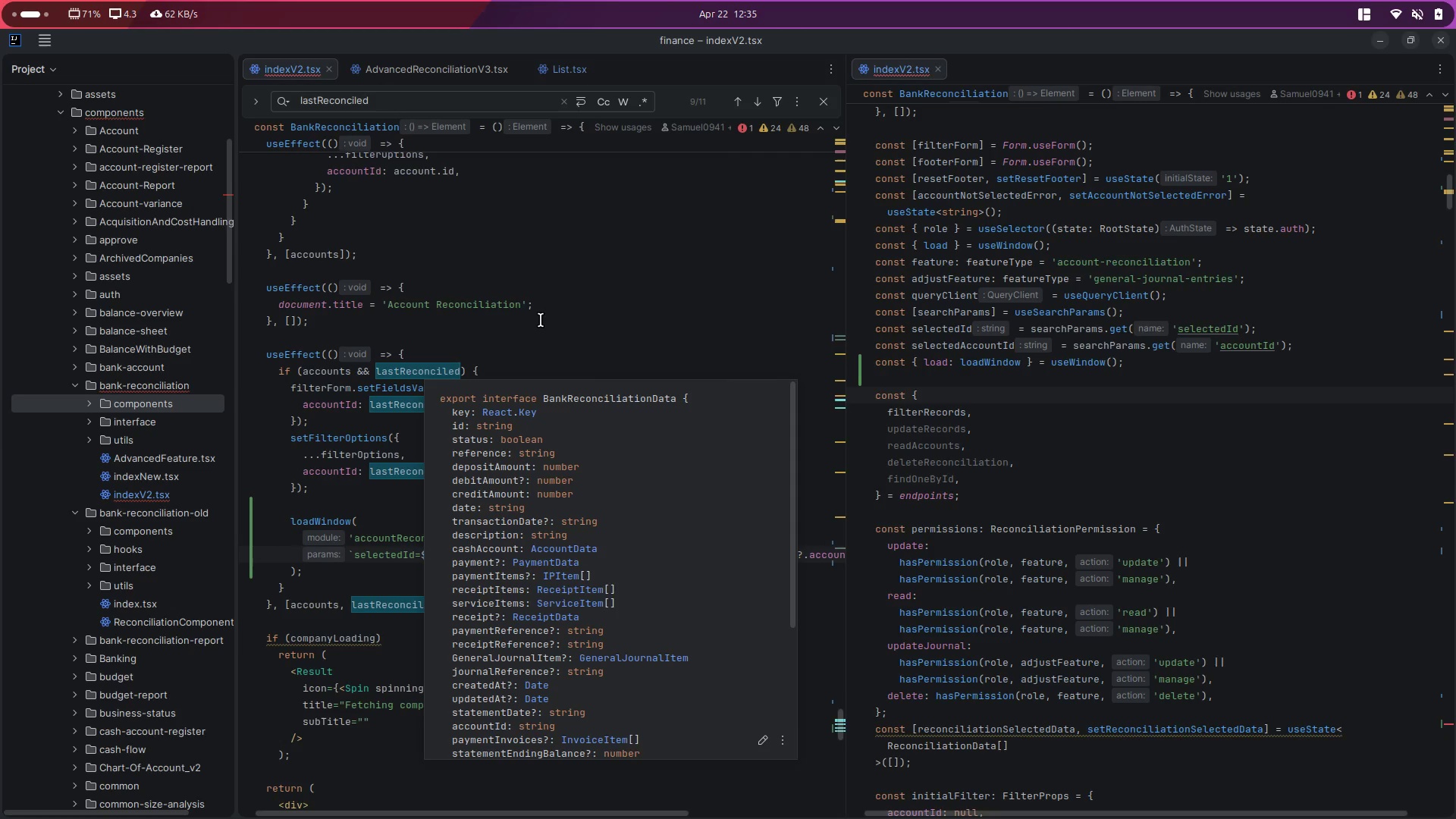 
left_click([541, 320])
 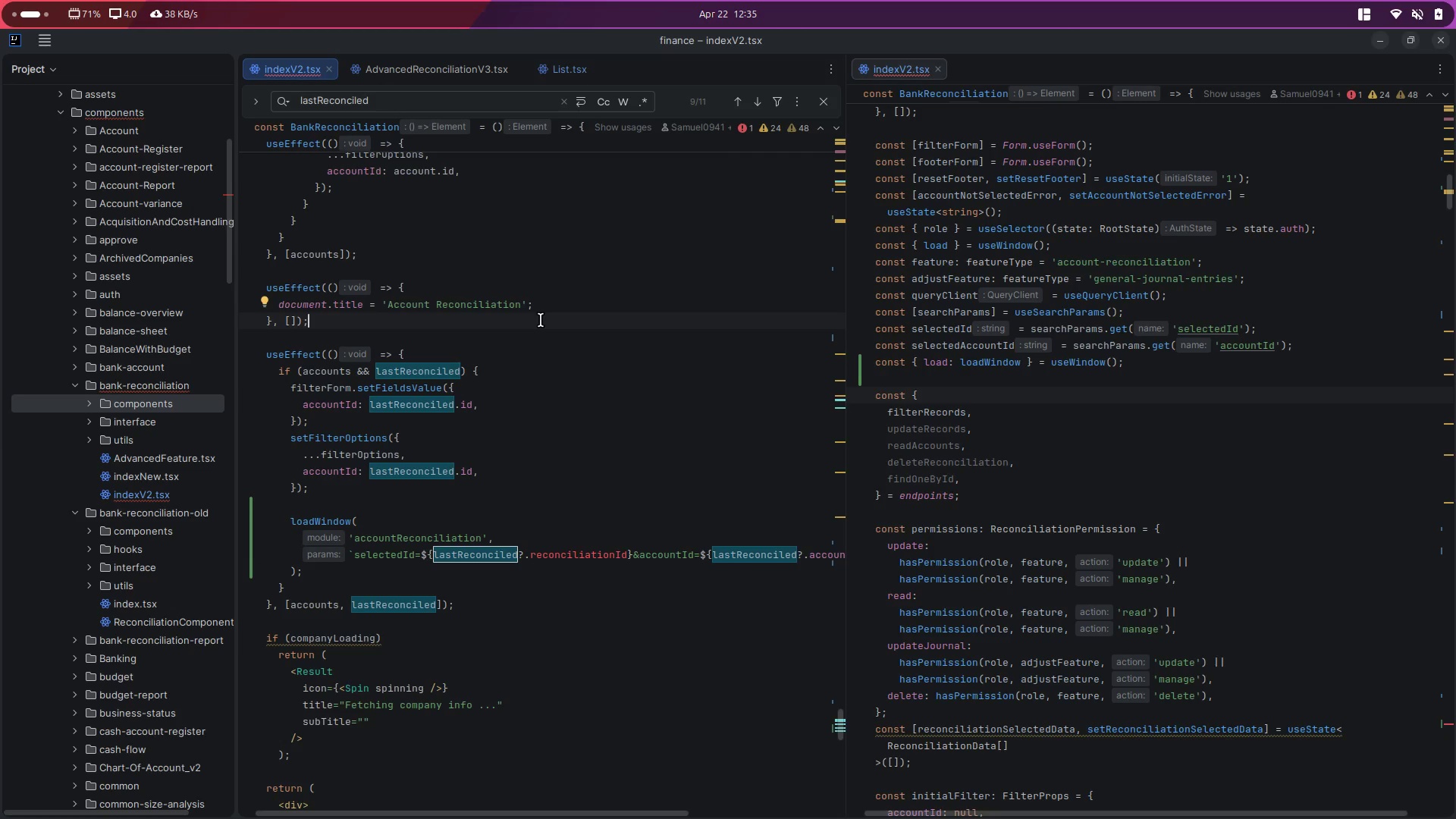 
key(Control+P)
 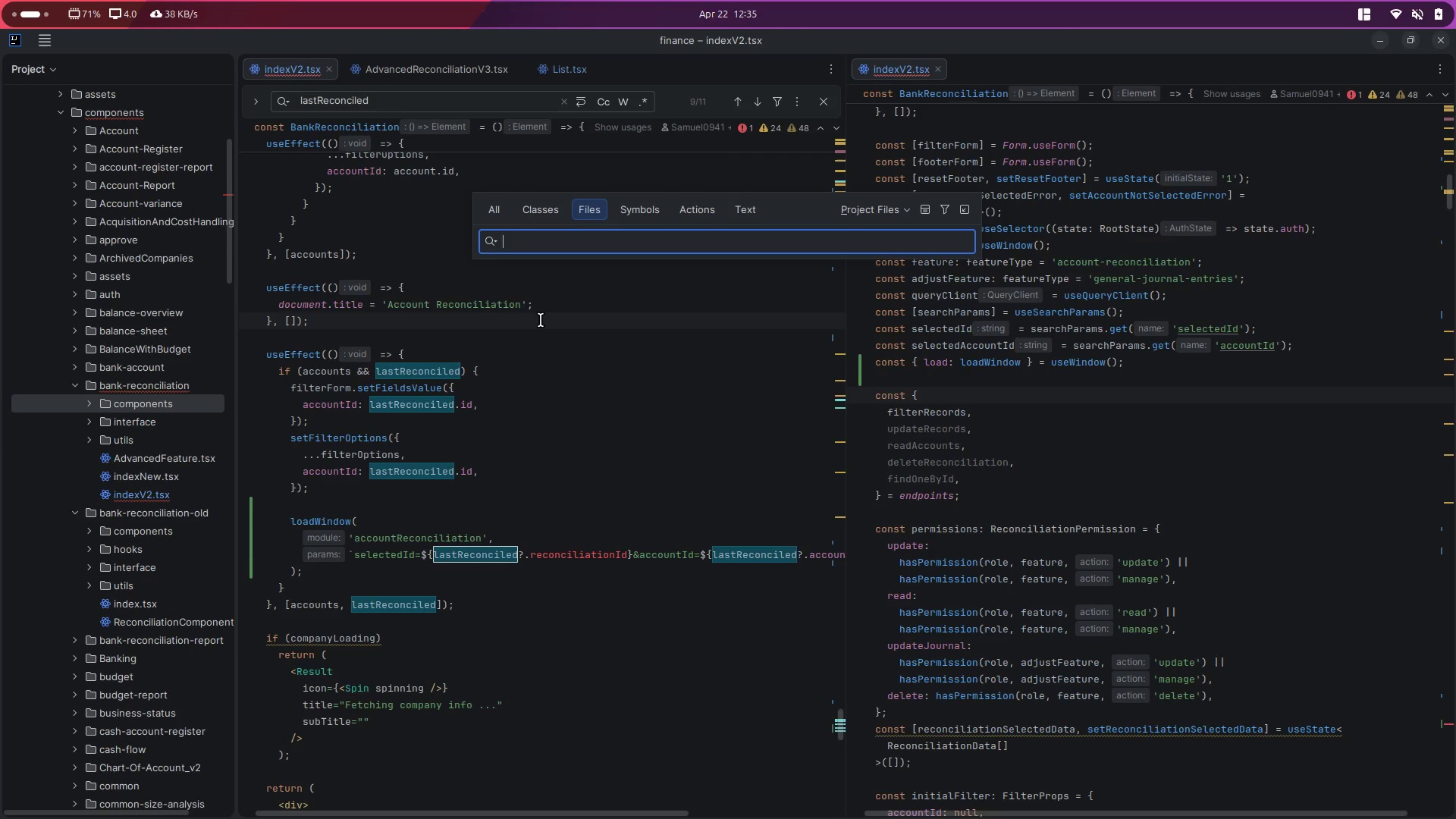 
type(bankrecoi)
key(Backspace)
type(.con)
key(Escape)
 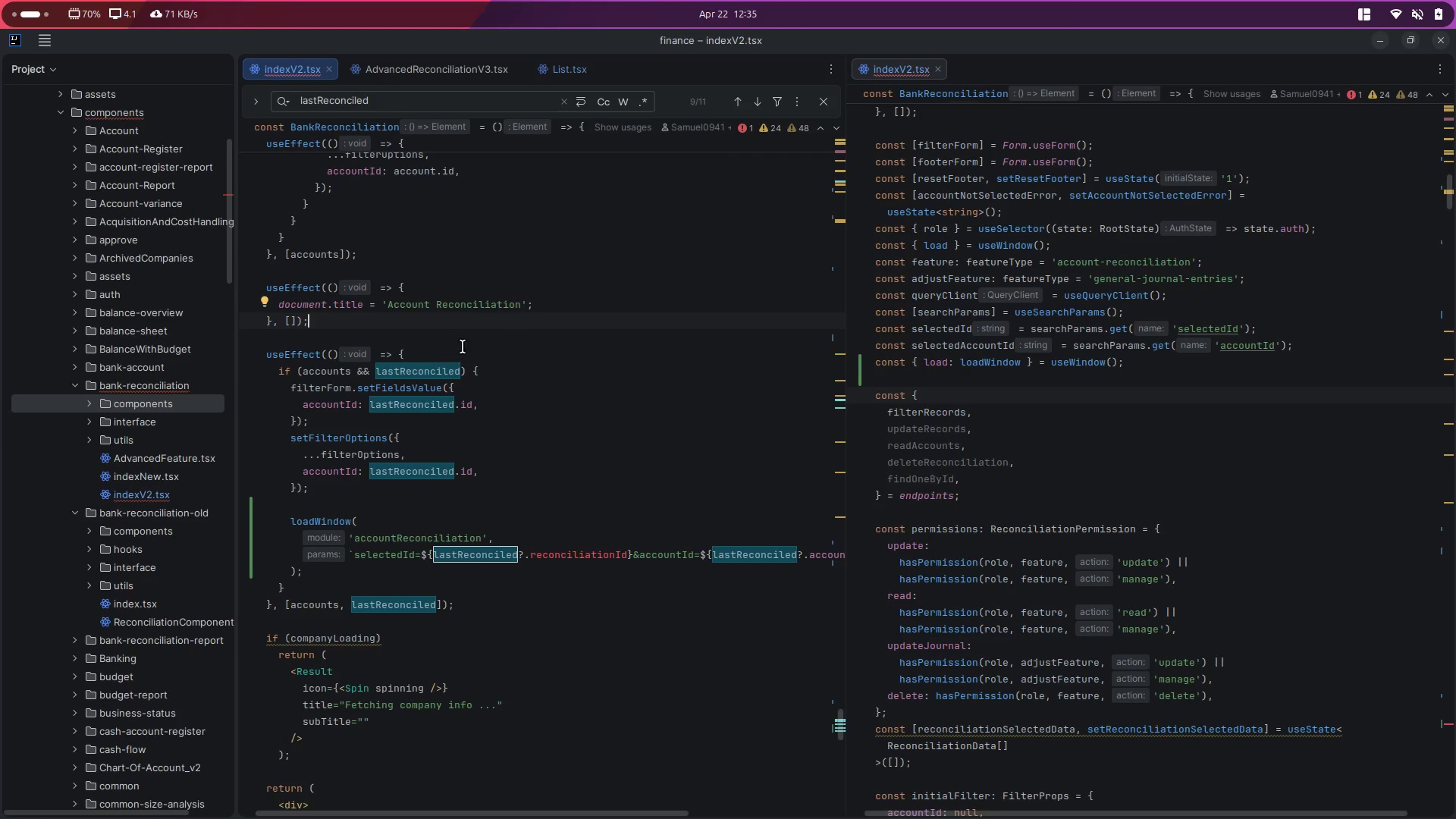 
hold_key(key=ControlLeft, duration=0.95)
 